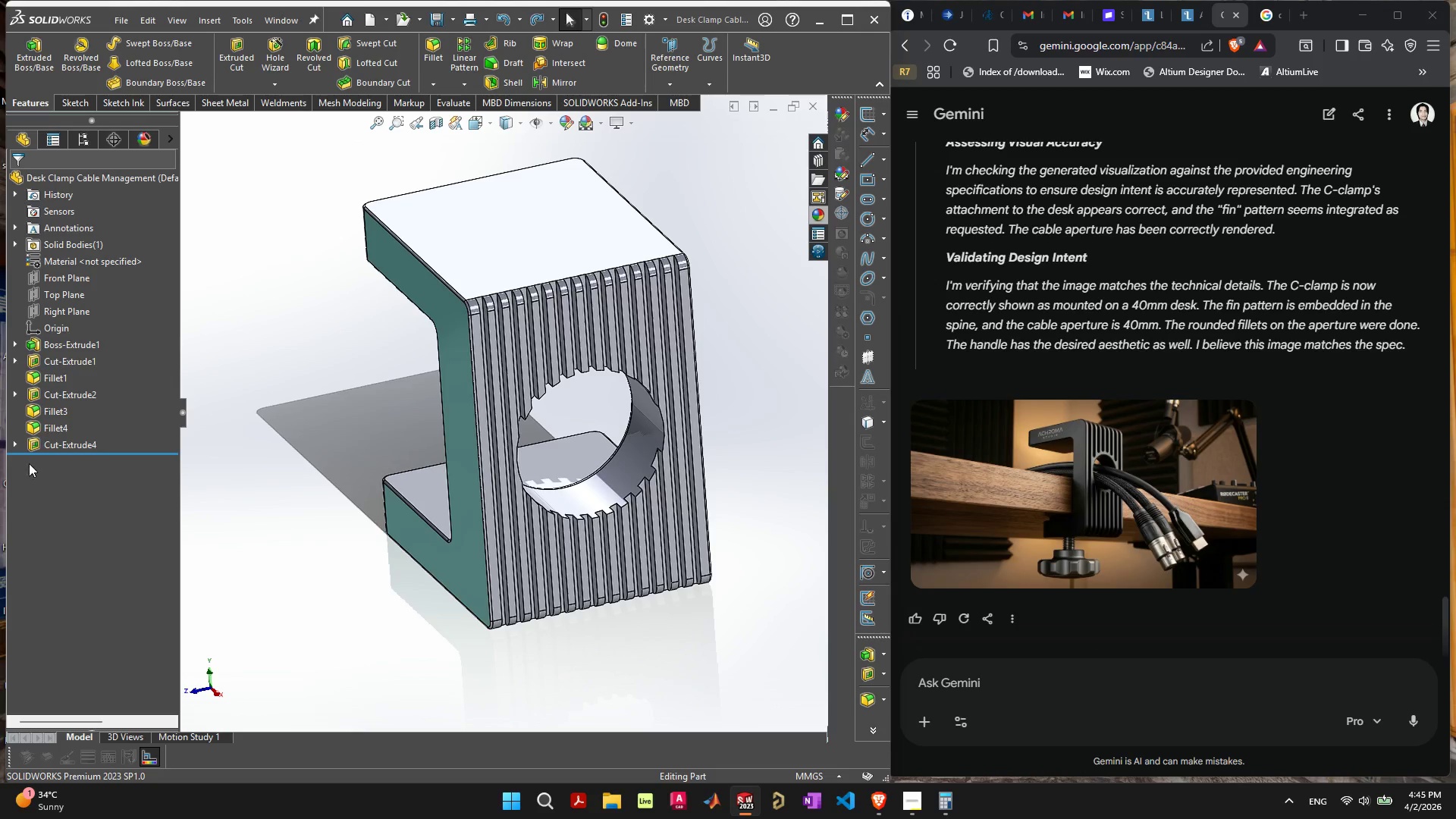 
right_click([37, 444])
 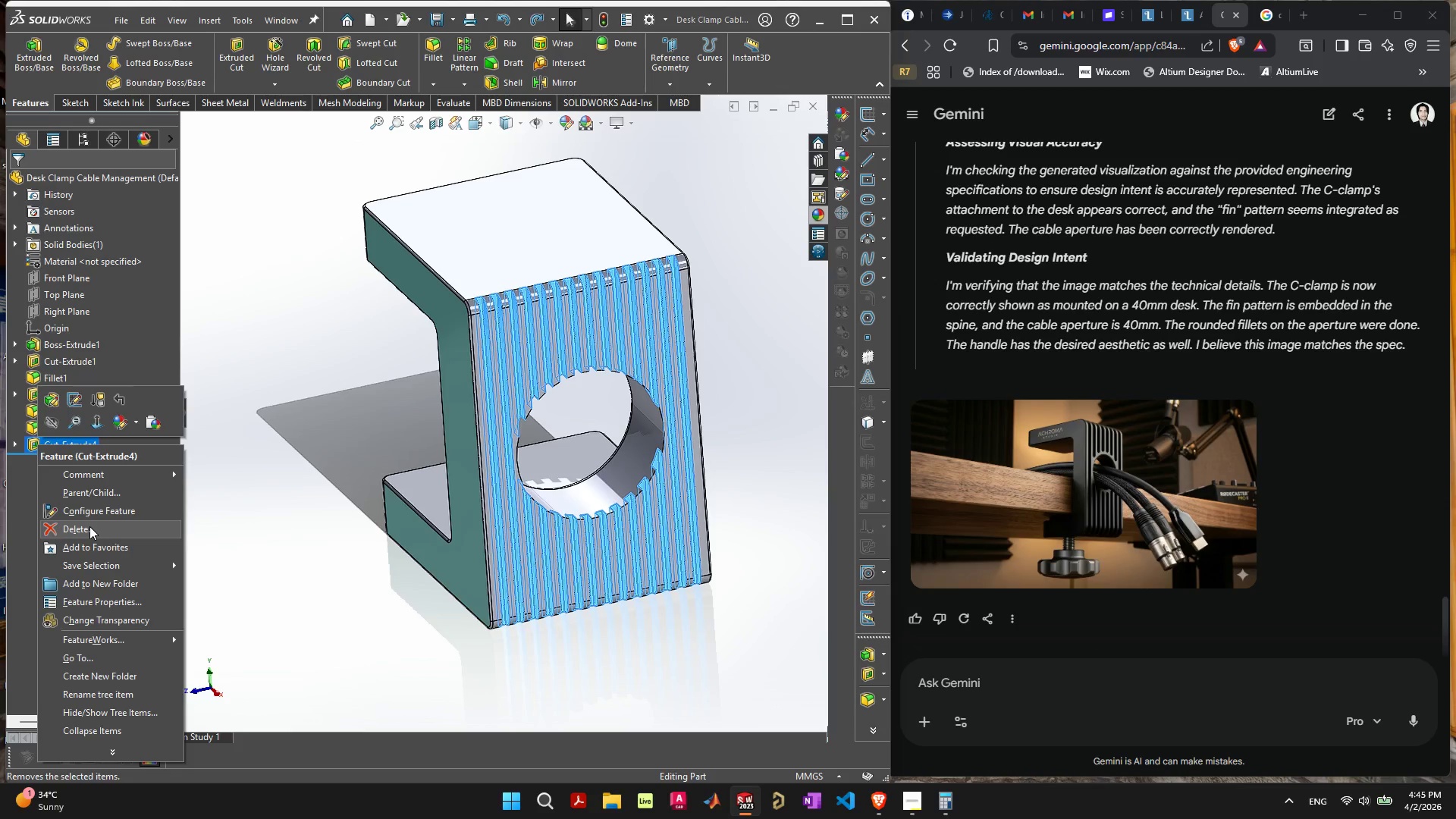 
wait(17.48)
 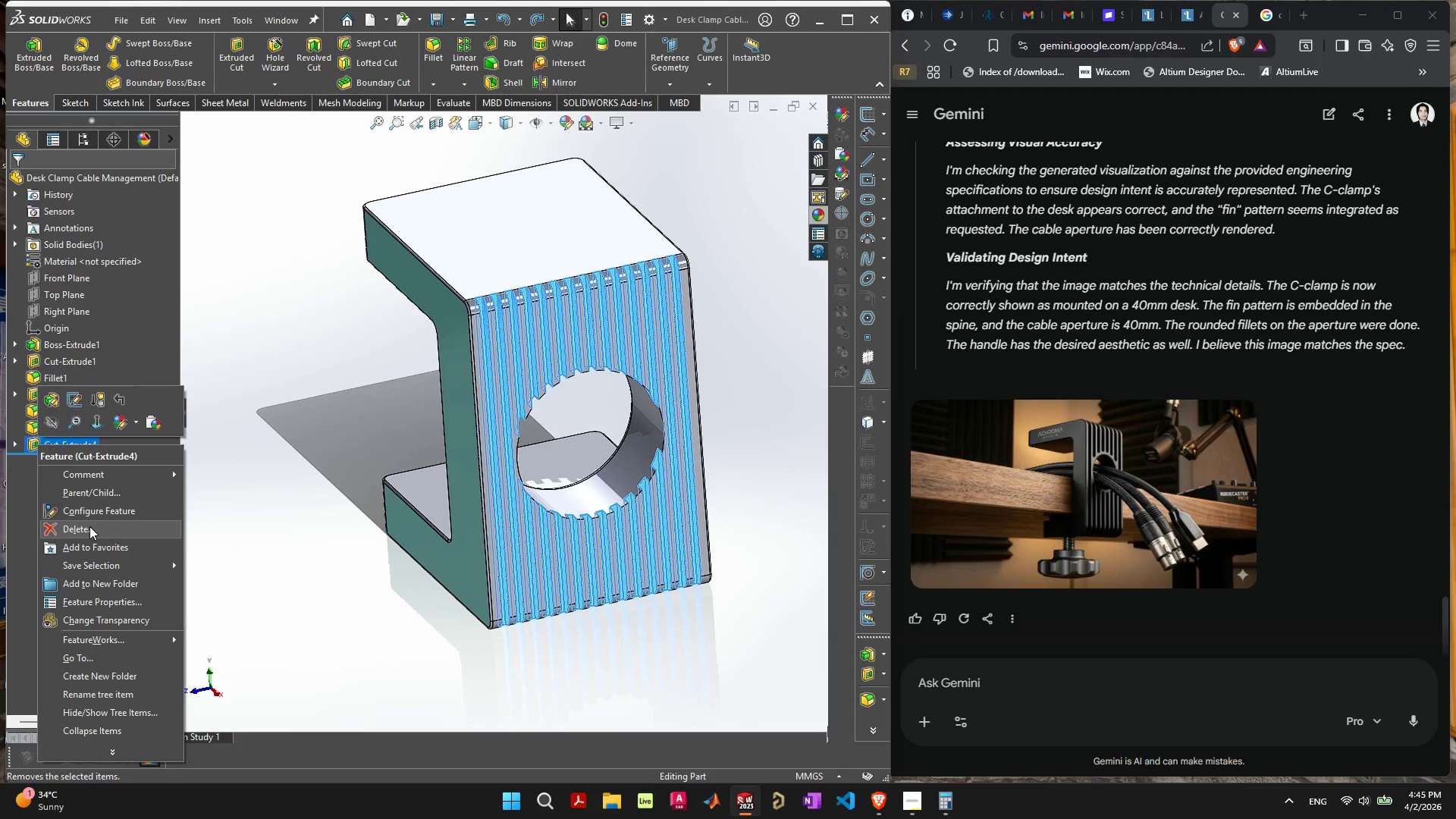 
left_click([89, 527])
 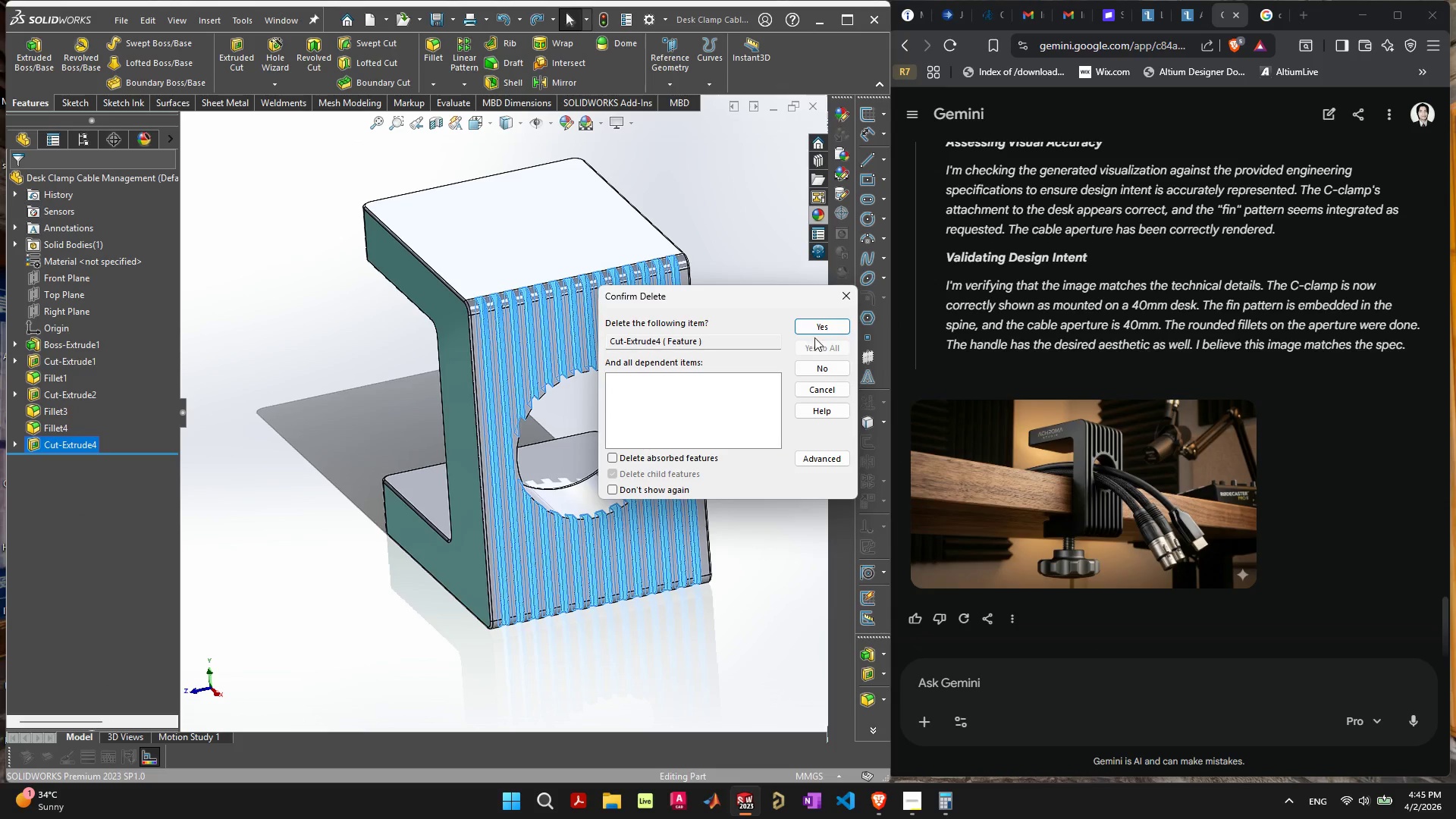 
left_click([821, 322])
 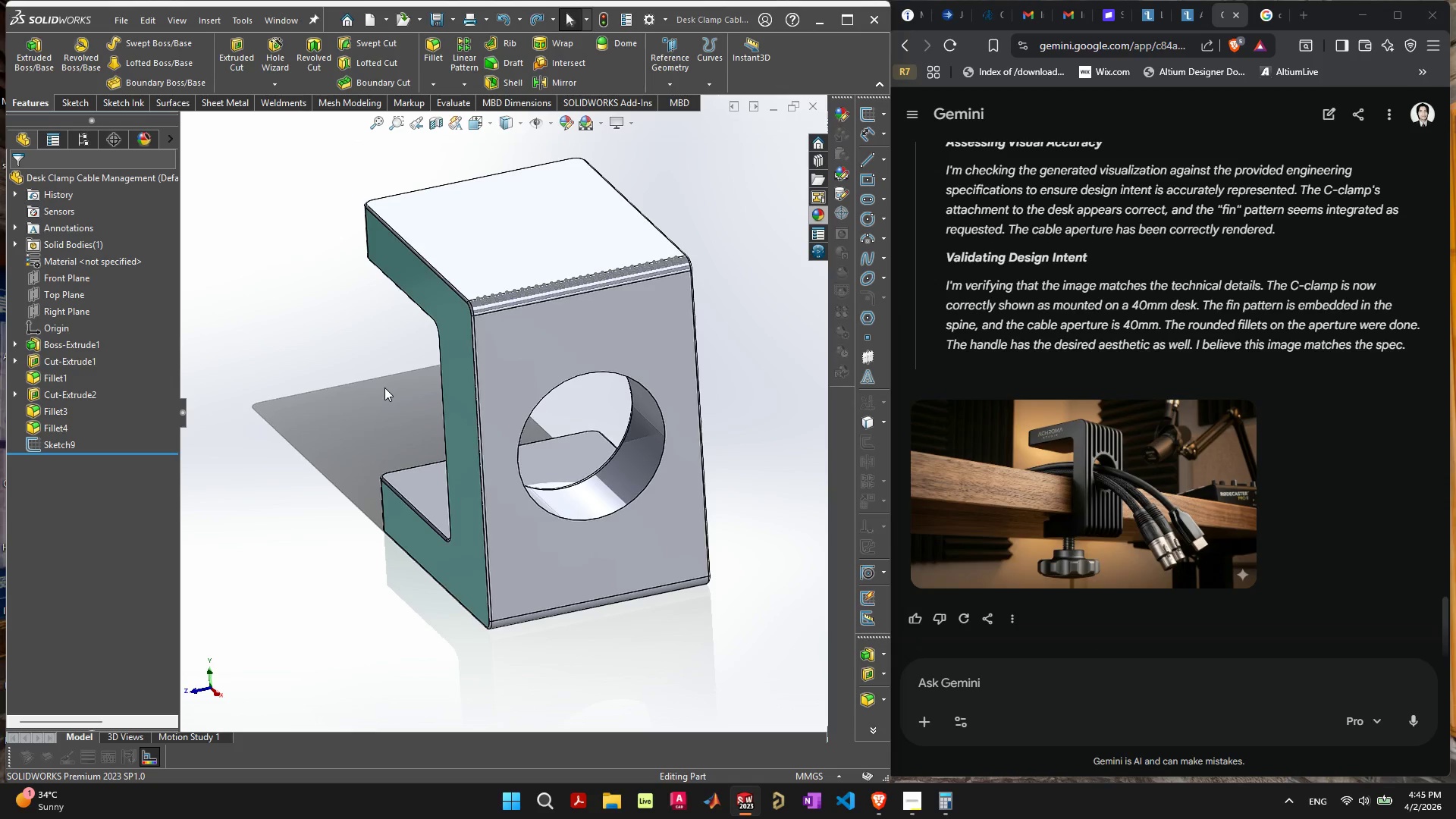 
wait(20.78)
 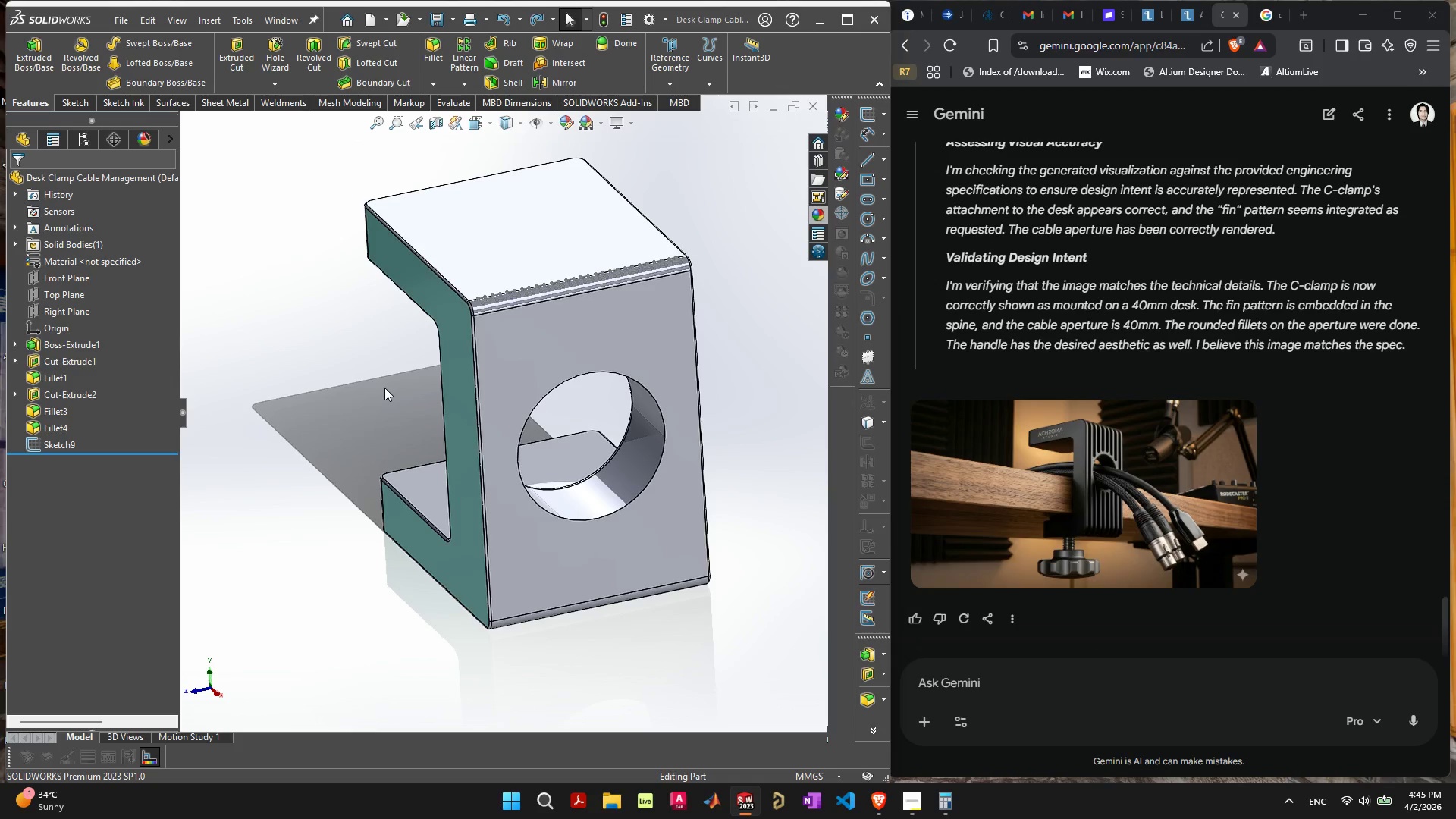 
left_click([657, 400])
 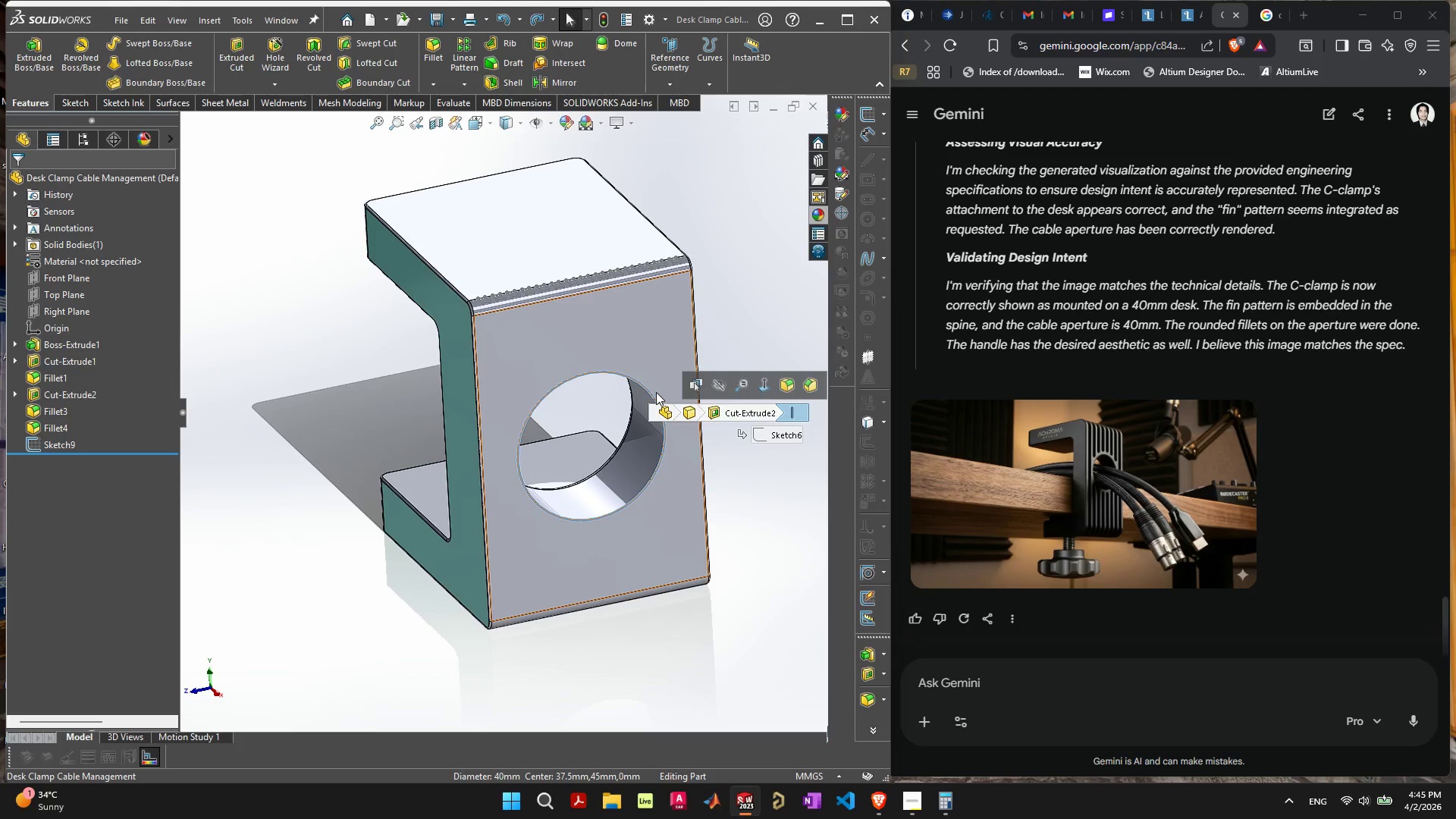 
left_click([645, 342])
 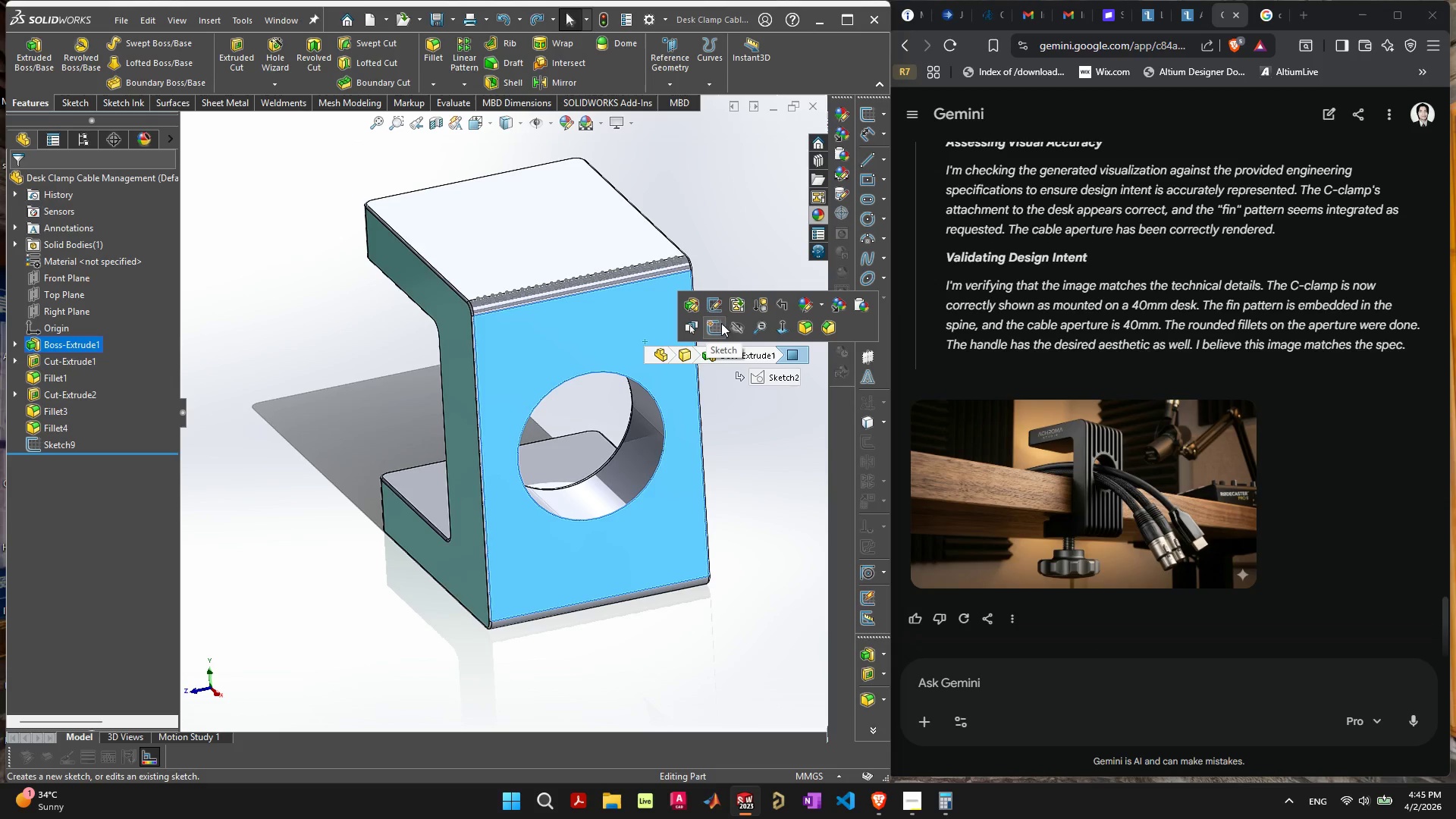 
left_click([720, 325])
 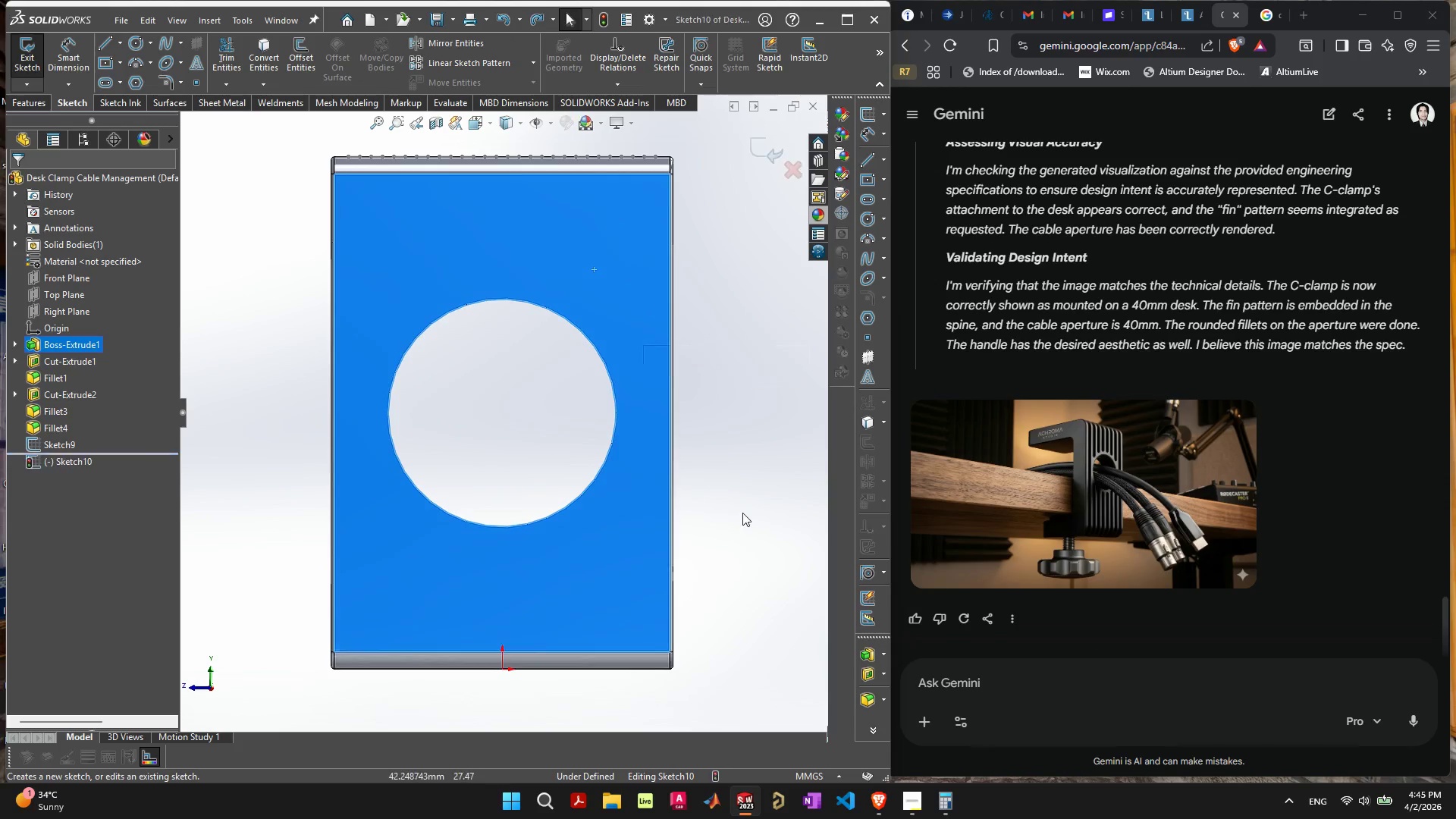 
left_click_drag(start_coordinate=[745, 516], to_coordinate=[739, 512])
 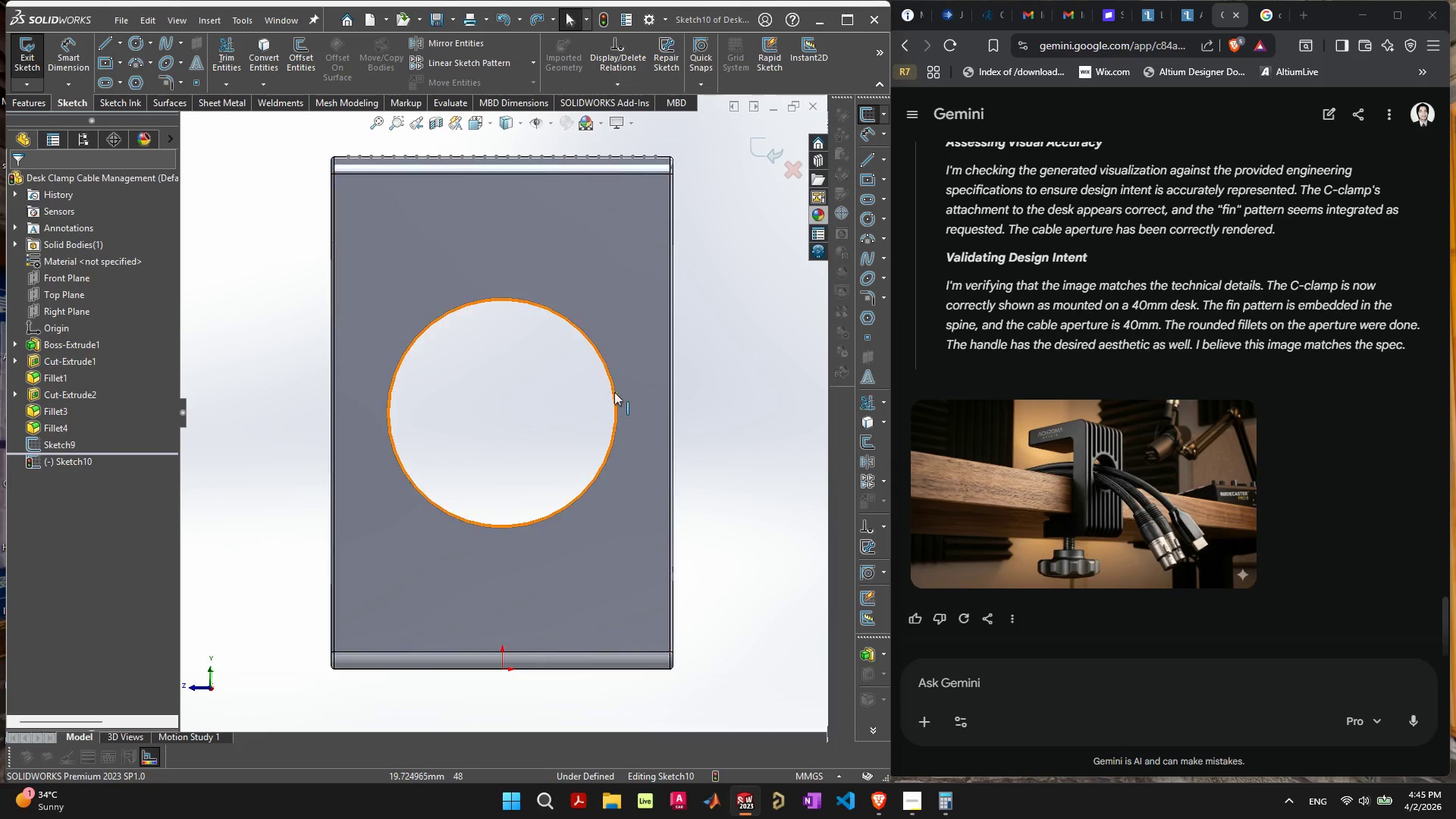 
left_click([614, 391])
 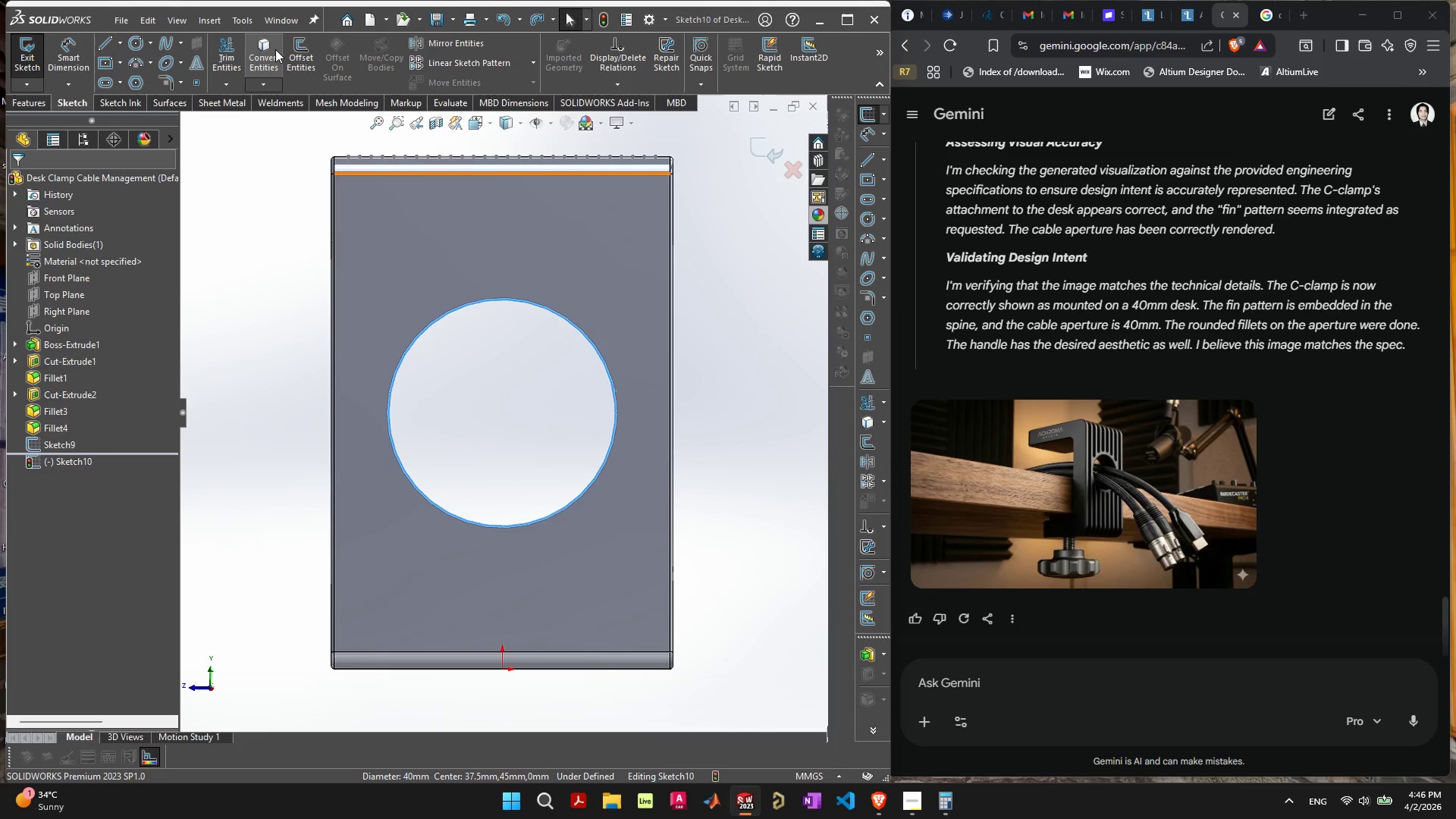 
left_click([297, 50])
 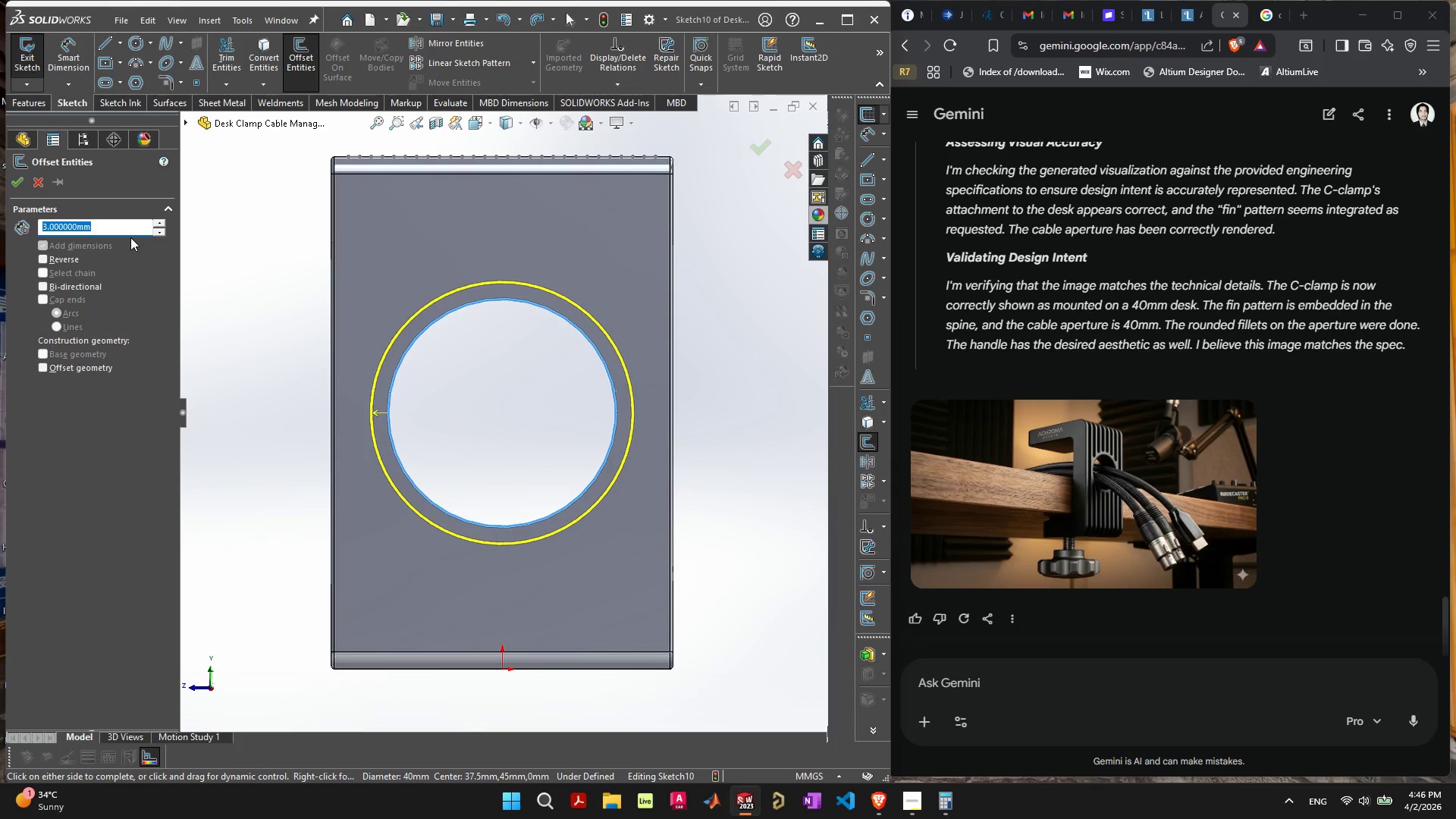 
key(3)
 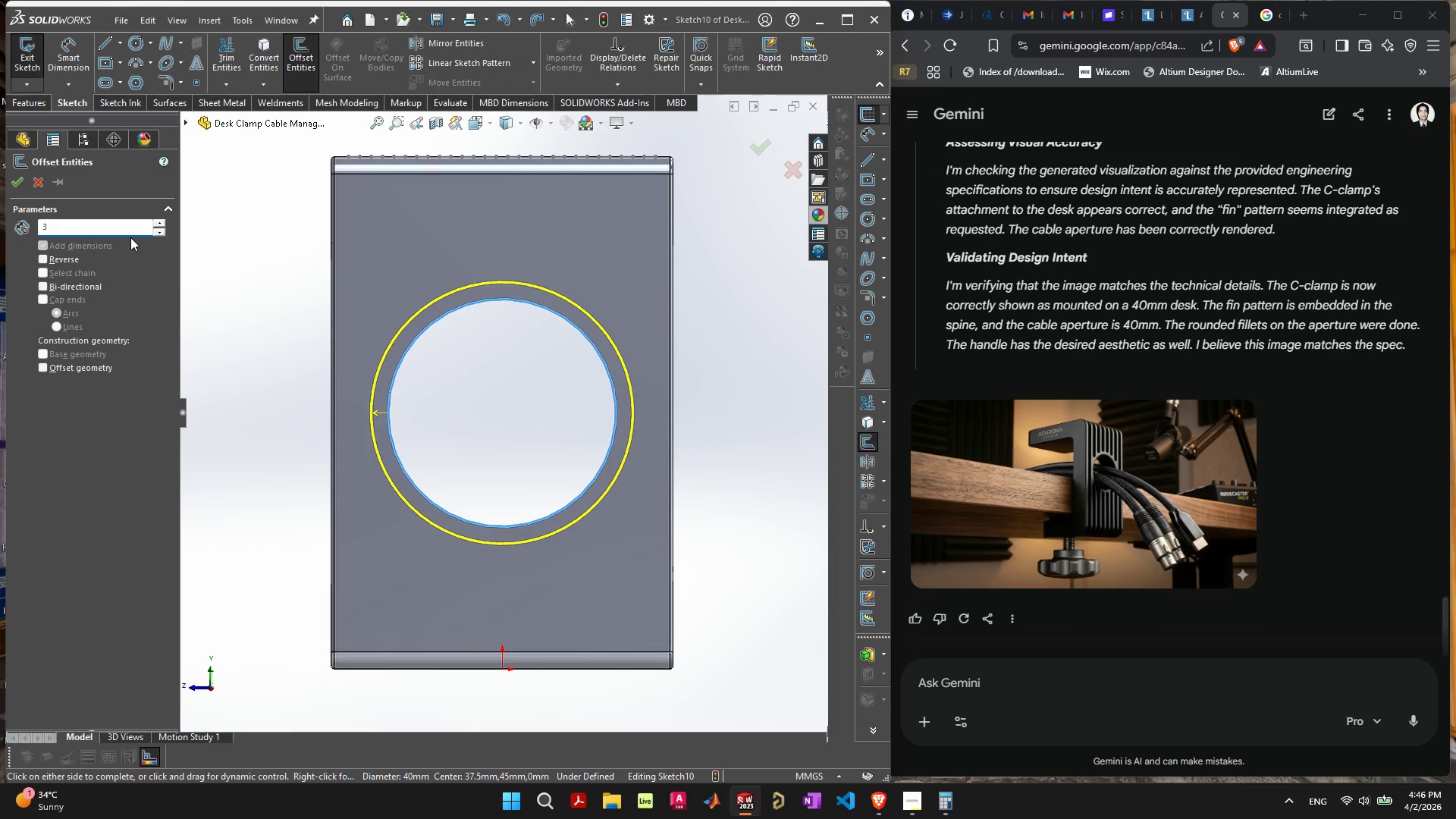 
key(Backspace)
 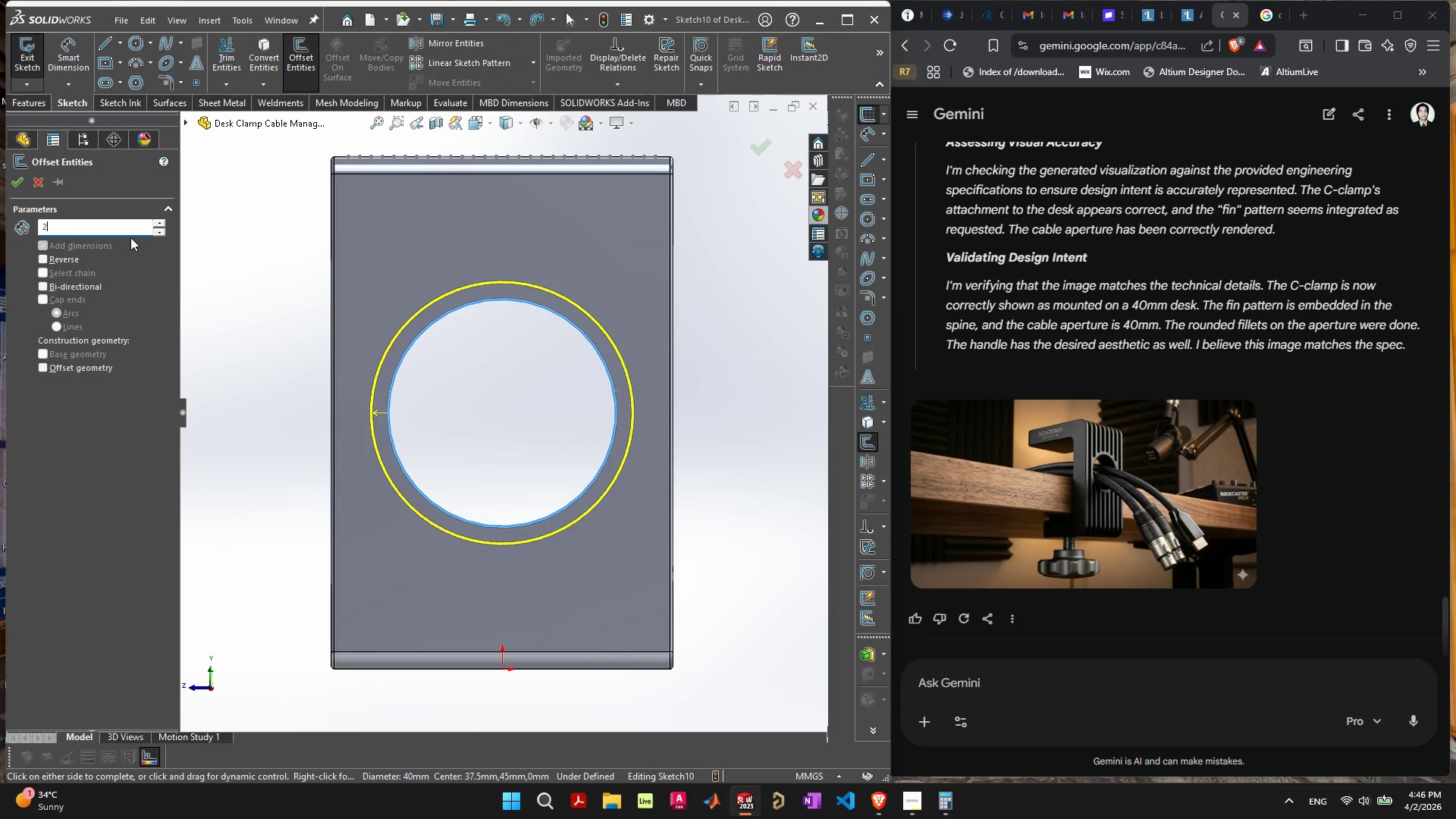 
key(2)
 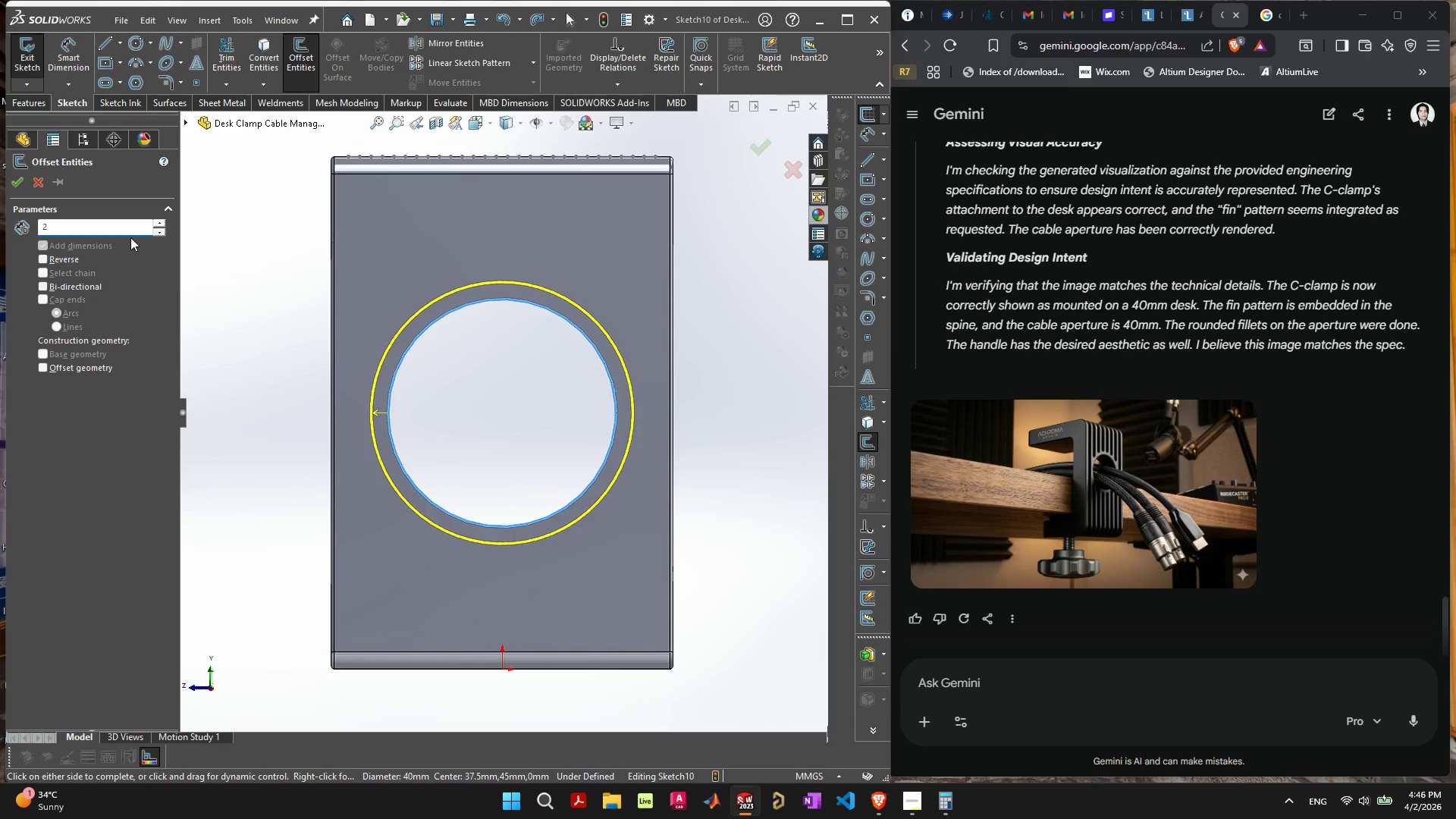 
key(Enter)
 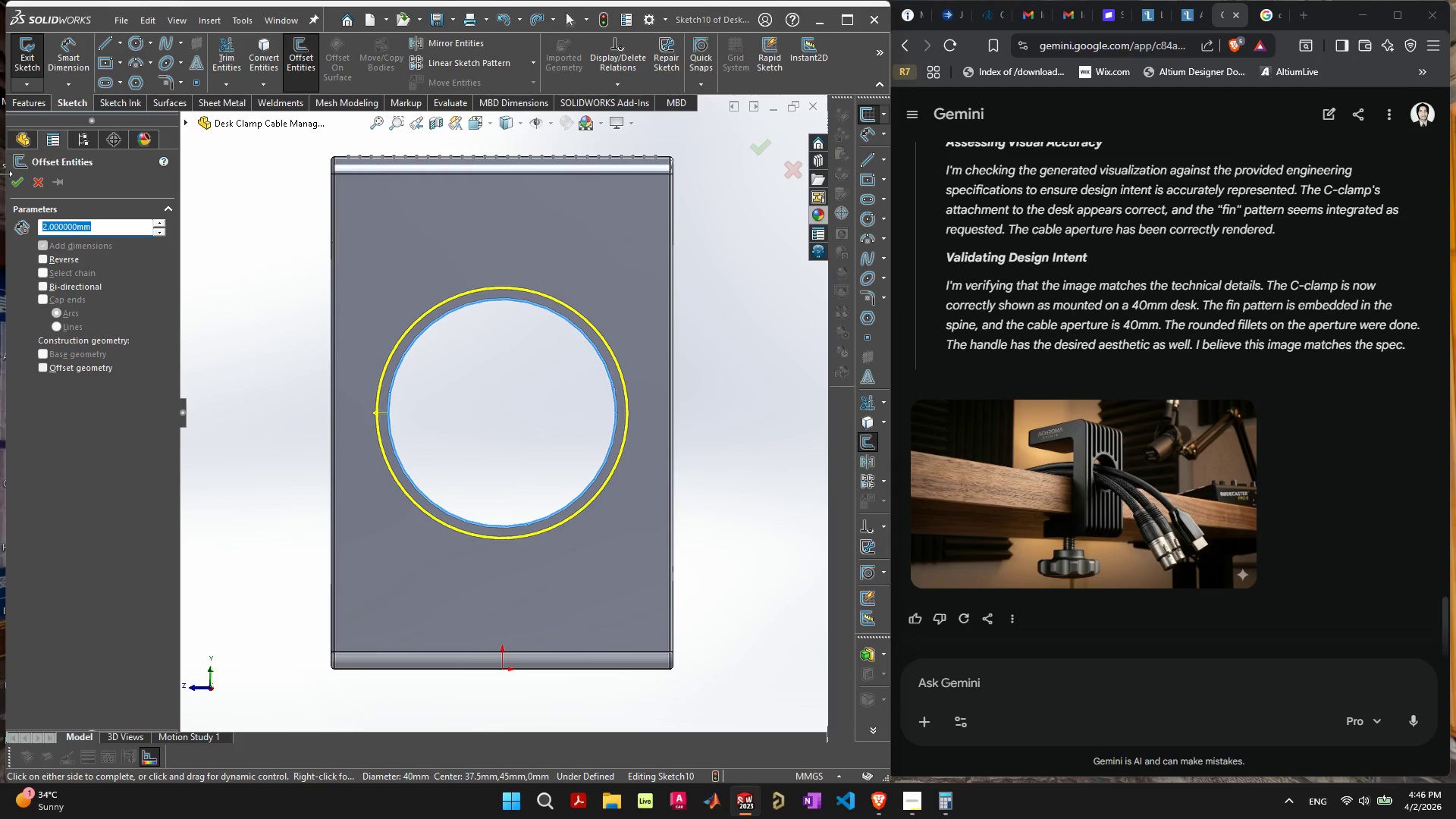 
left_click([14, 180])
 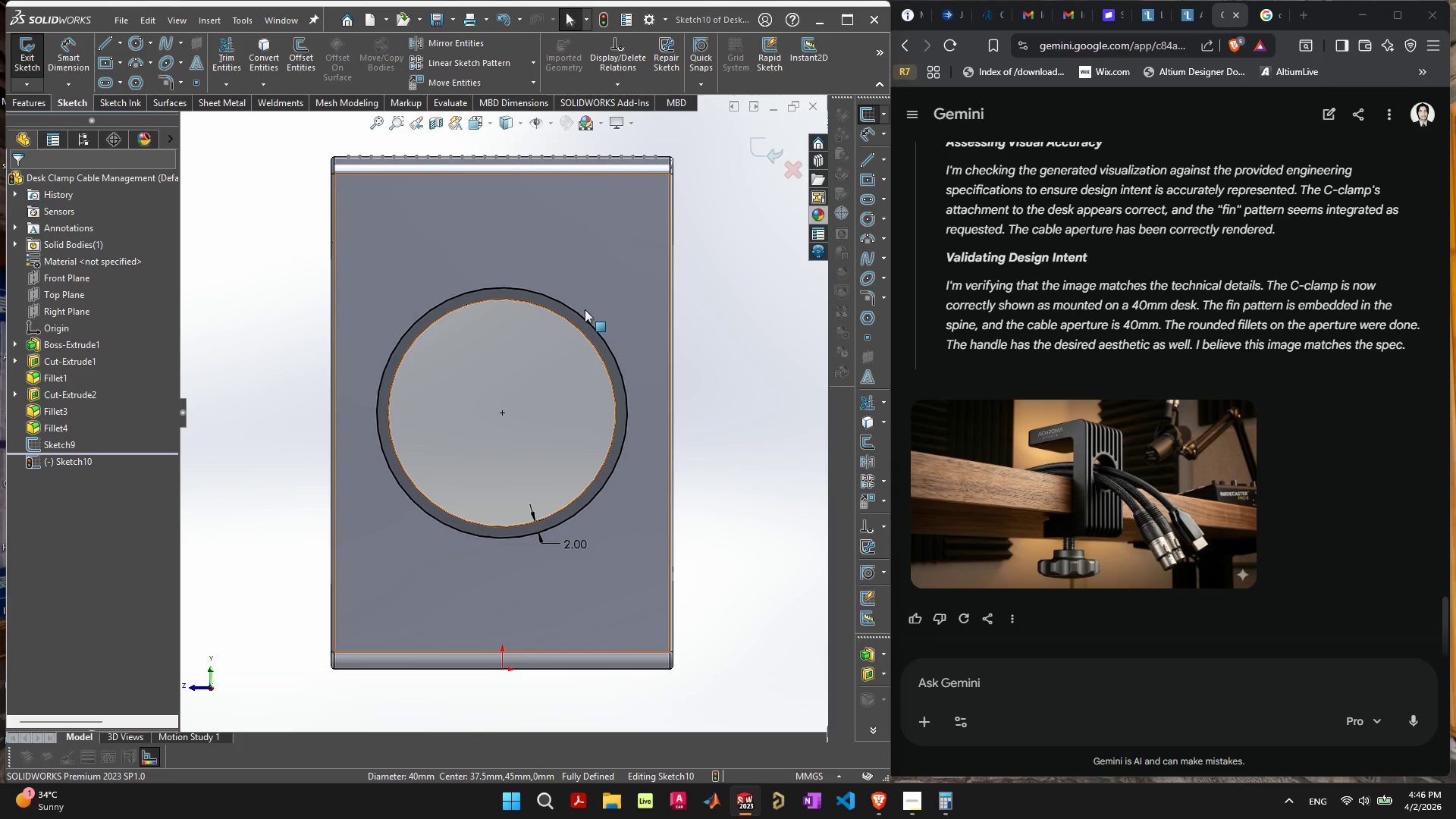 
left_click([581, 315])
 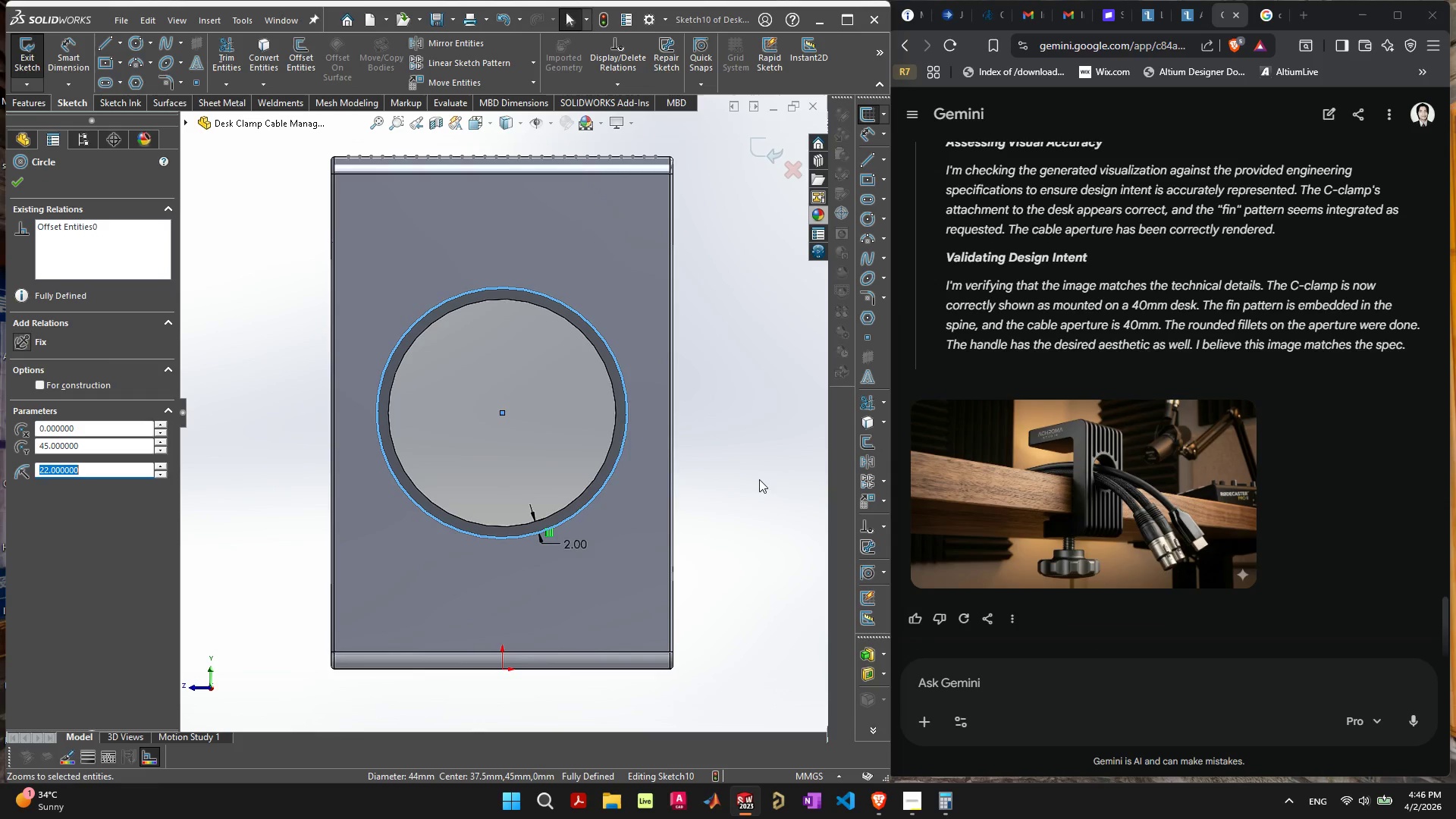 
left_click([748, 488])
 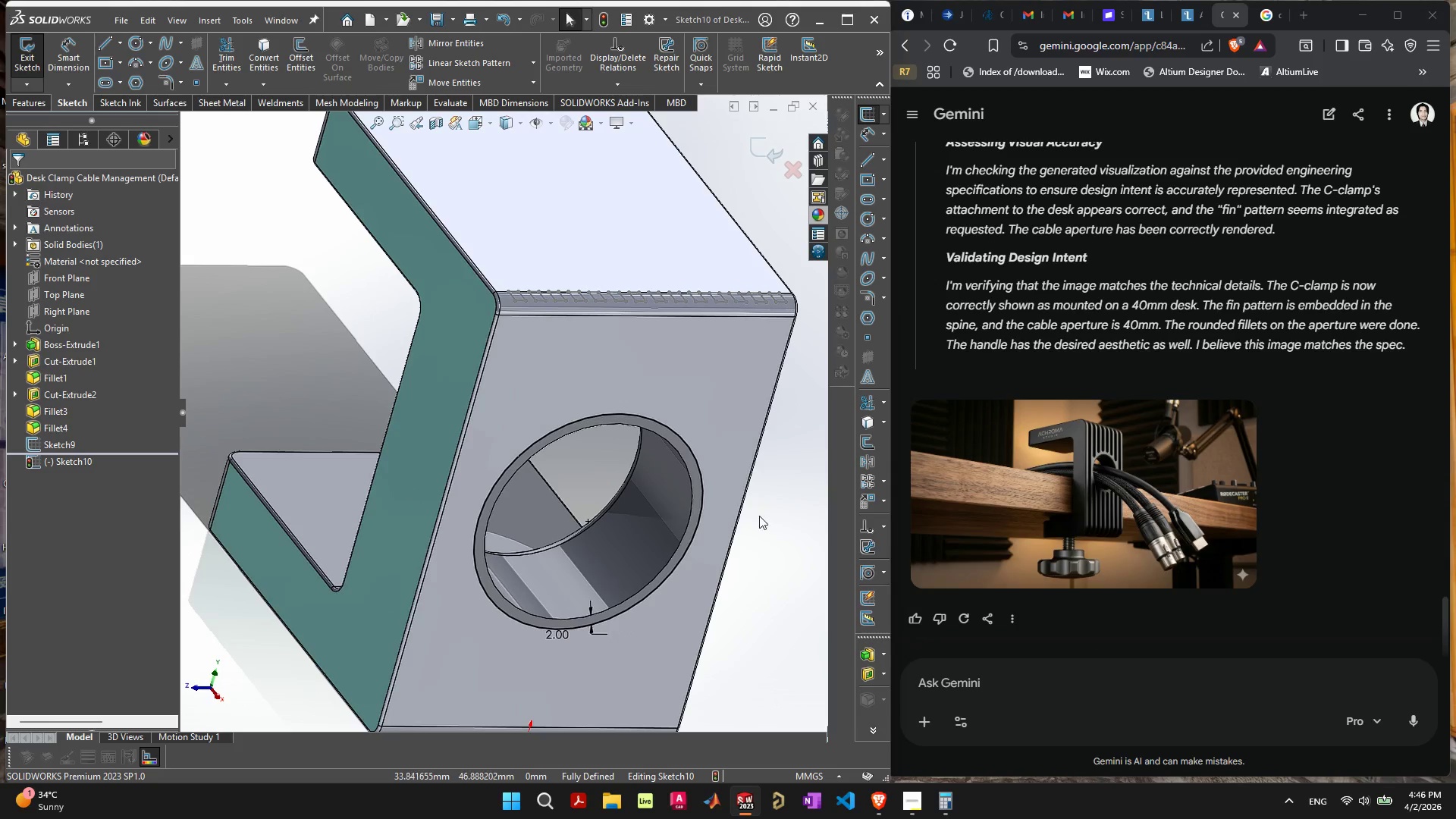 
wait(19.16)
 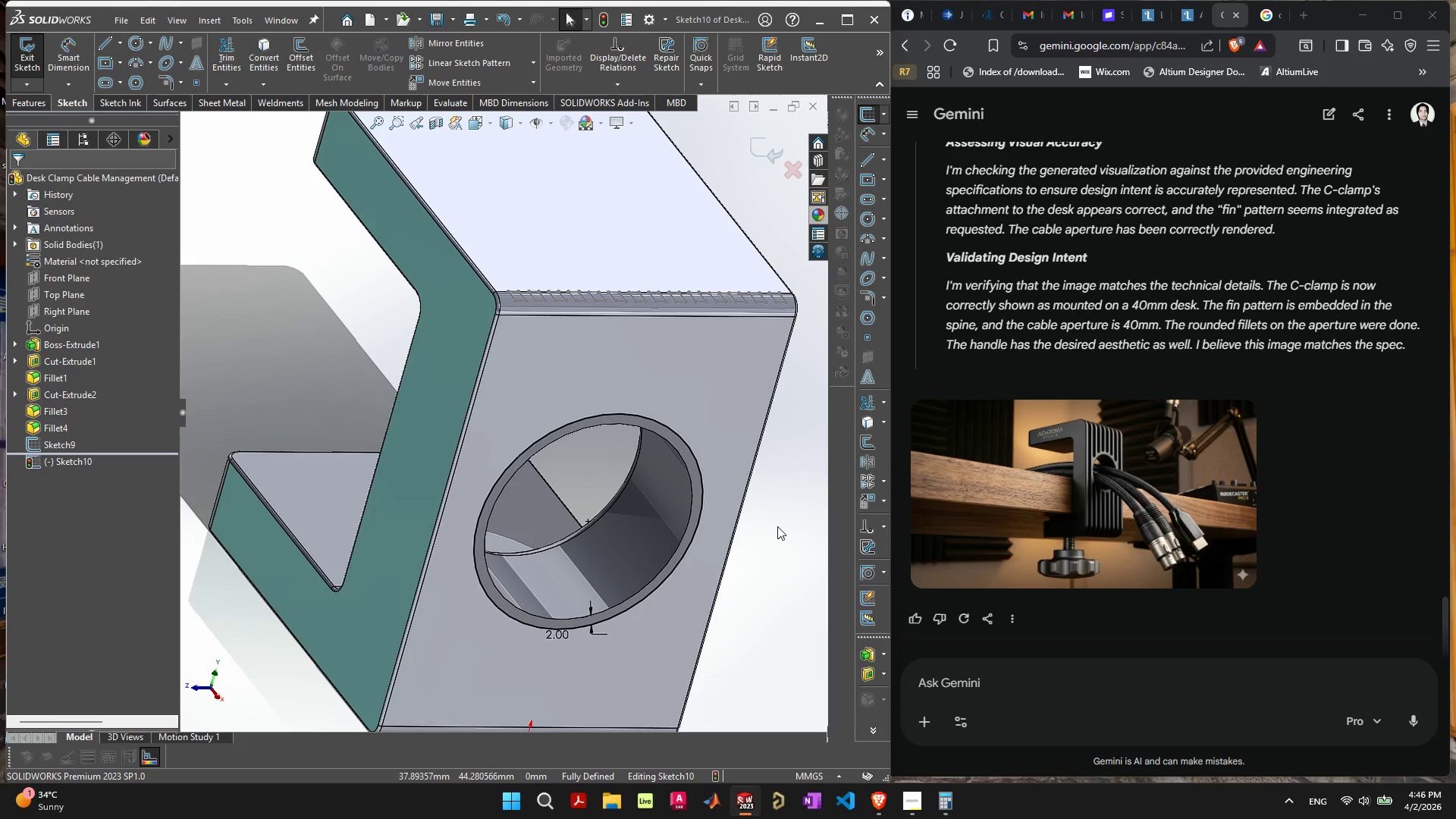 
key(Control+8)
 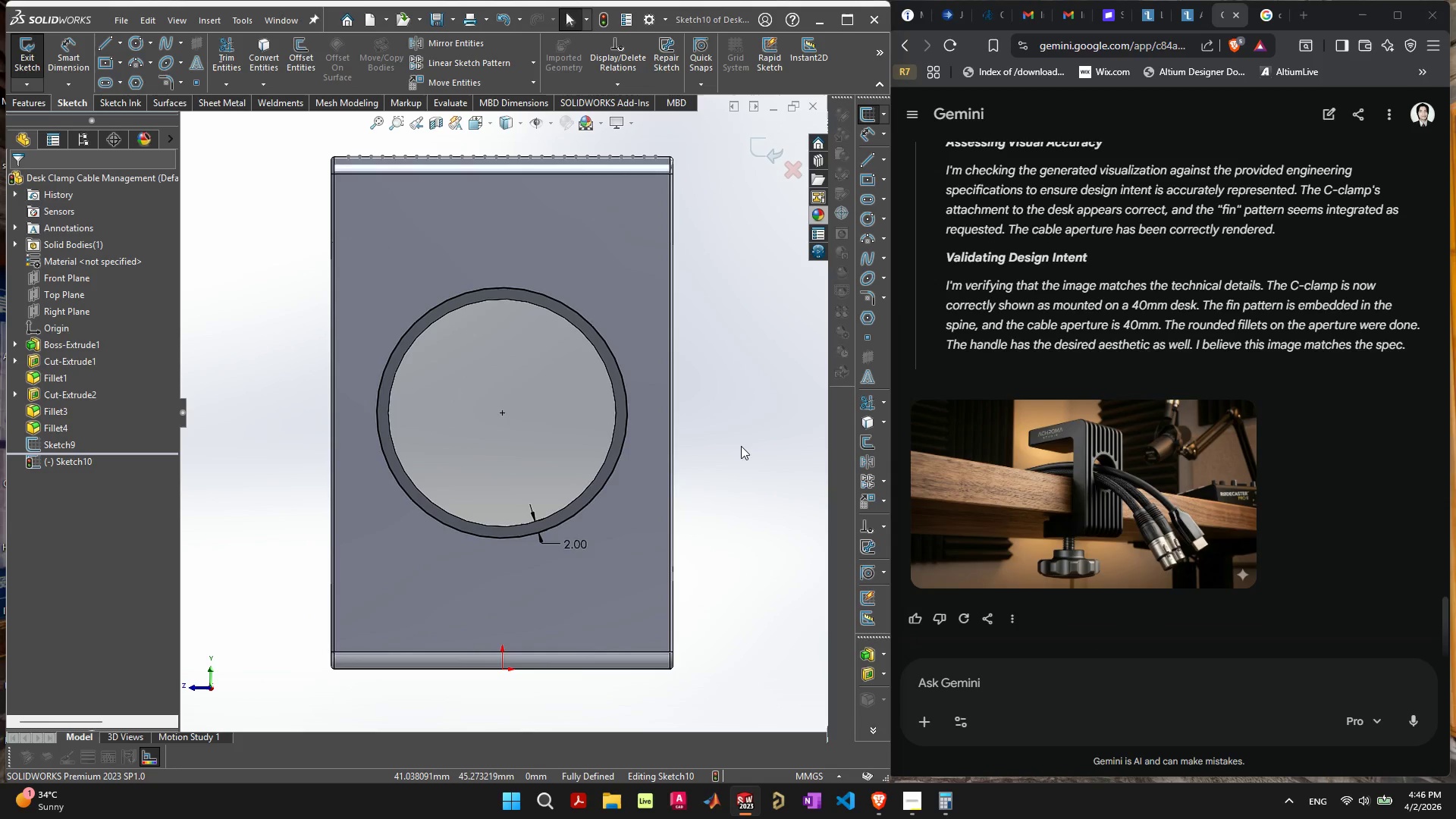 
key(F)
 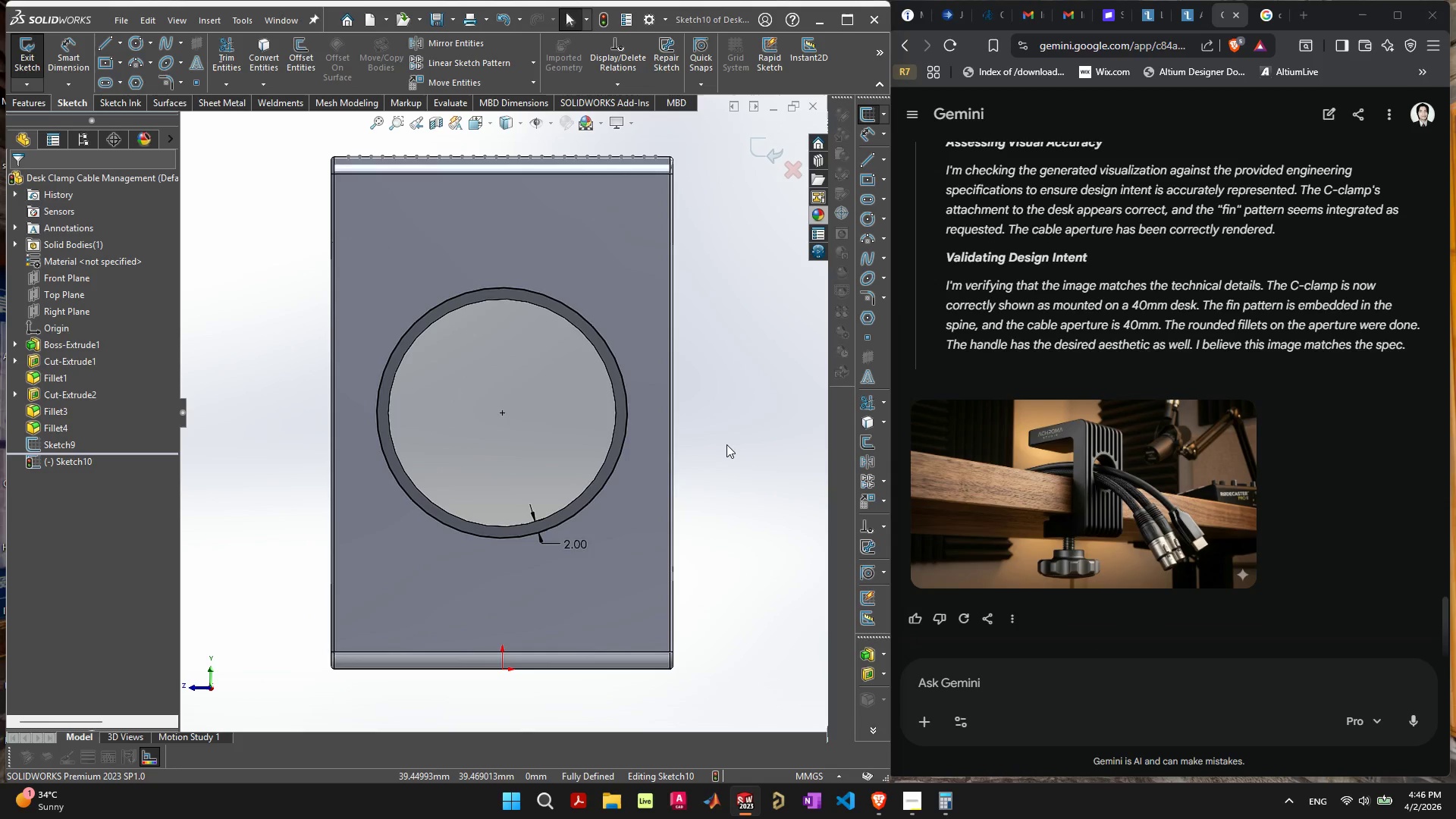 
left_click([726, 444])
 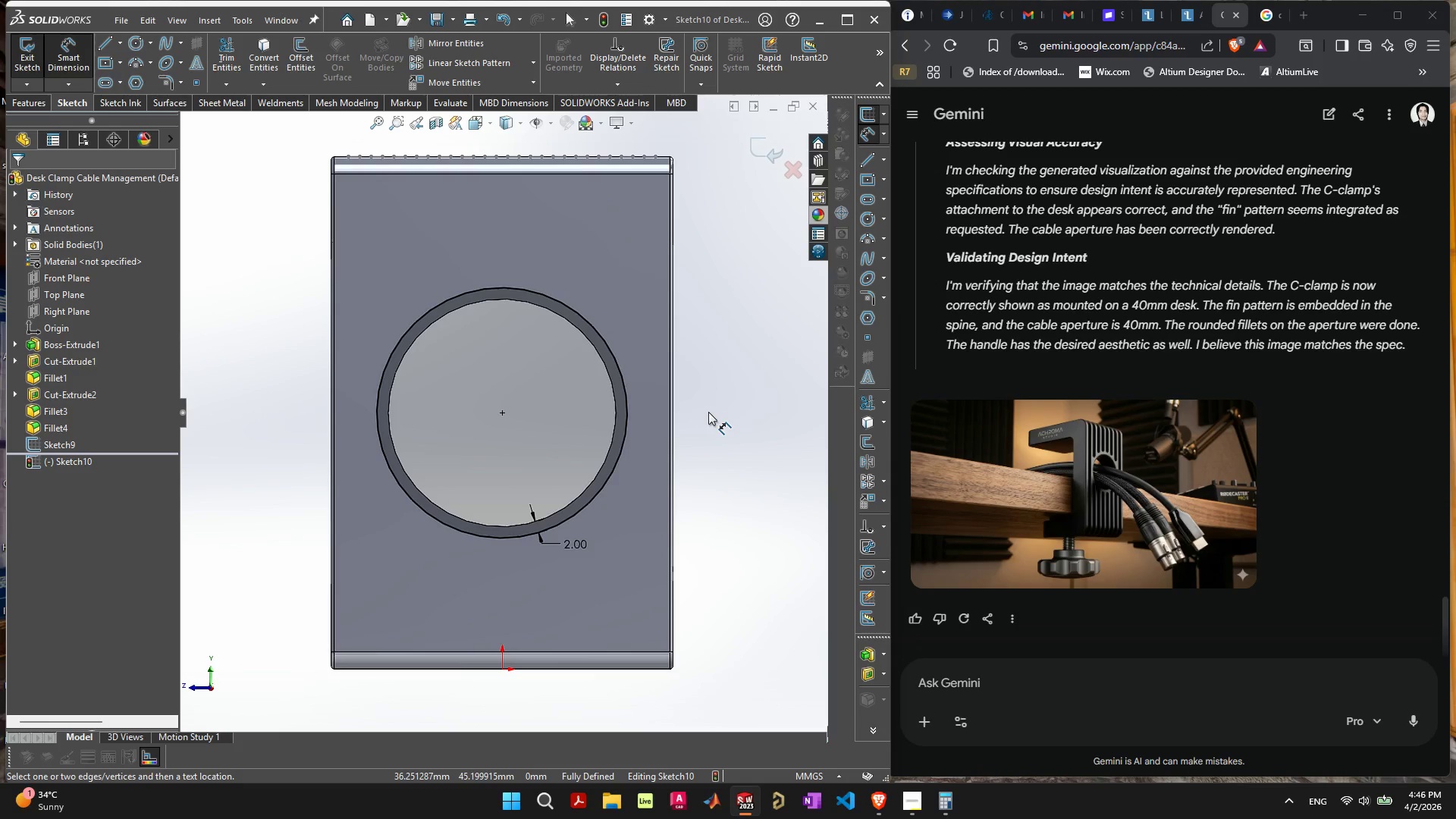 
wait(5.14)
 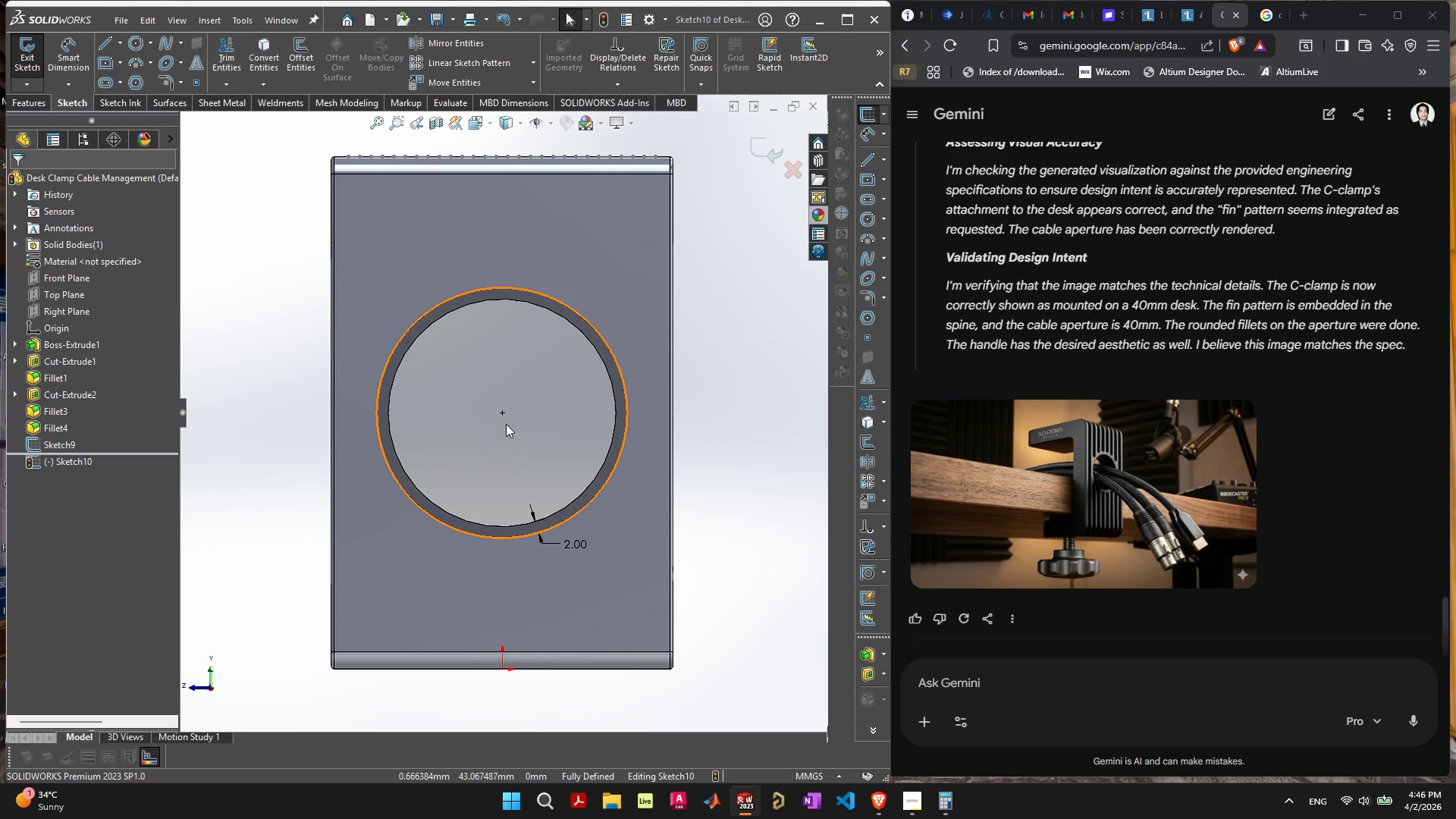 
left_click([120, 46])
 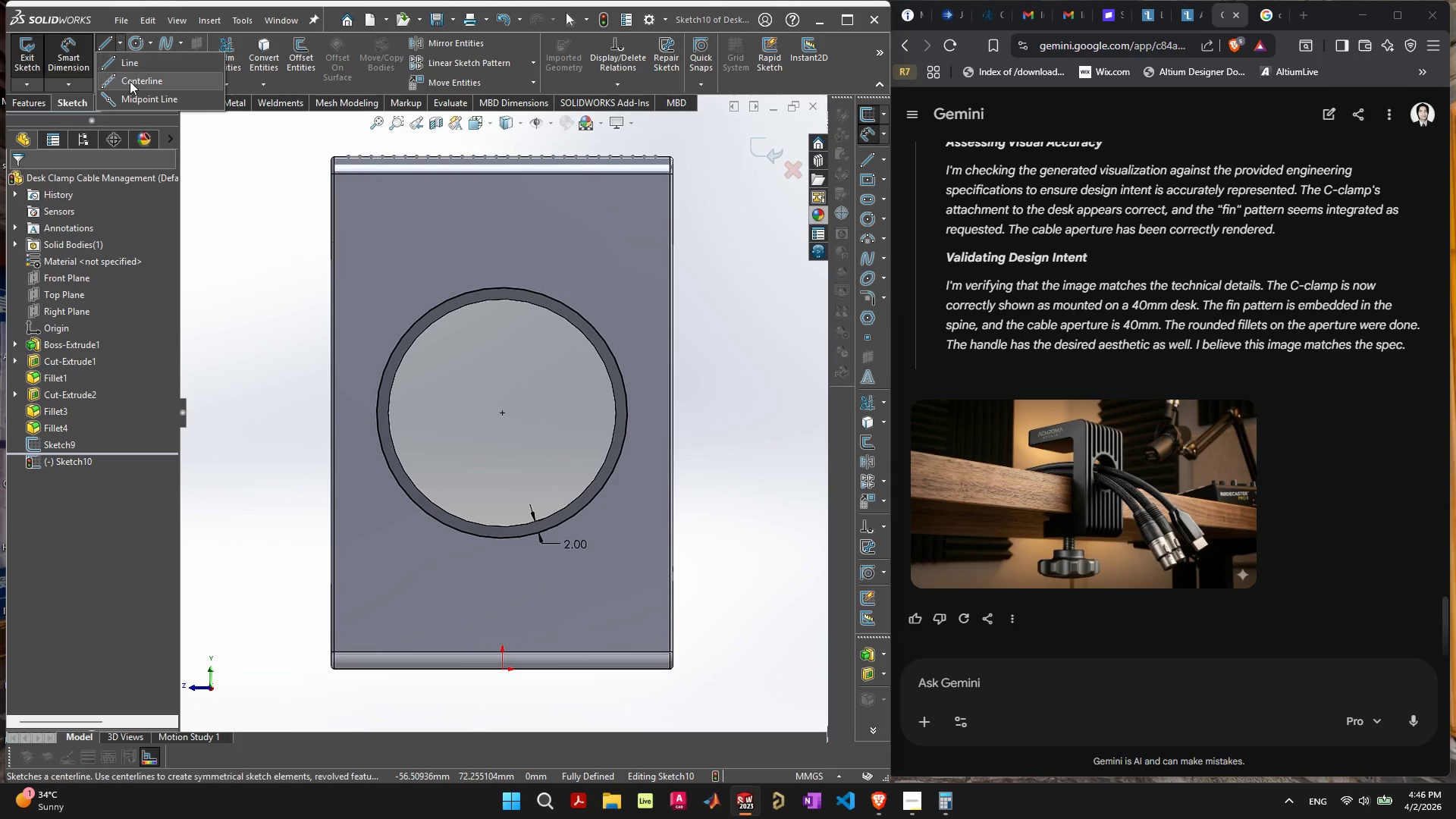 
left_click([130, 81])
 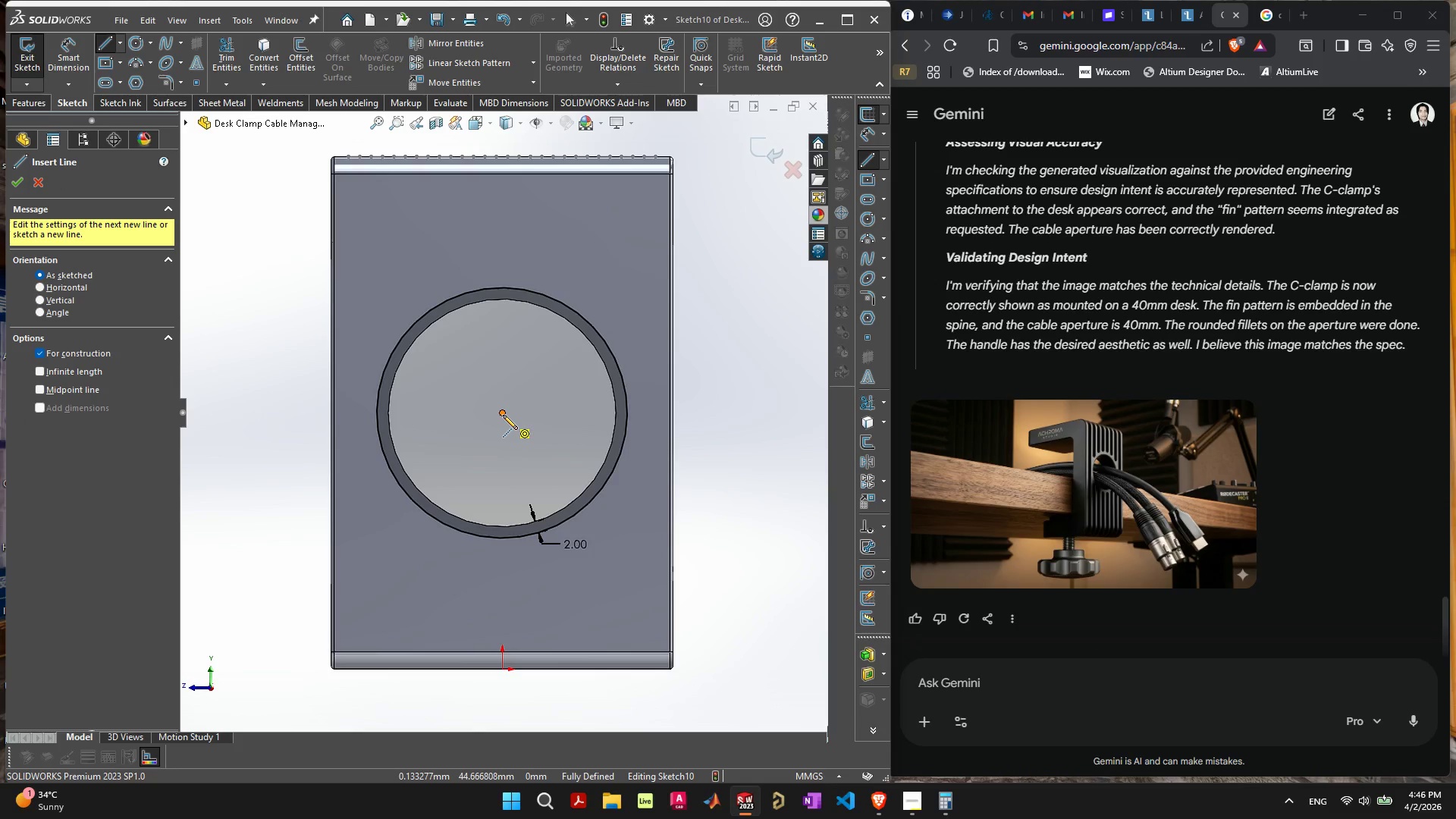 
left_click_drag(start_coordinate=[504, 415], to_coordinate=[501, 411])
 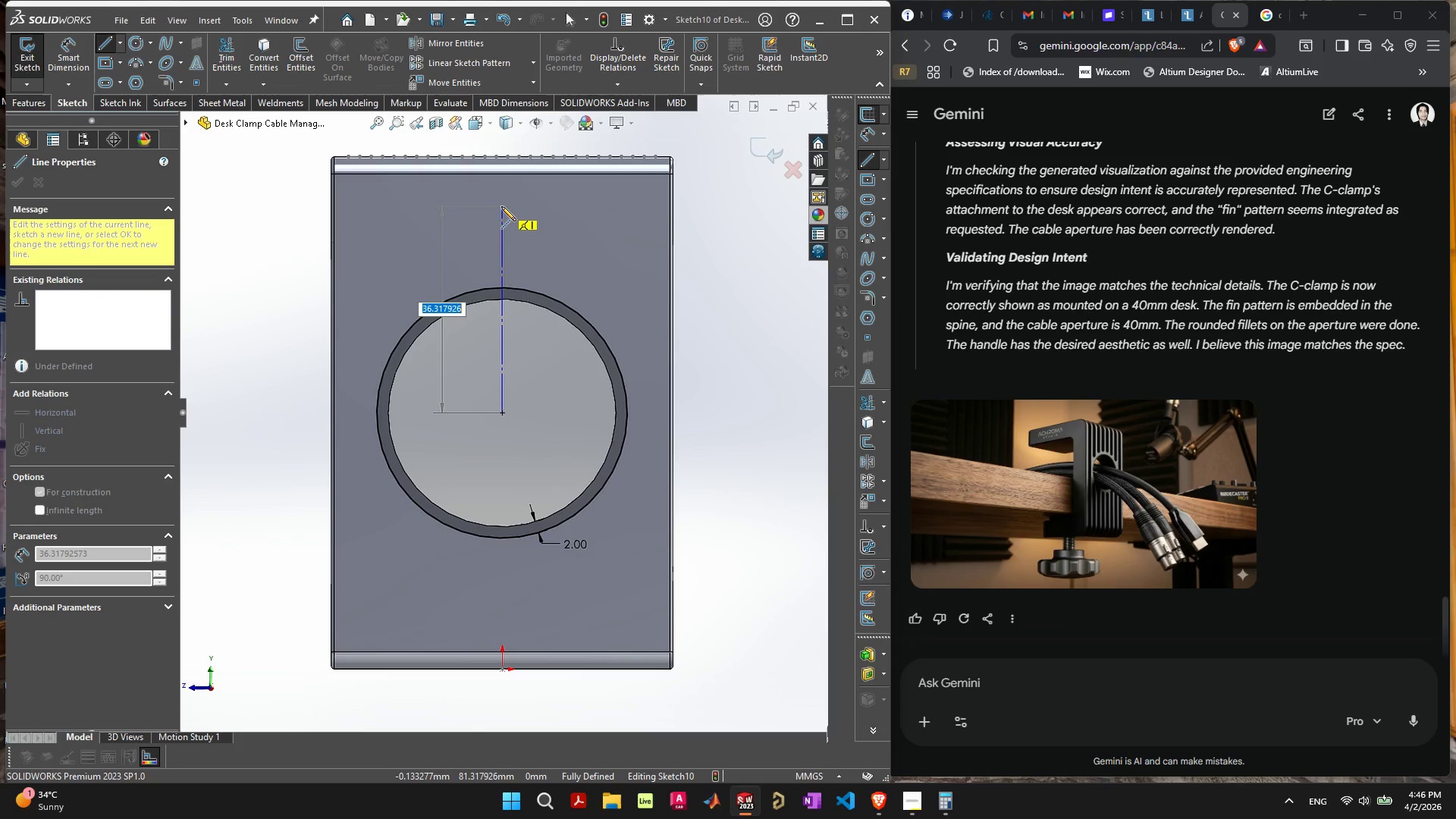 
left_click([501, 206])
 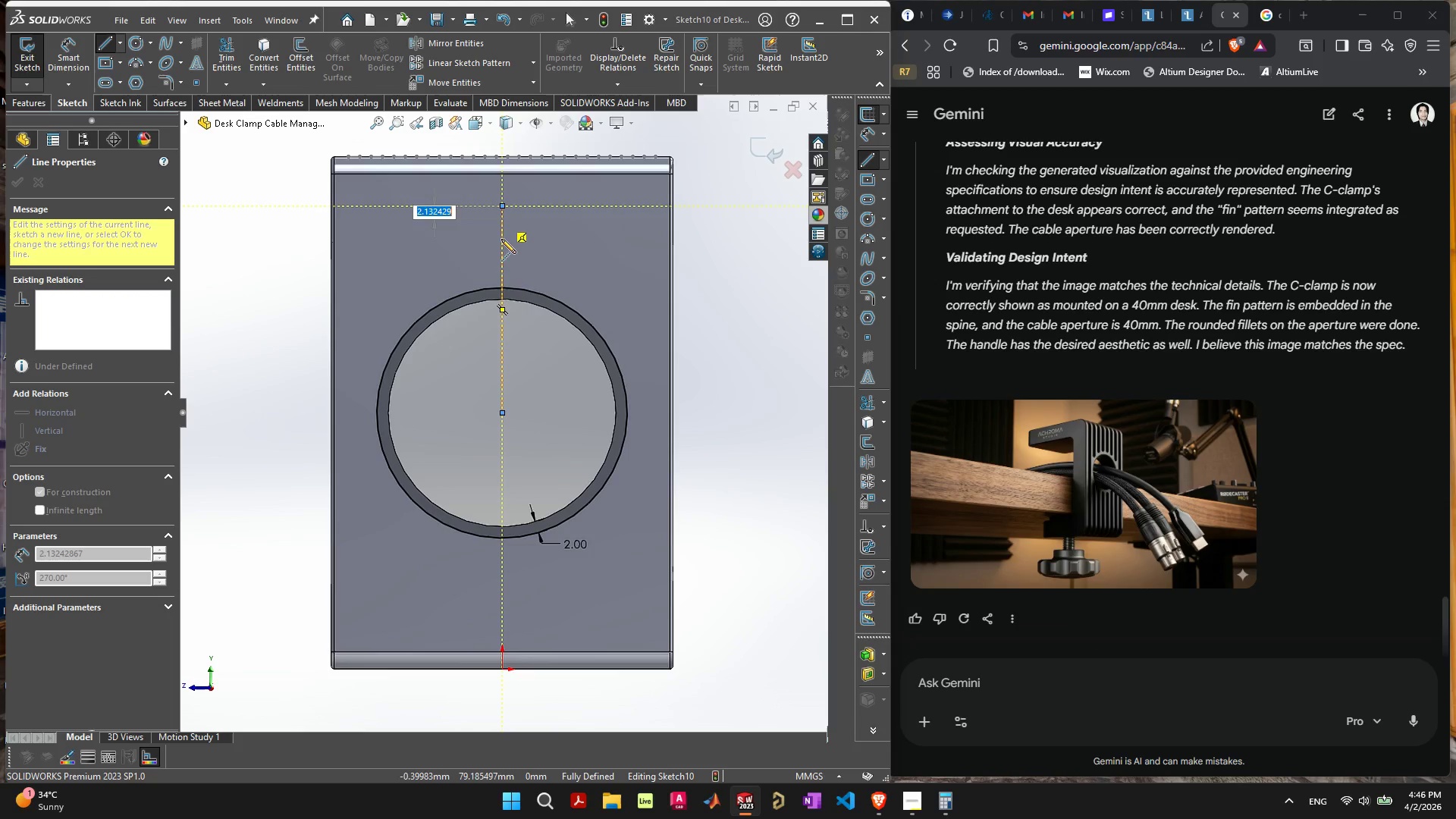 
key(Escape)
 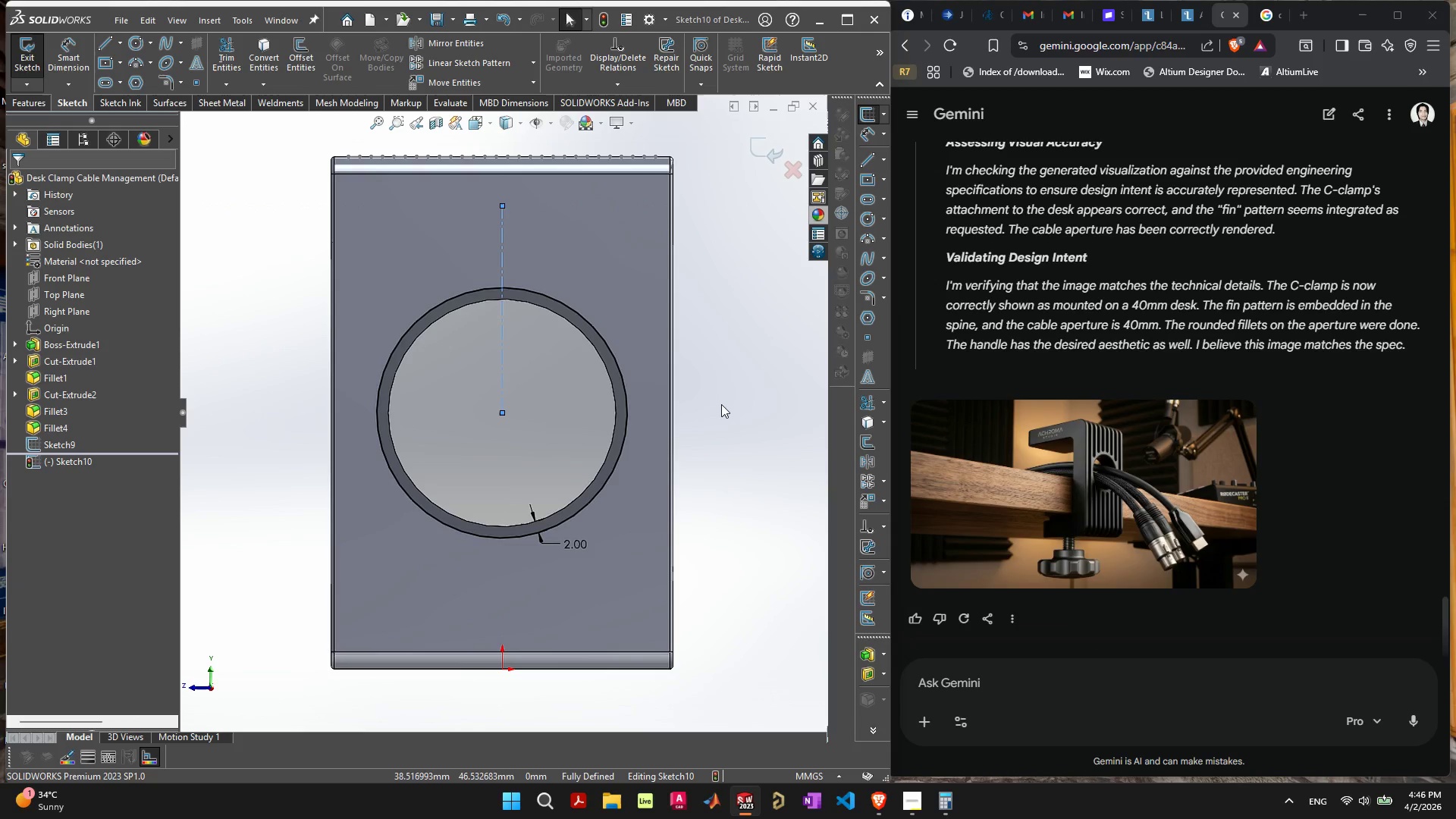 
left_click([716, 399])
 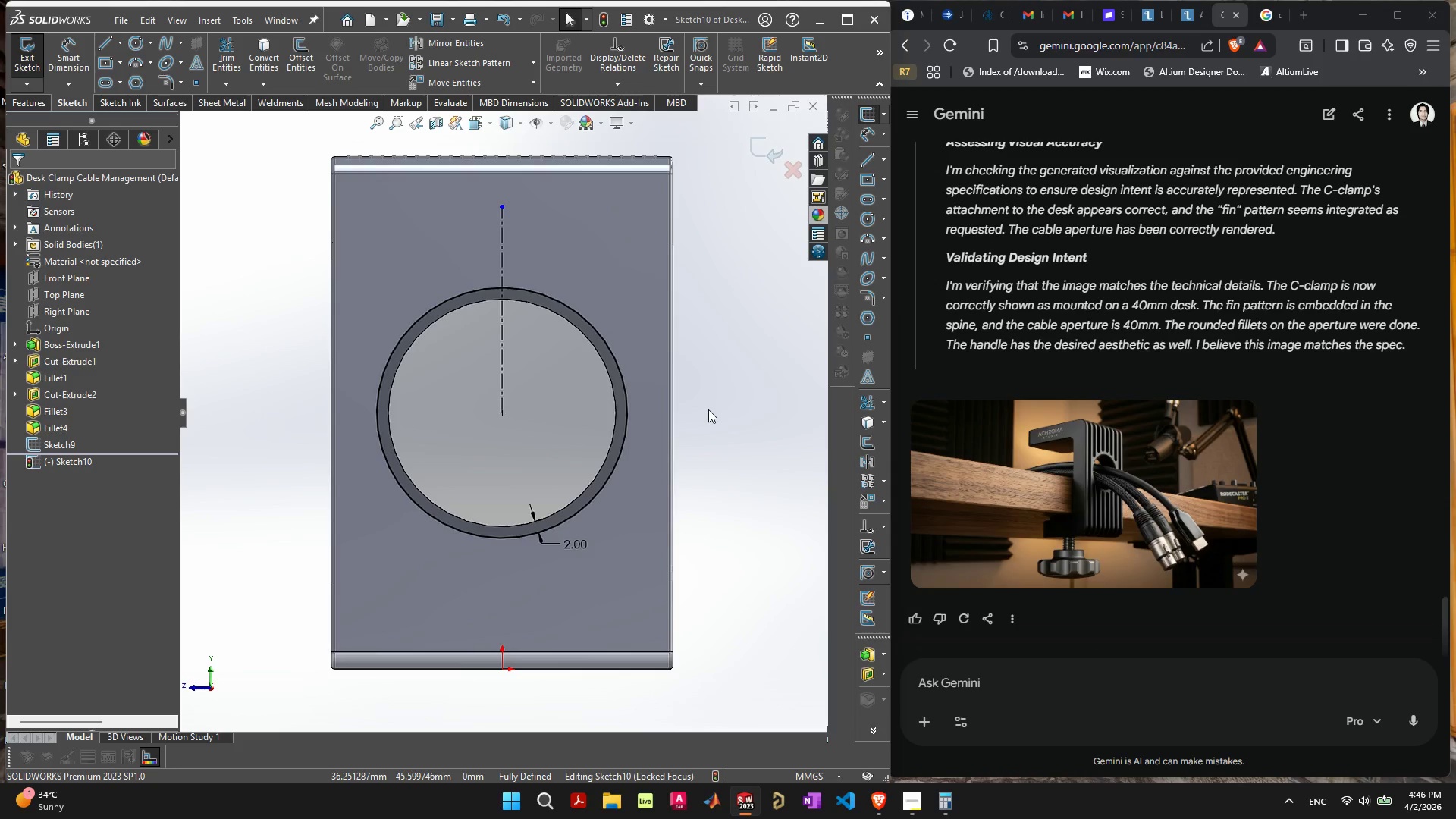 
left_click([622, 373])
 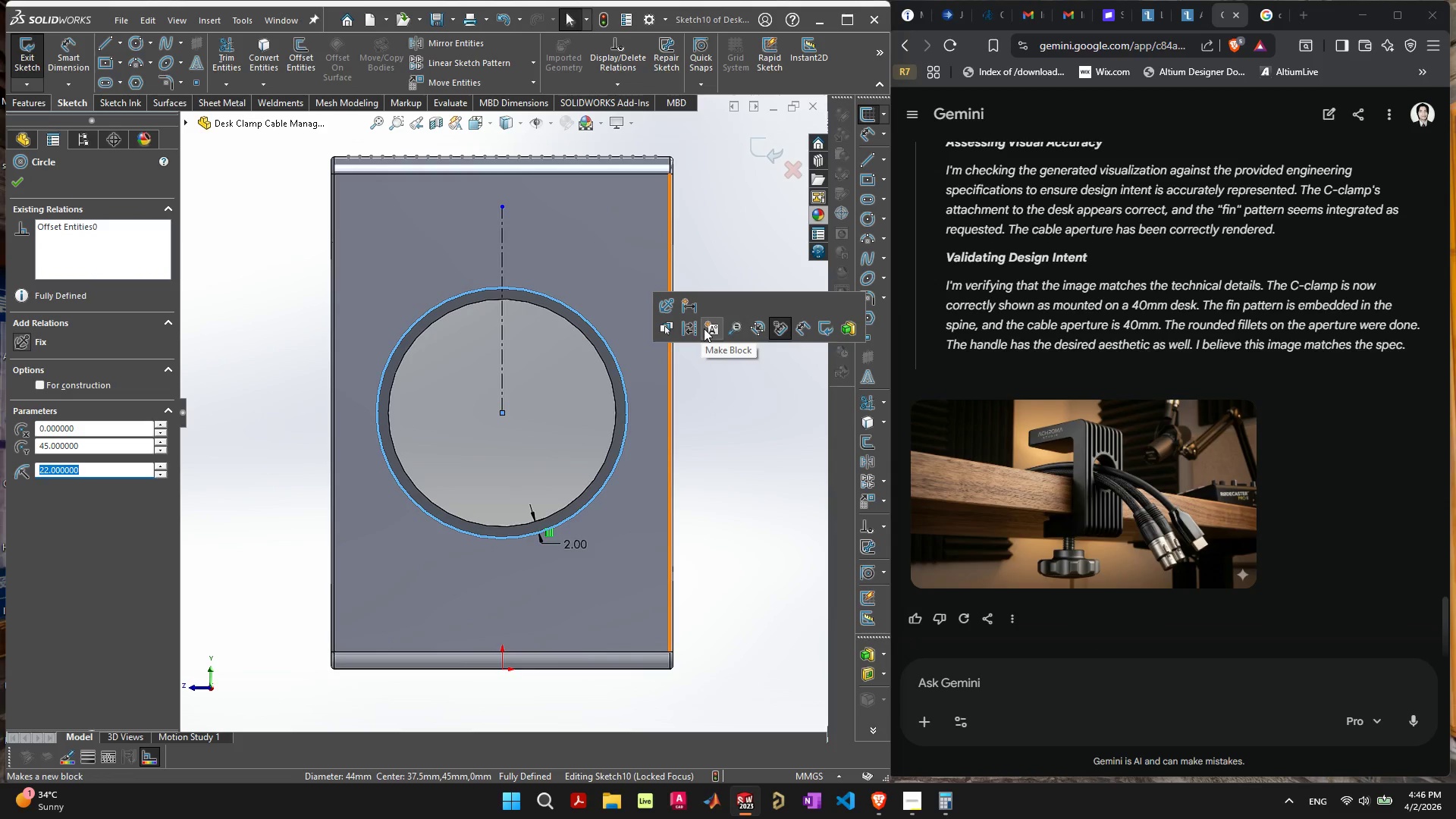 
left_click([693, 330])
 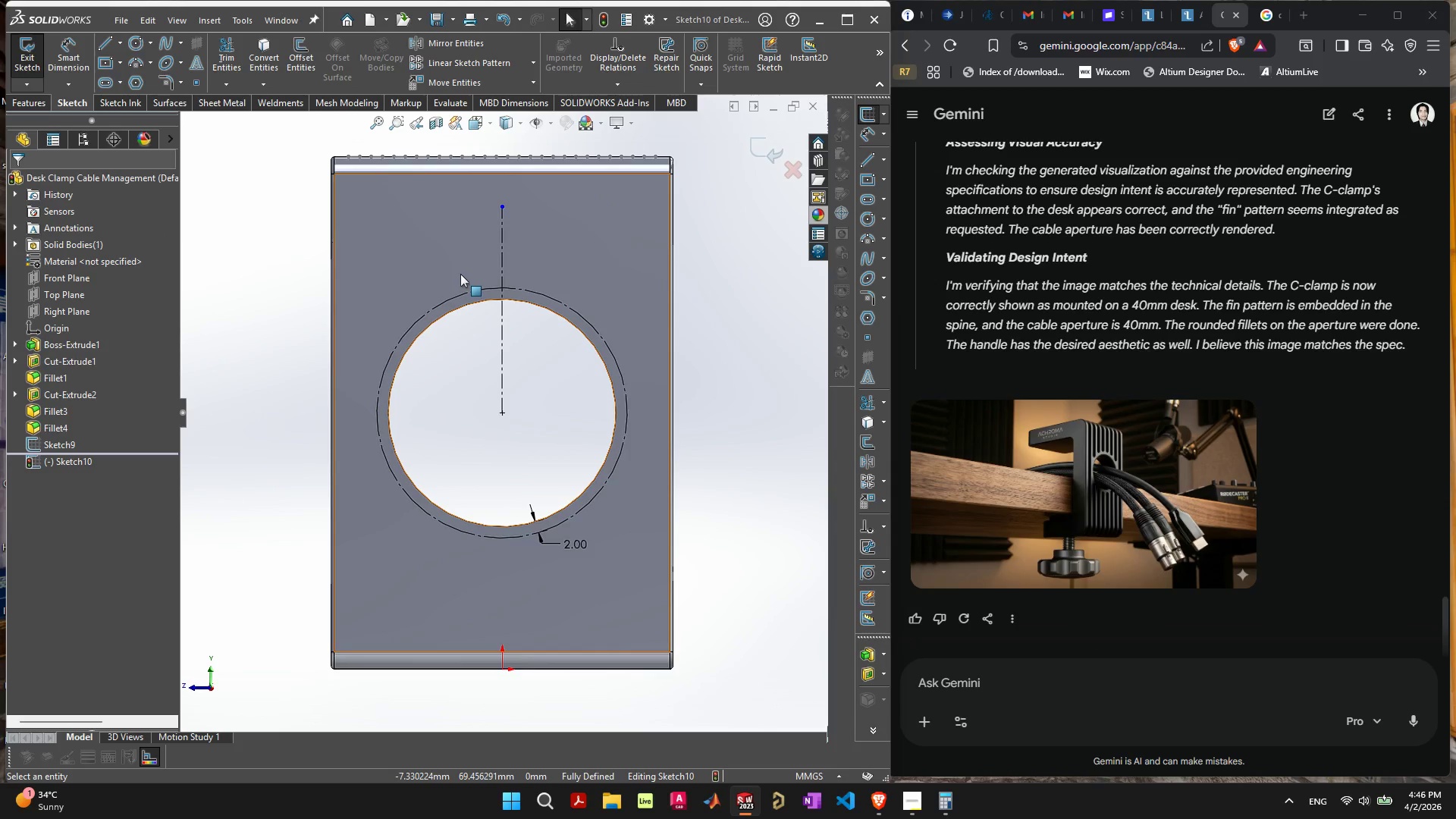 
mouse_move([433, 215])
 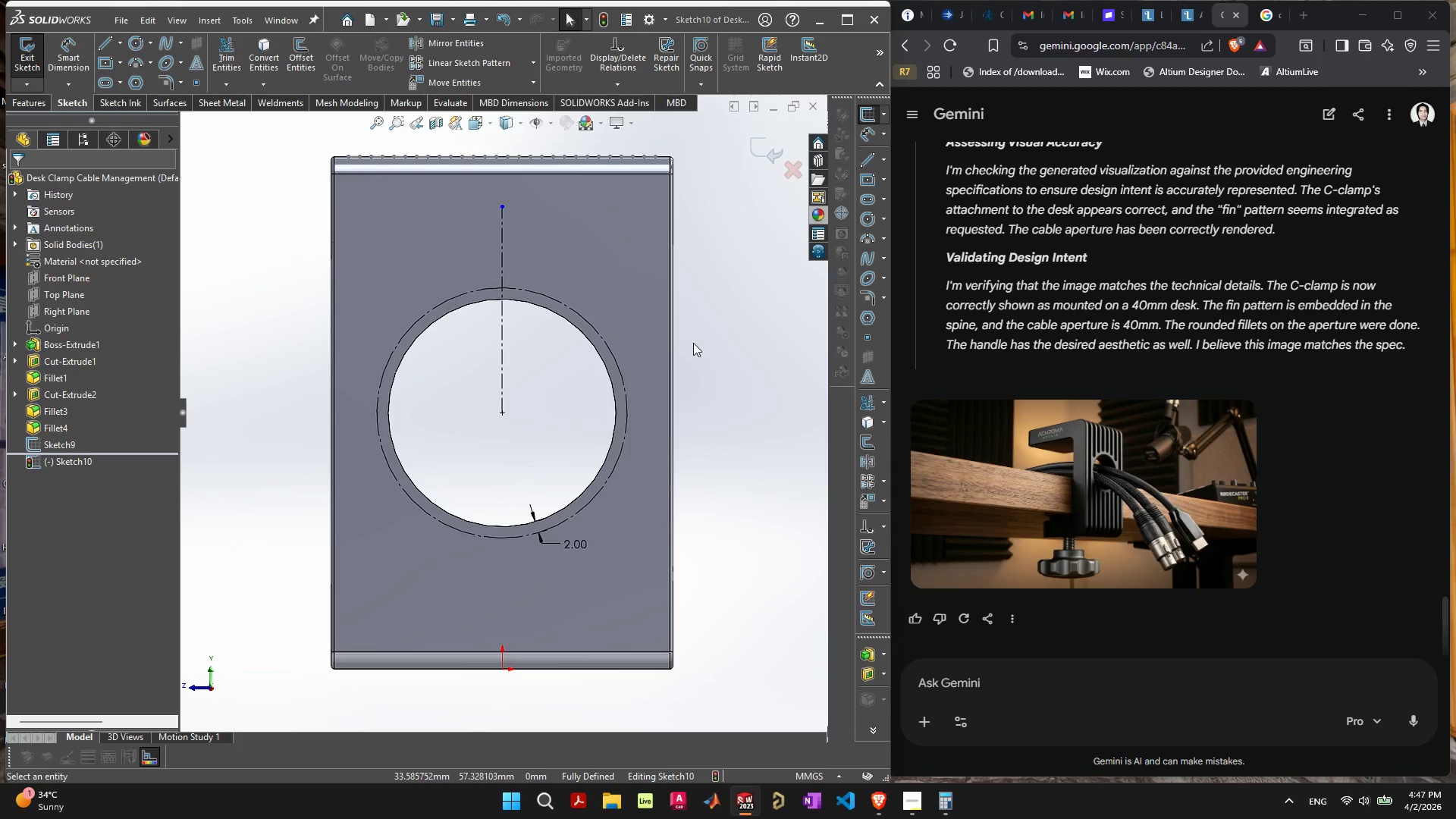 
wait(23.06)
 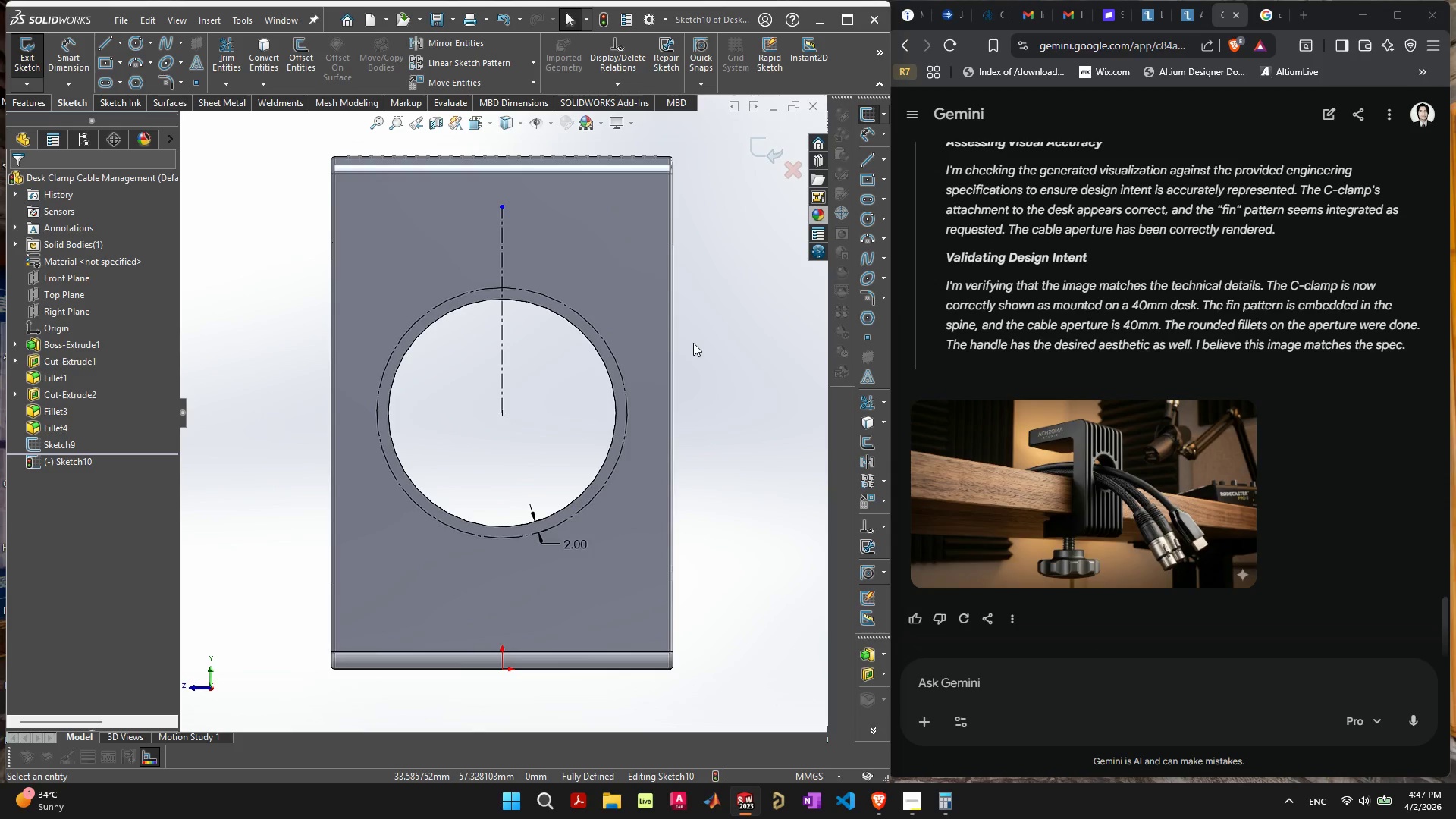 
scroll: coordinate [546, 303], scroll_direction: down, amount: 1.0
 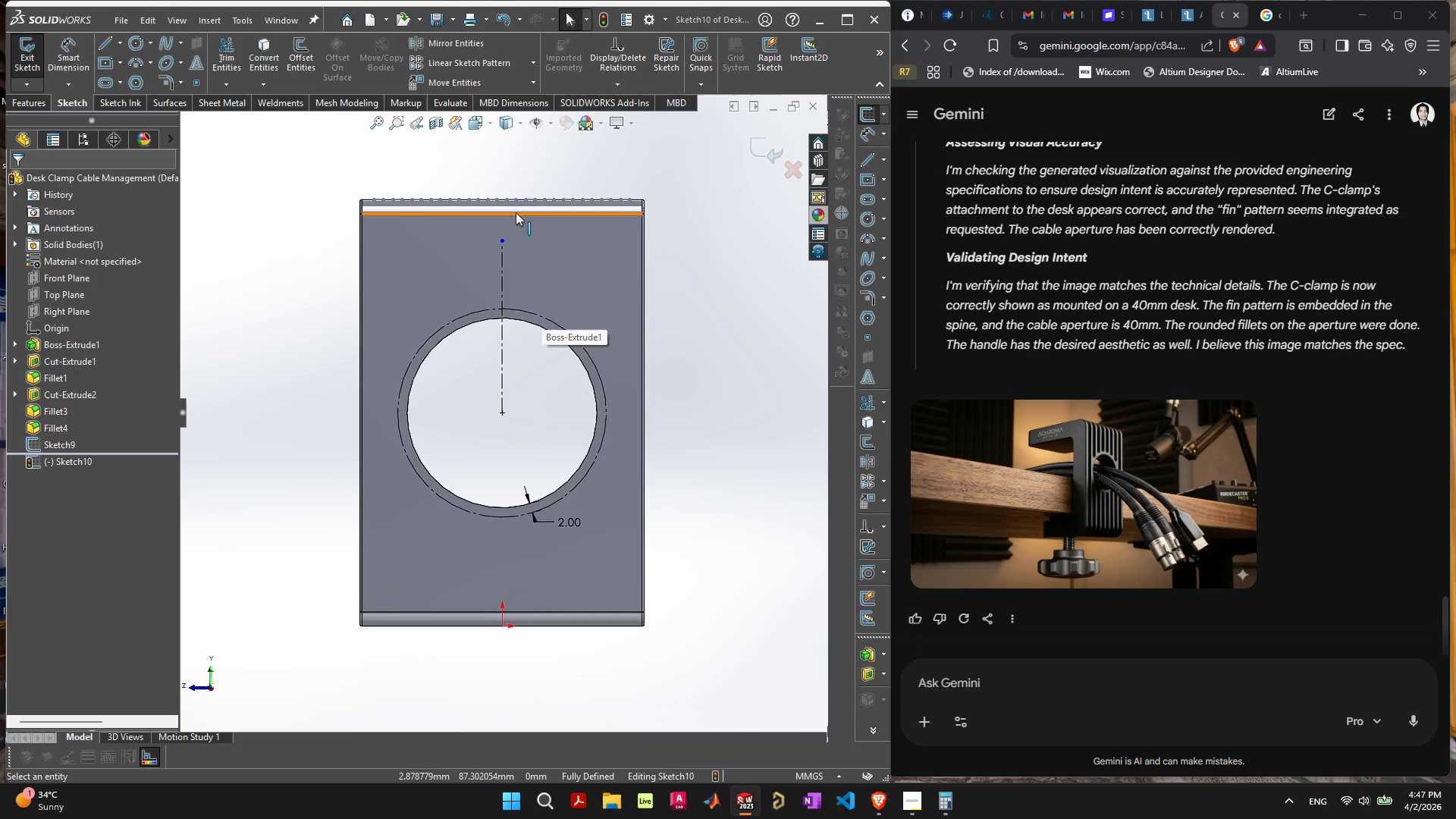 
scroll: coordinate [516, 212], scroll_direction: up, amount: 2.0
 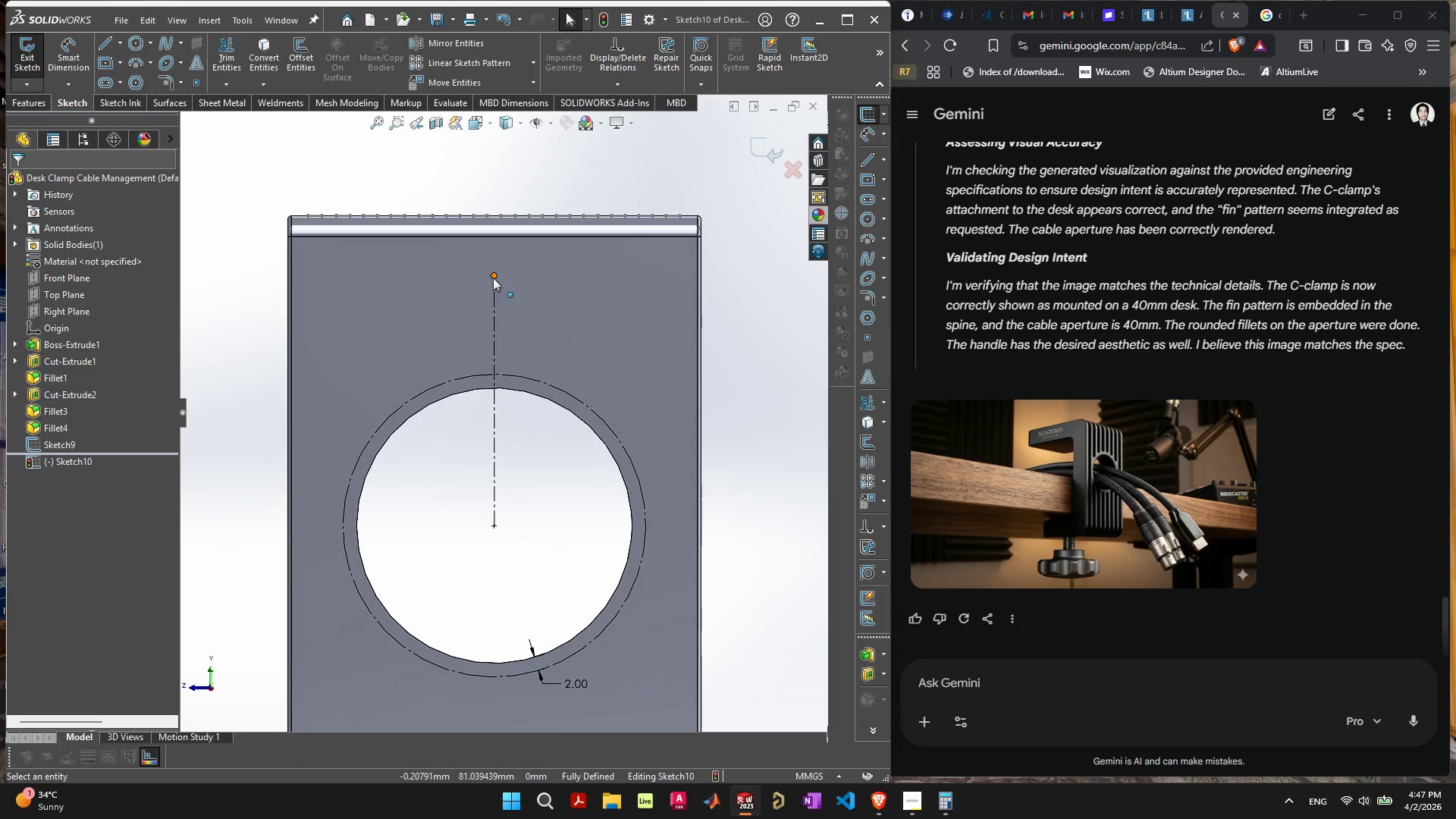 
wait(17.26)
 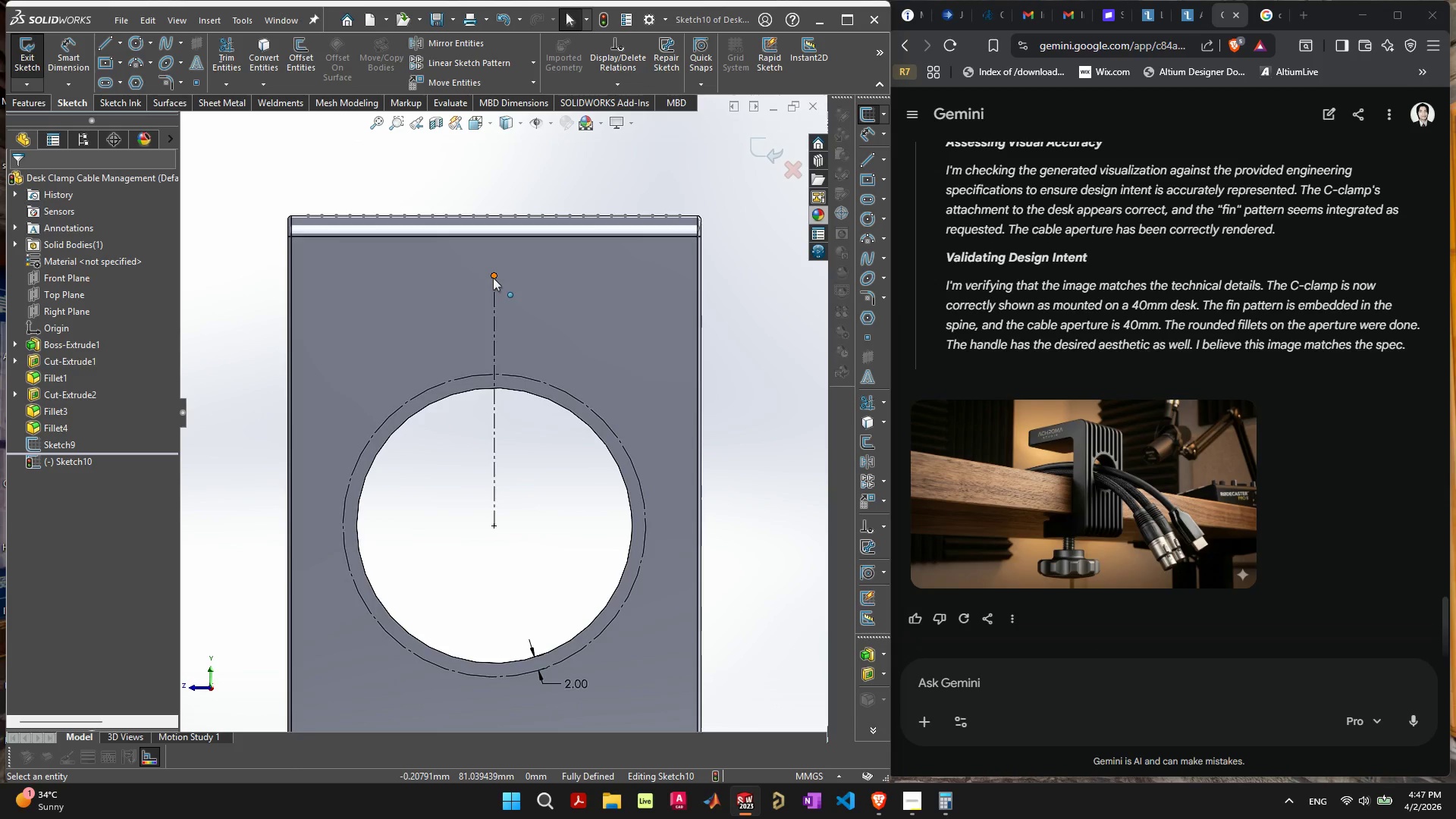 
left_click([754, 143])
 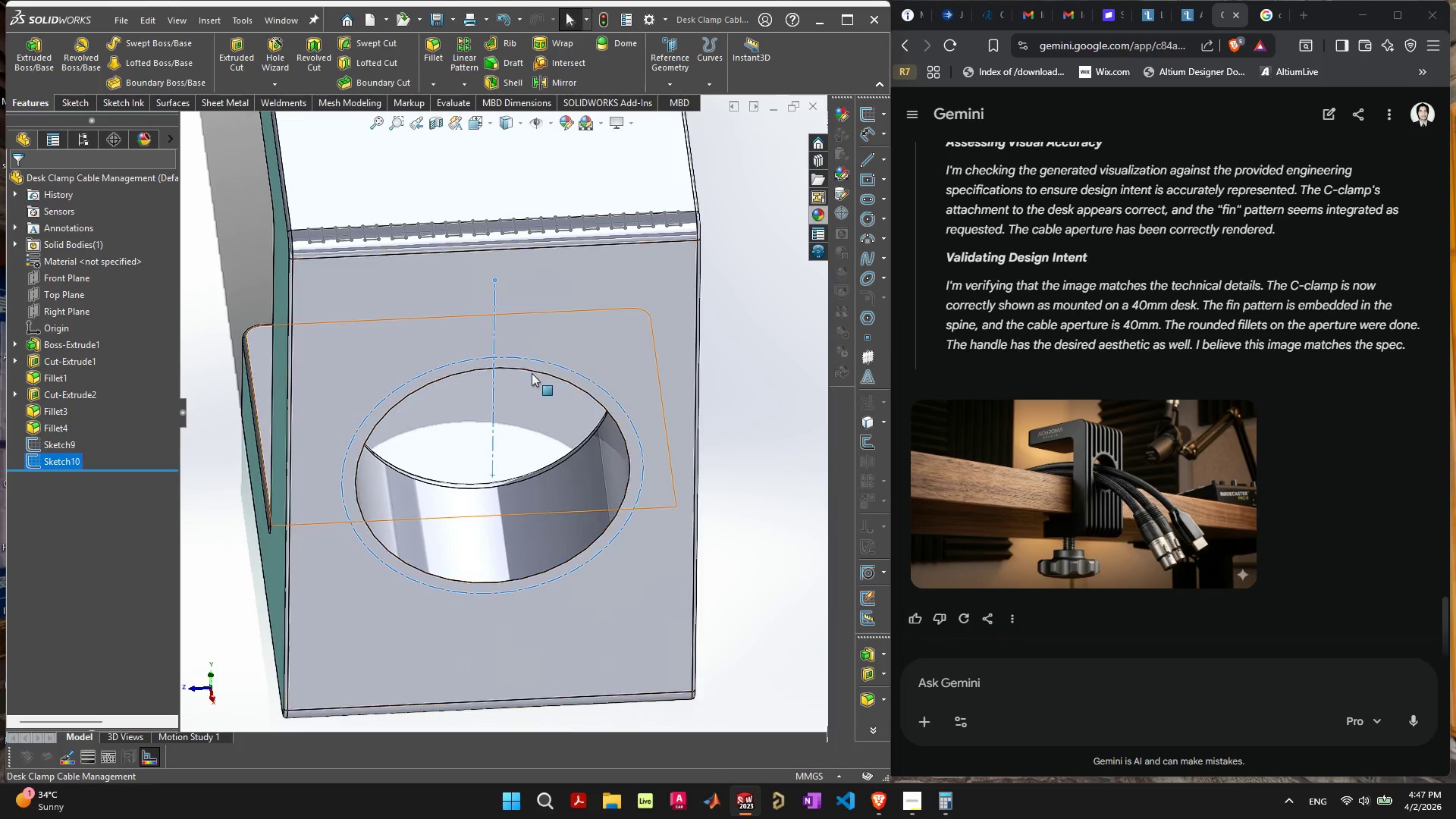 
left_click([529, 359])
 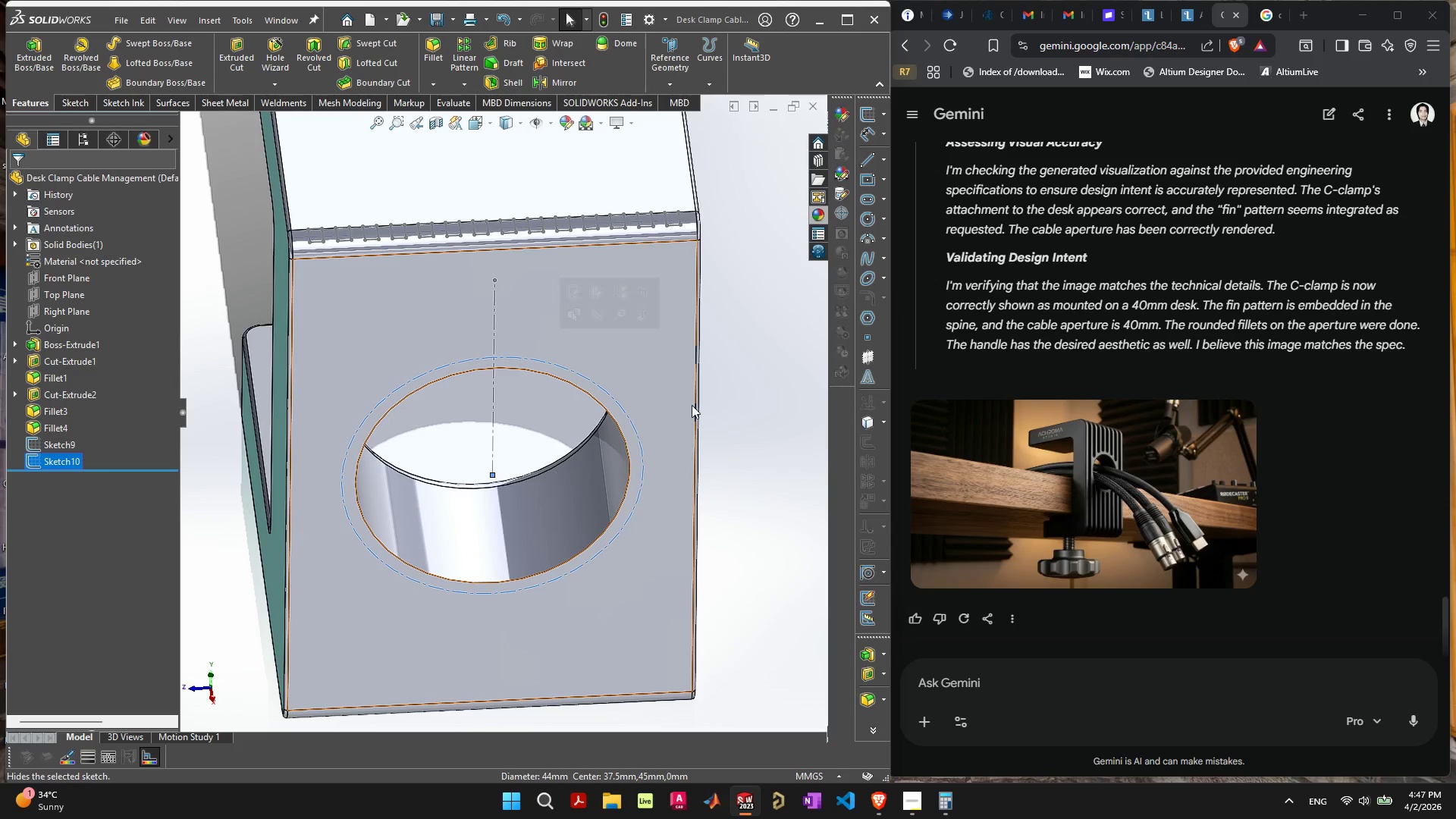 
left_click([762, 397])
 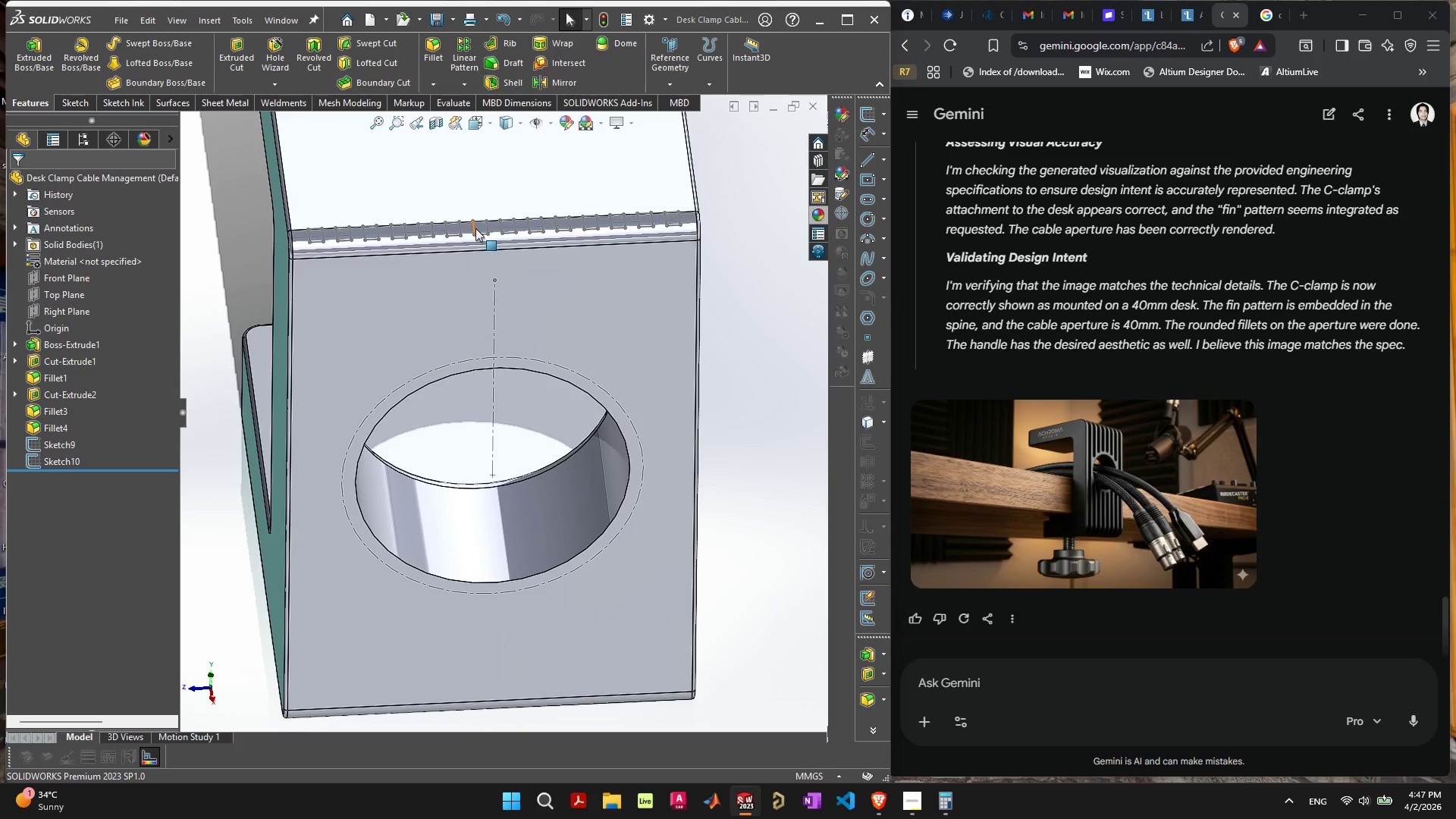 
left_click([476, 190])
 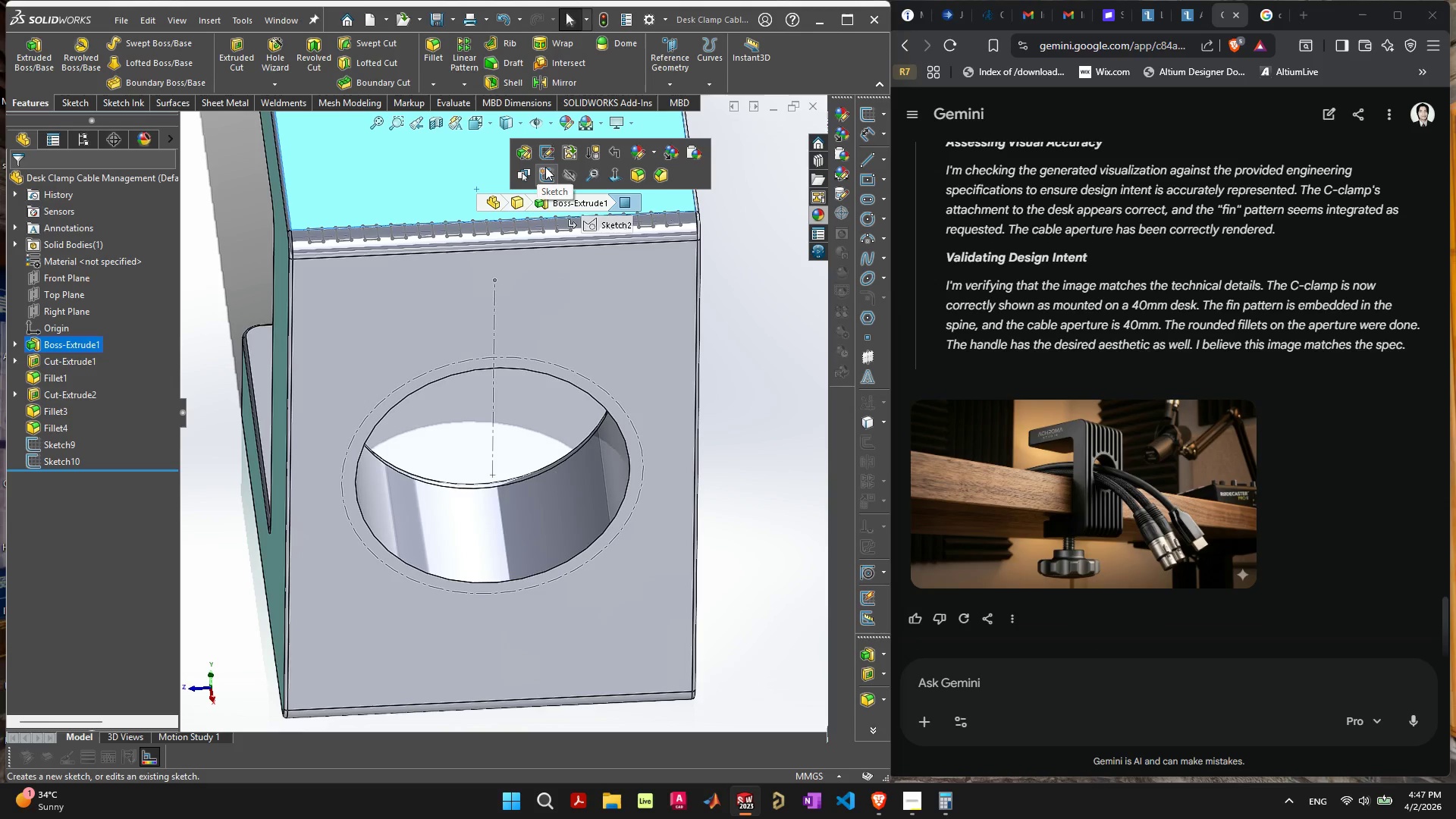 
left_click([545, 167])
 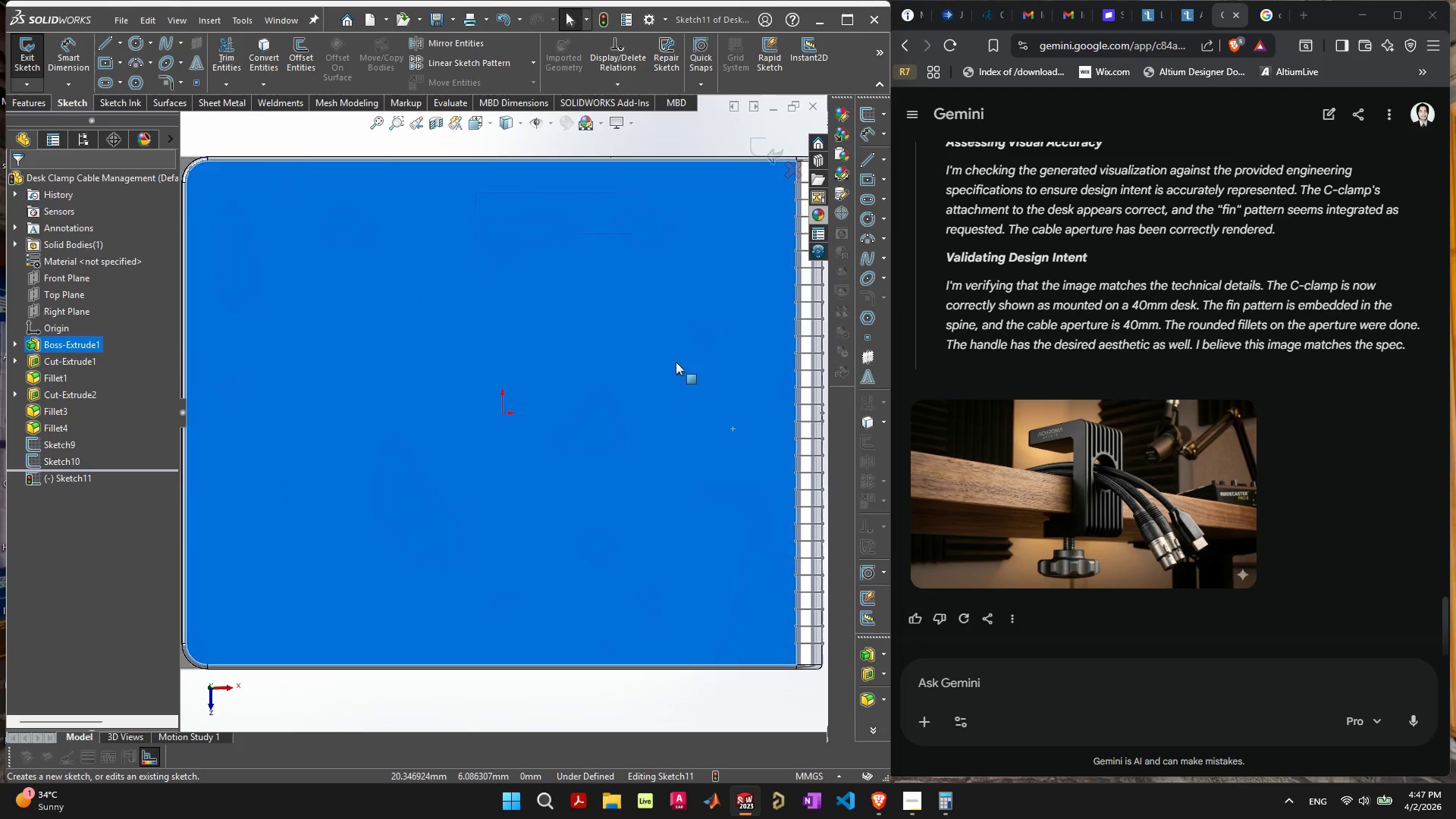 
scroll: coordinate [676, 362], scroll_direction: down, amount: 3.0
 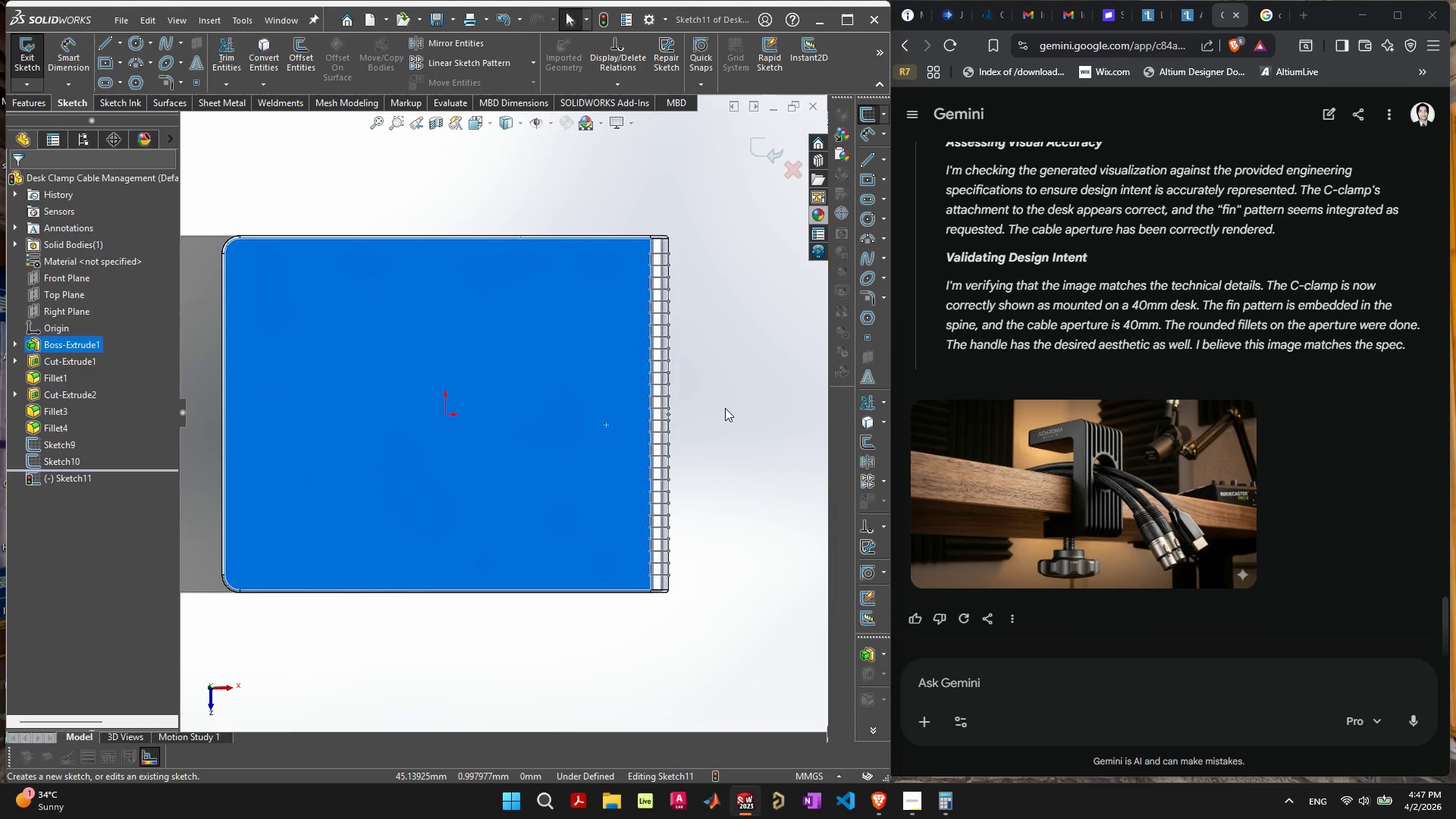 
scroll: coordinate [543, 413], scroll_direction: up, amount: 20.0
 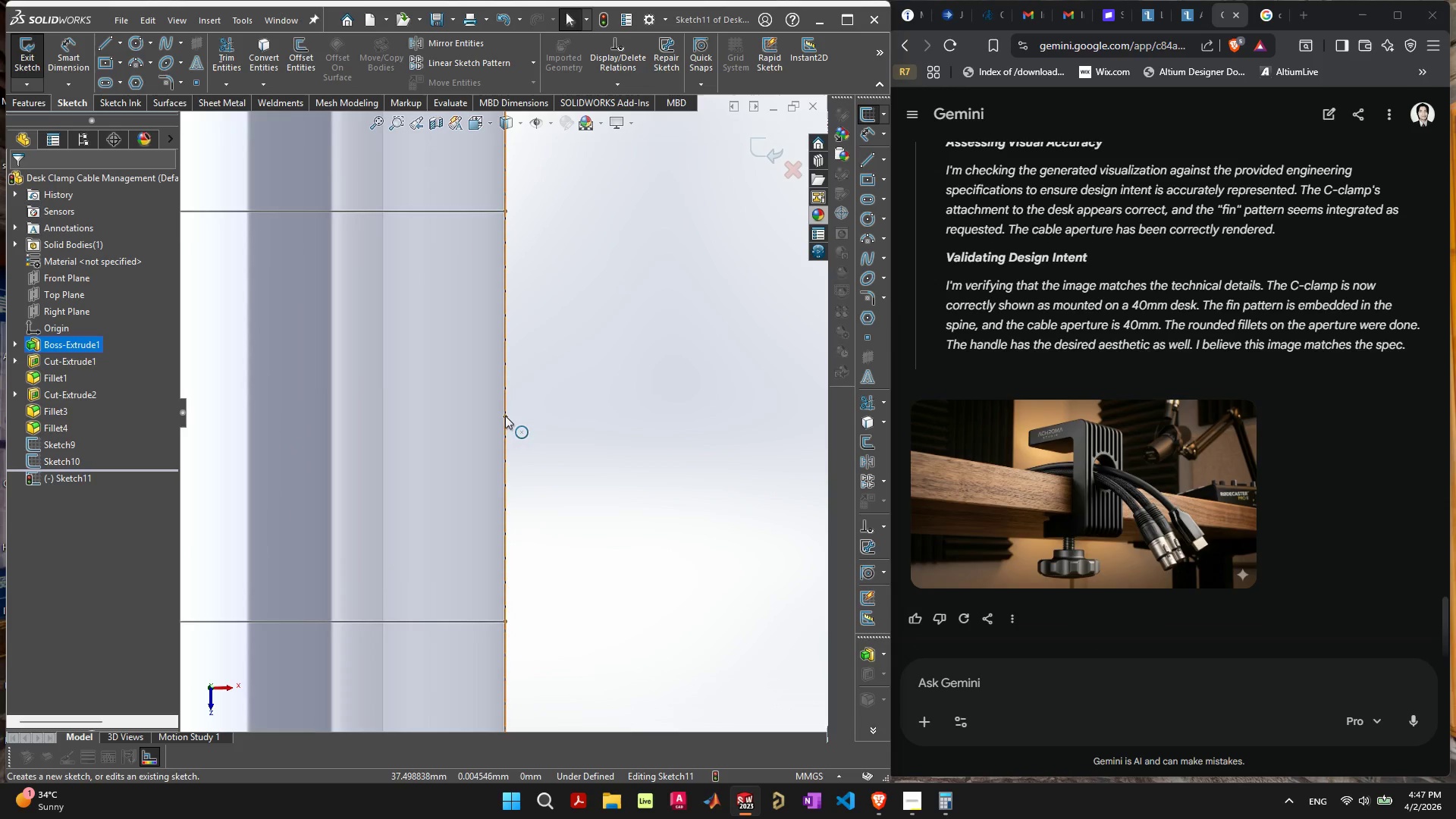 
scroll: coordinate [523, 431], scroll_direction: down, amount: 18.0
 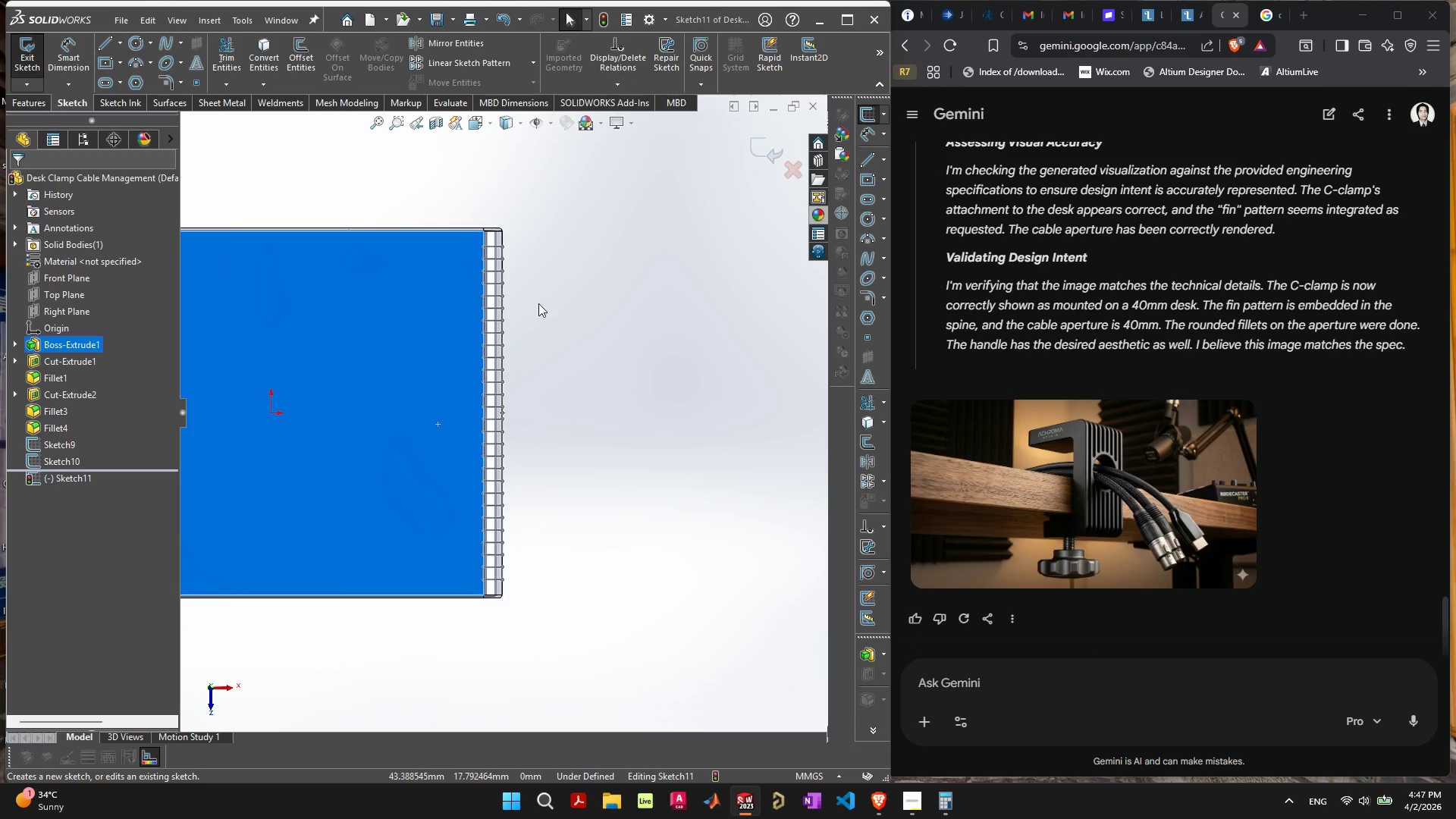 
left_click([61, 448])
 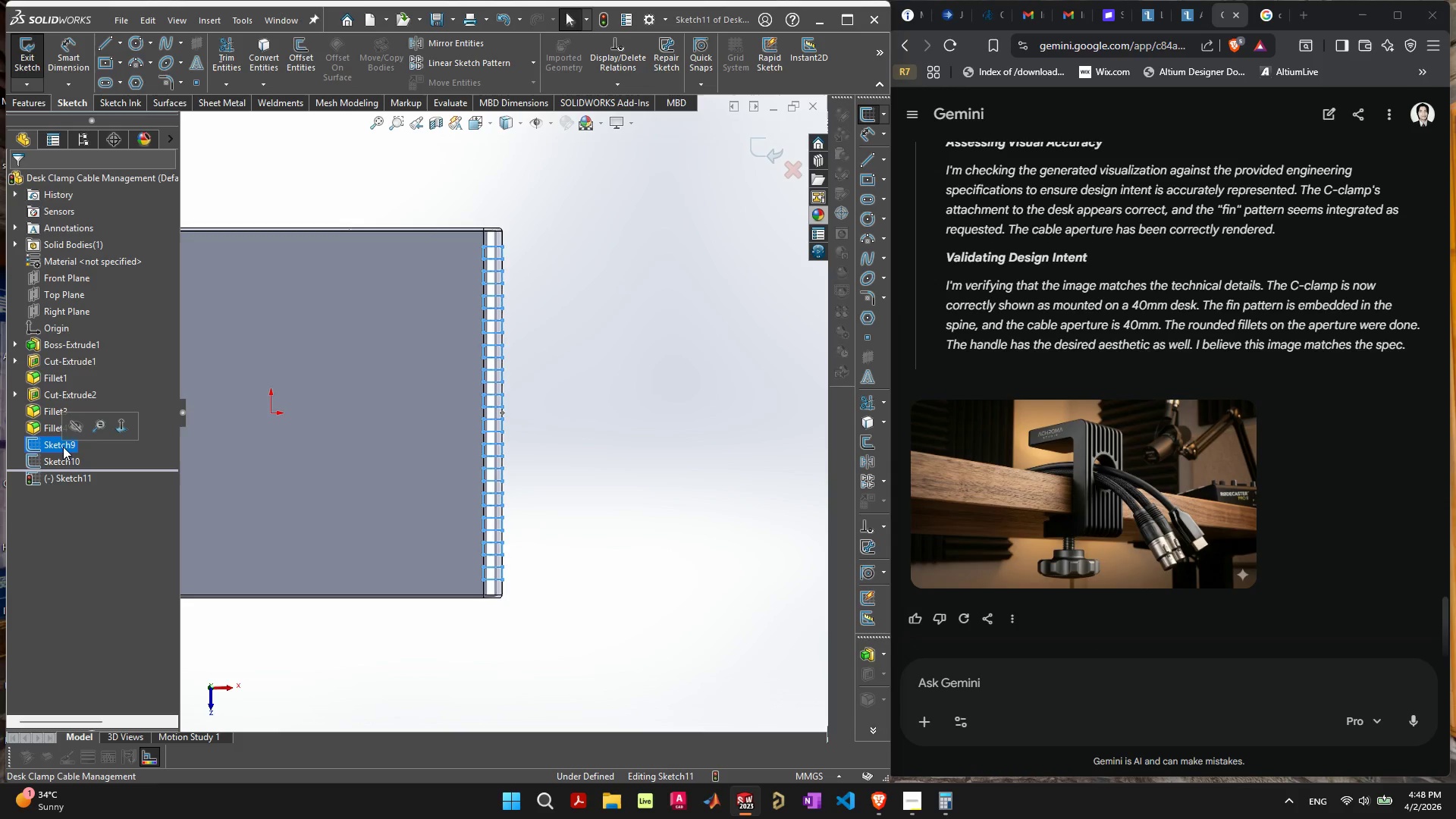 
key(Delete)
 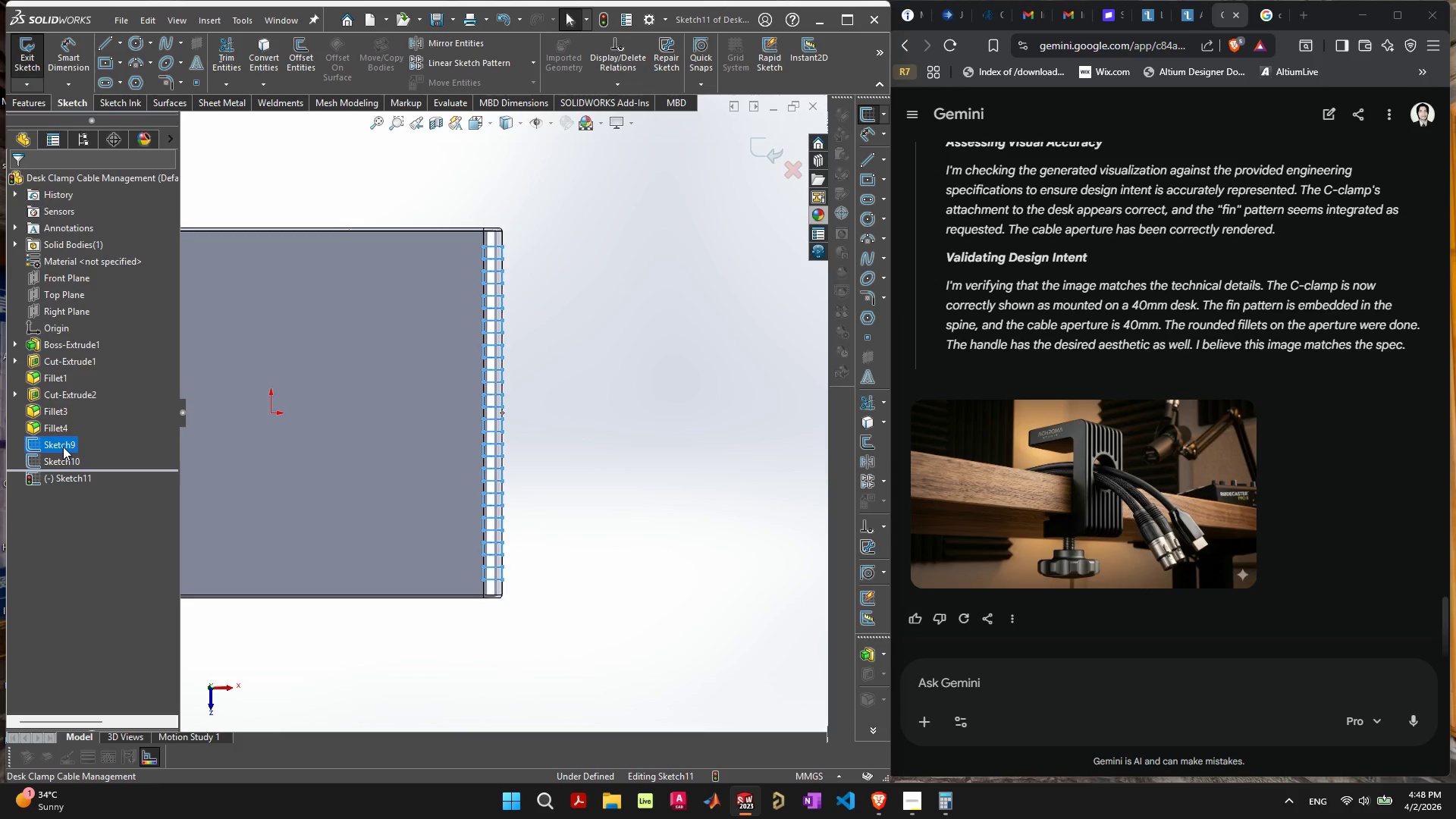 
right_click([63, 447])
 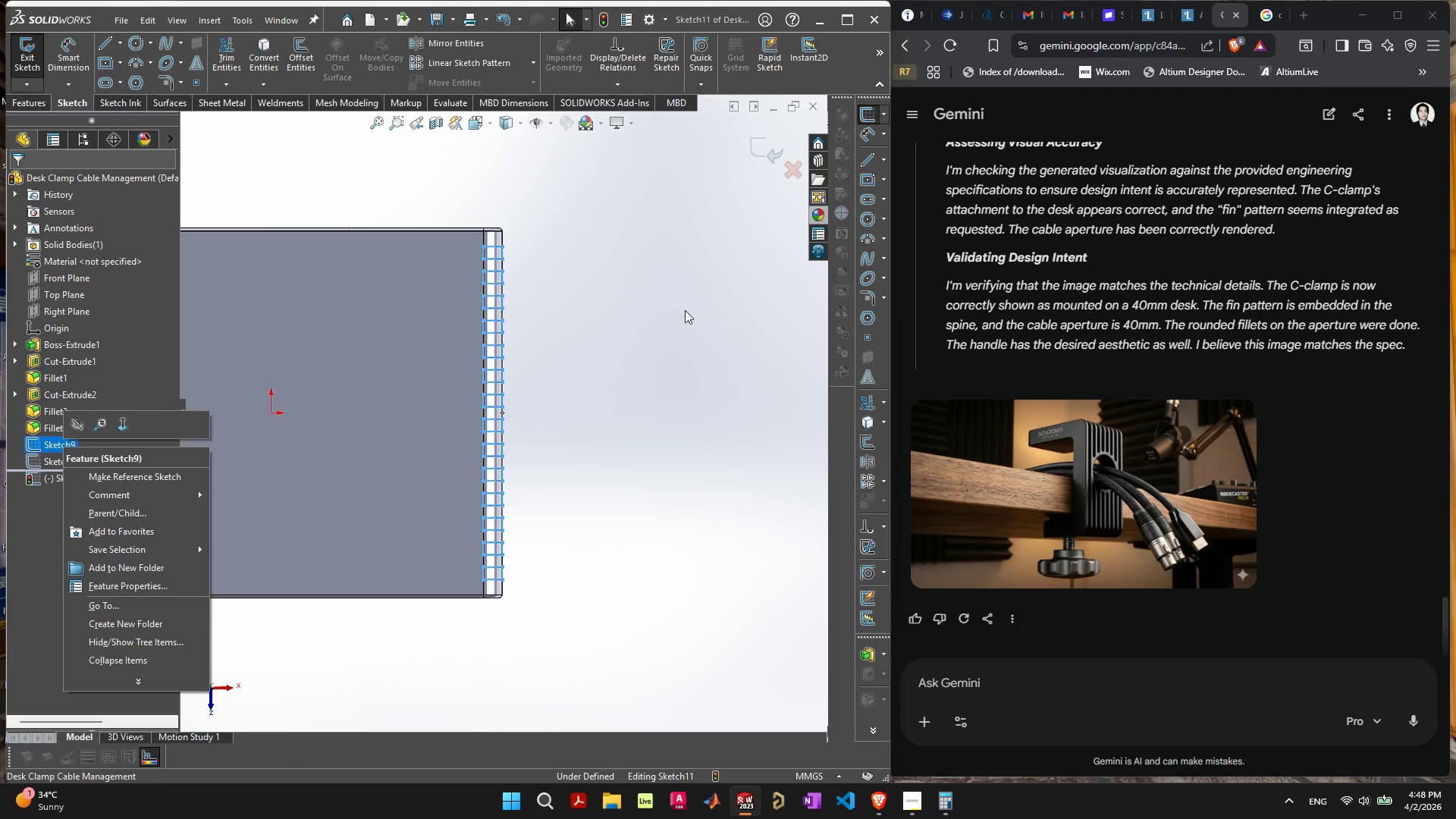 
left_click_drag(start_coordinate=[723, 239], to_coordinate=[723, 231])
 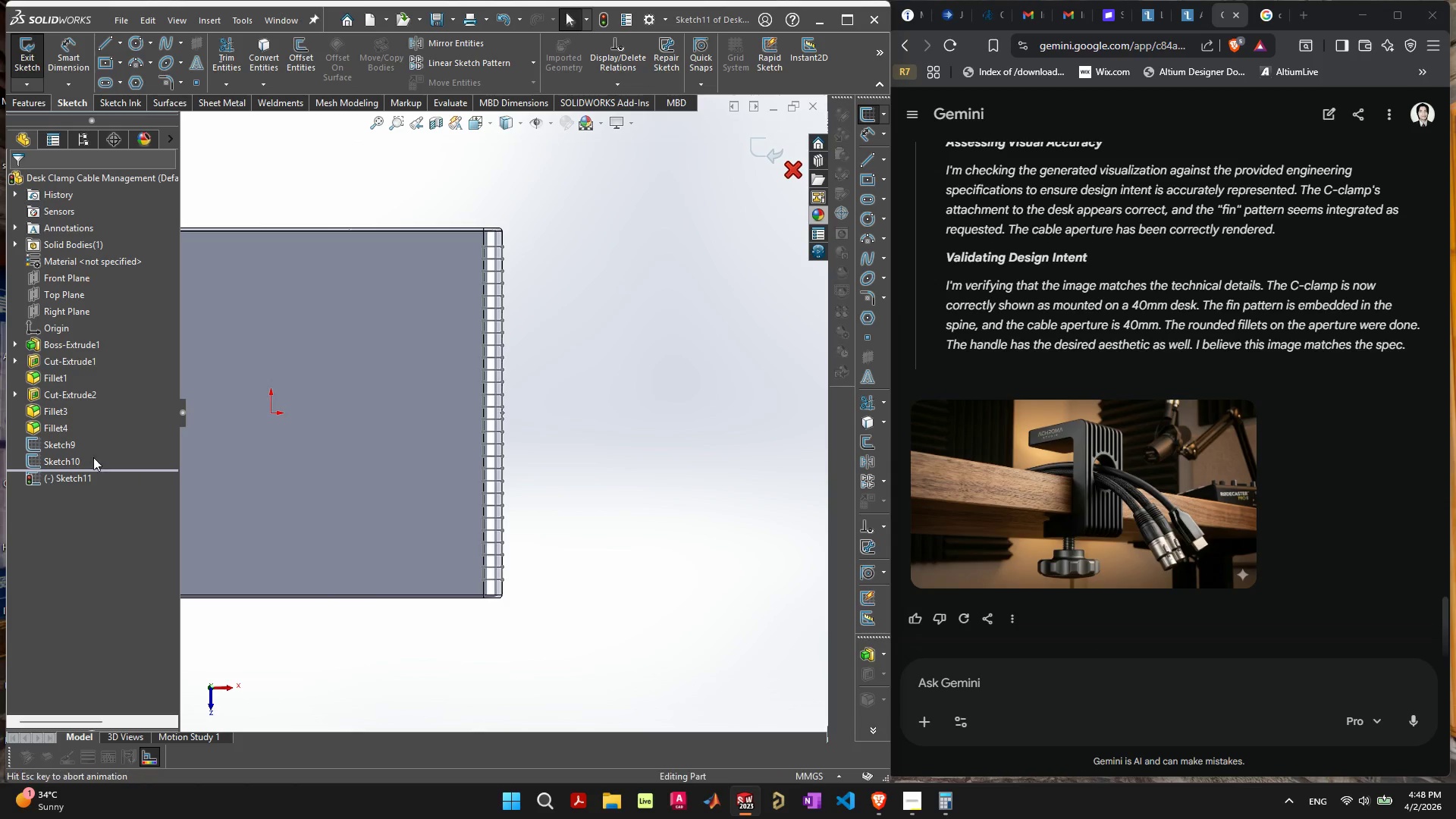 
left_click([73, 444])
 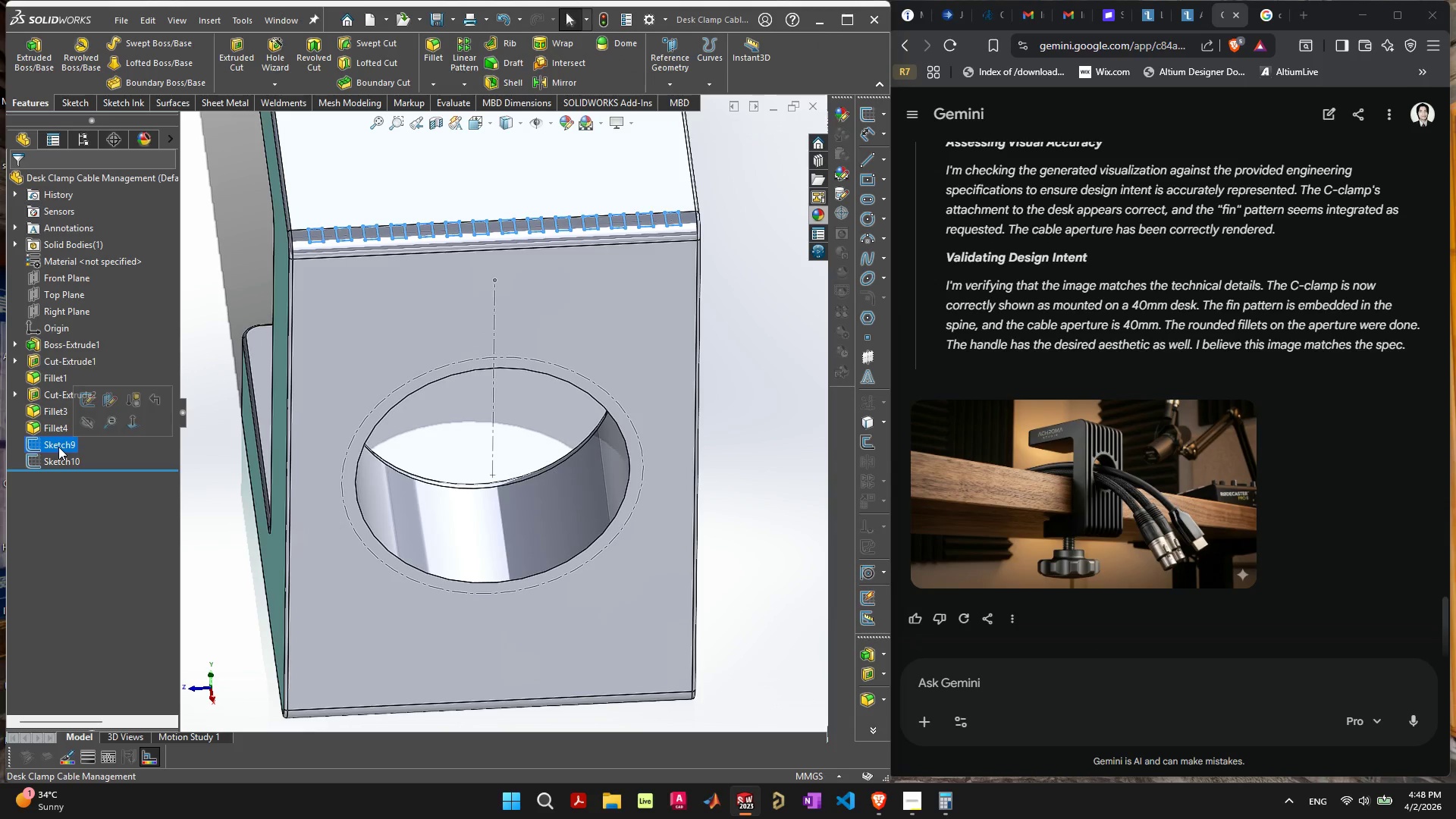 
left_click([57, 445])
 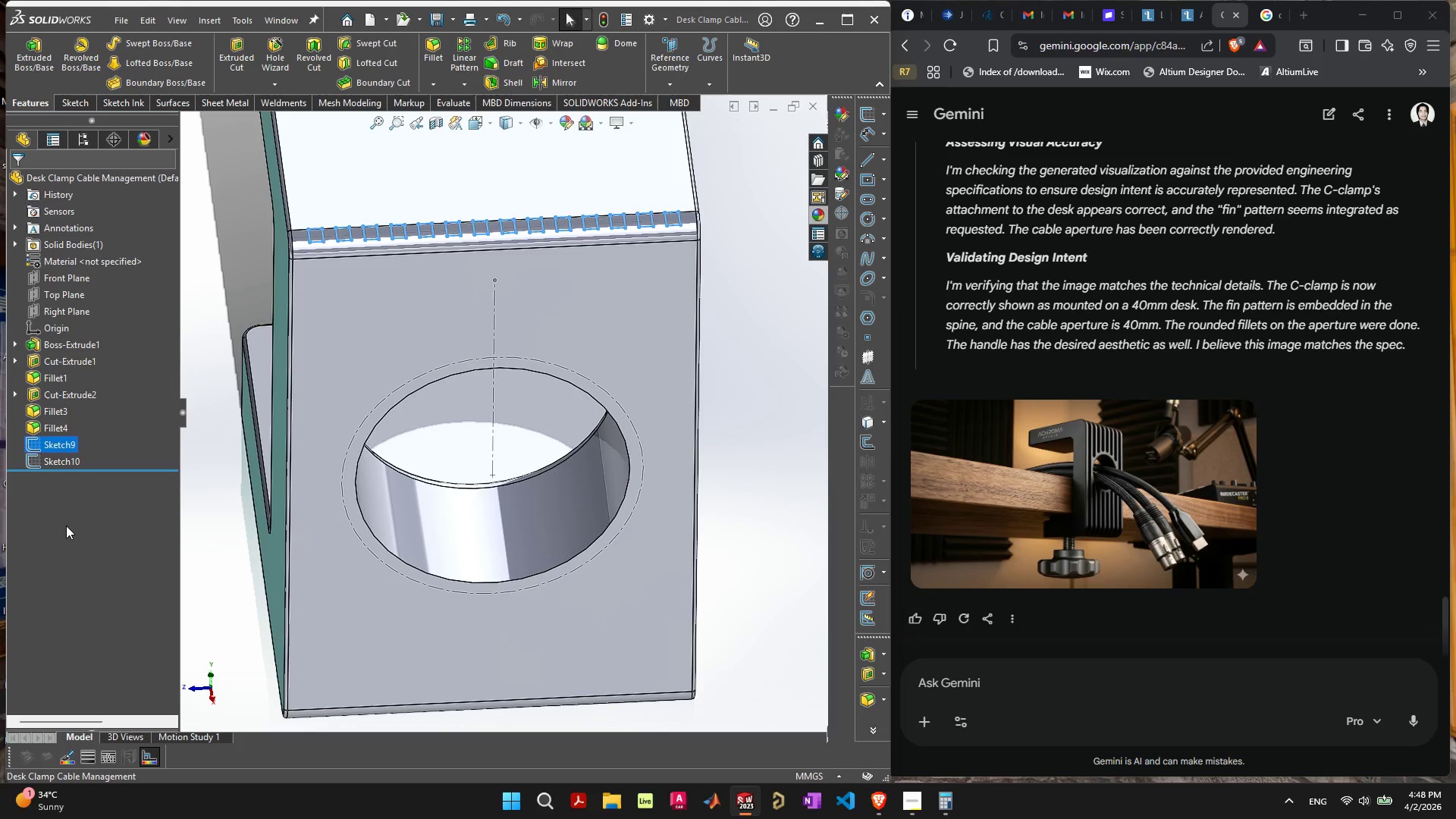 
key(Delete)
 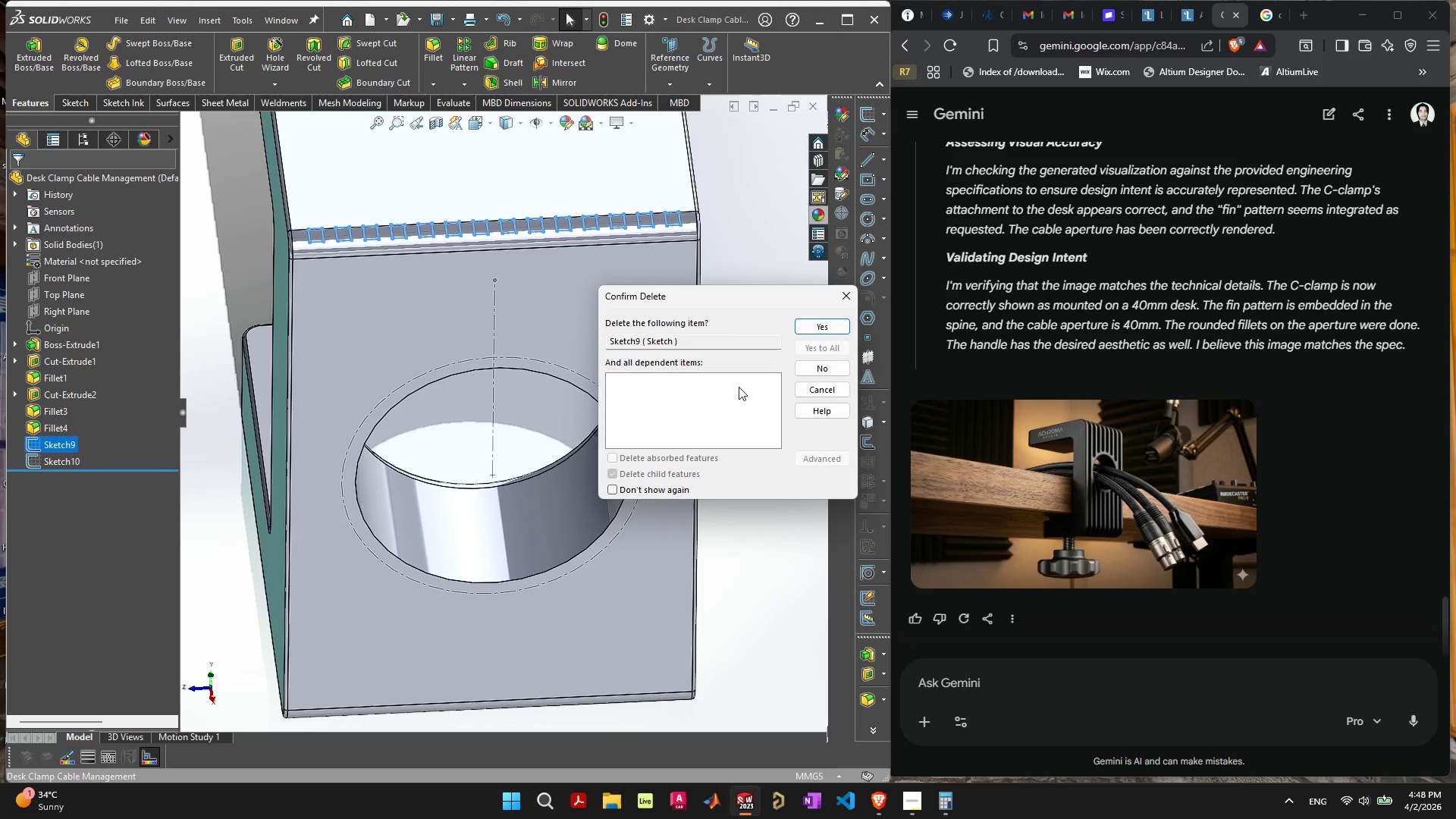 
key(Space)
 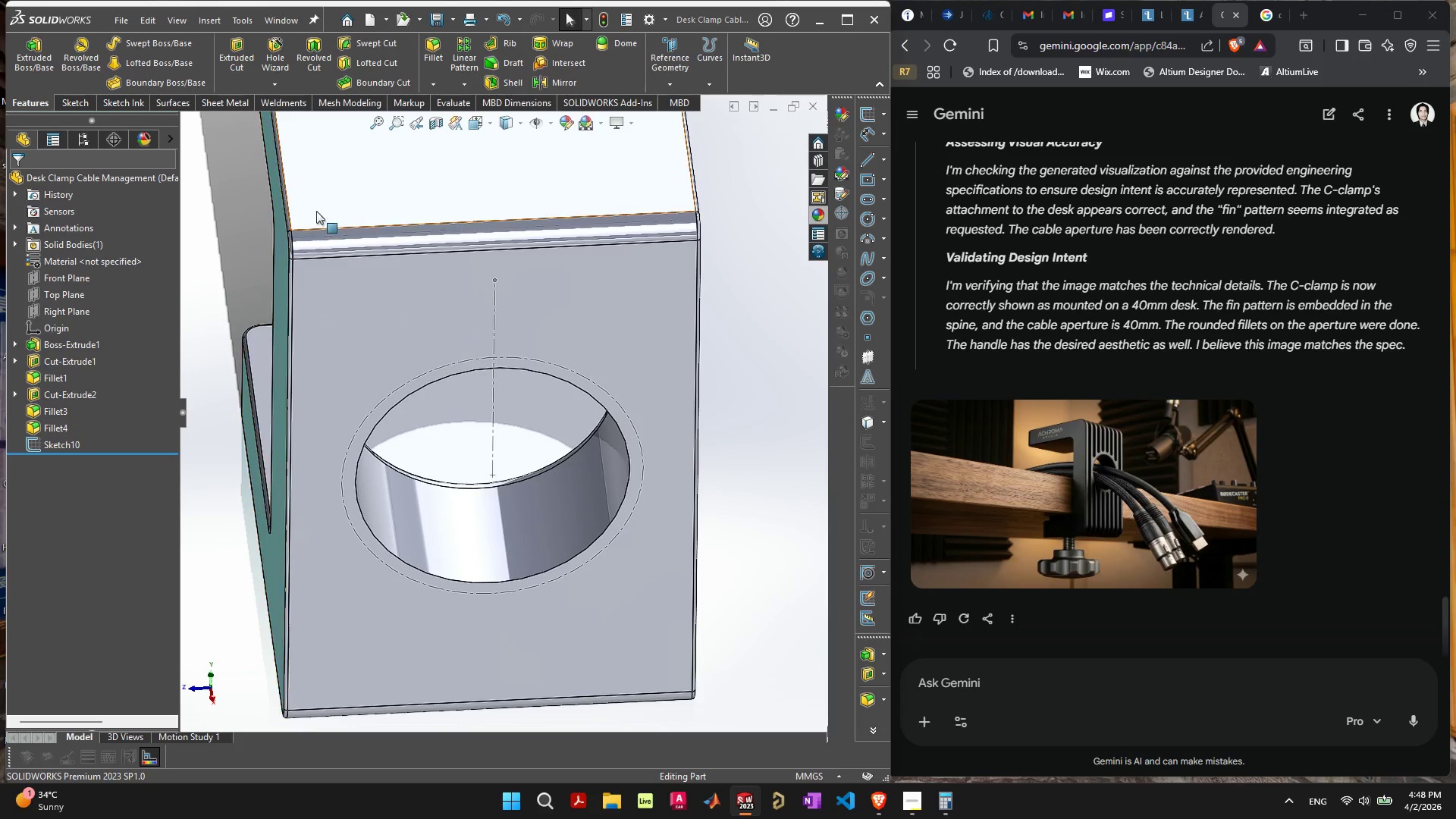 
left_click([522, 184])
 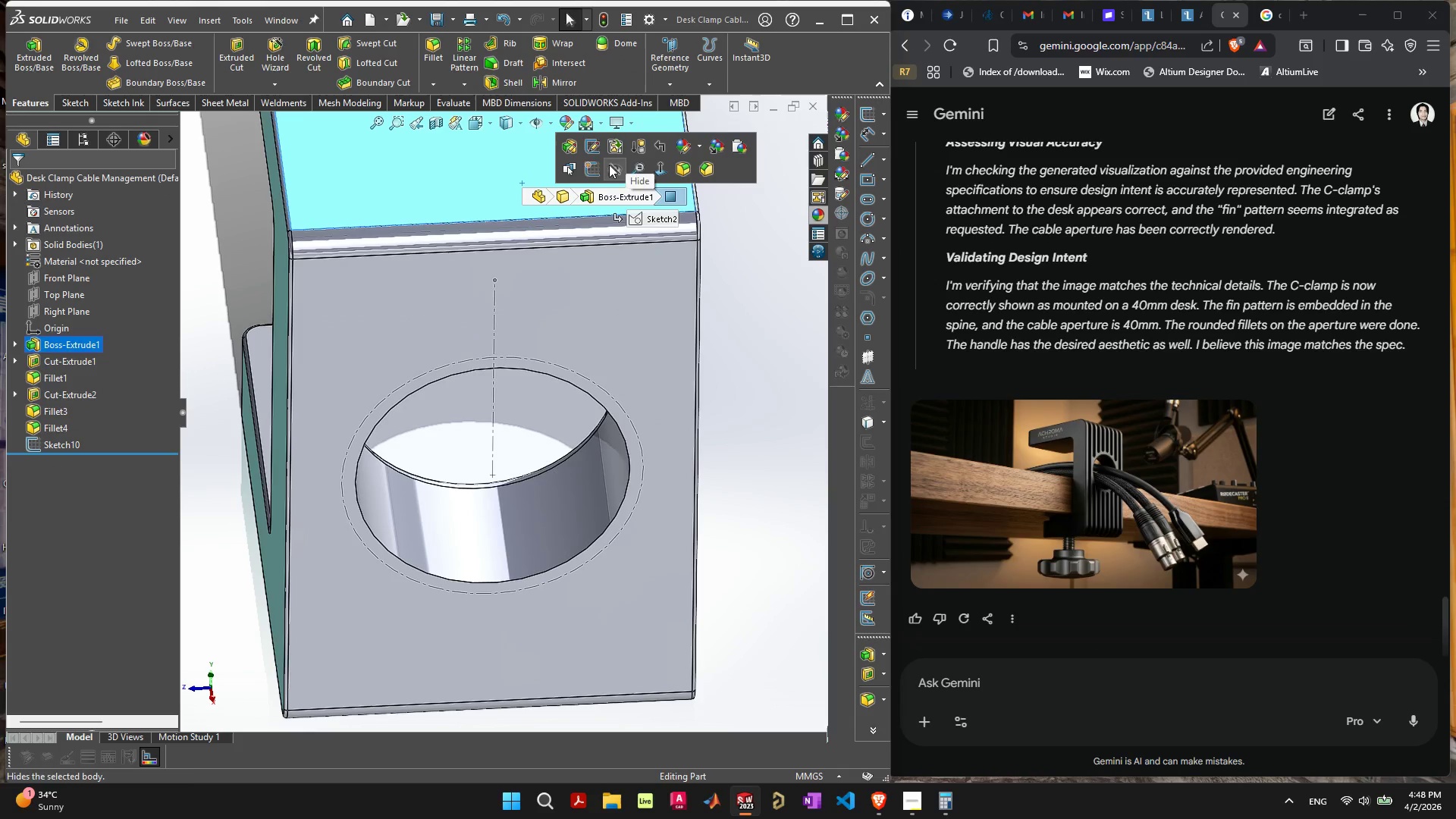 
left_click([585, 166])
 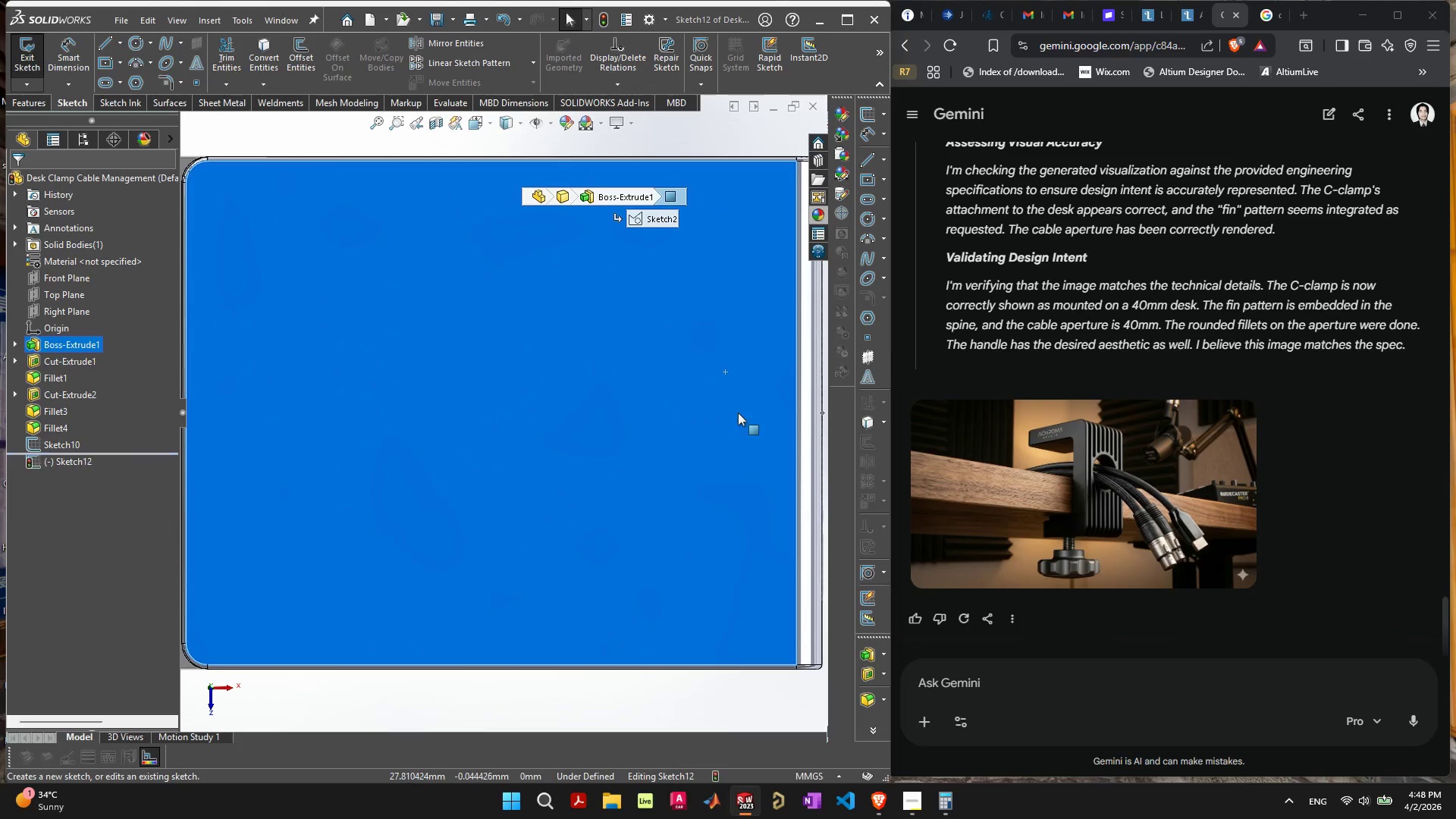 
scroll: coordinate [675, 406], scroll_direction: none, amount: 0.0
 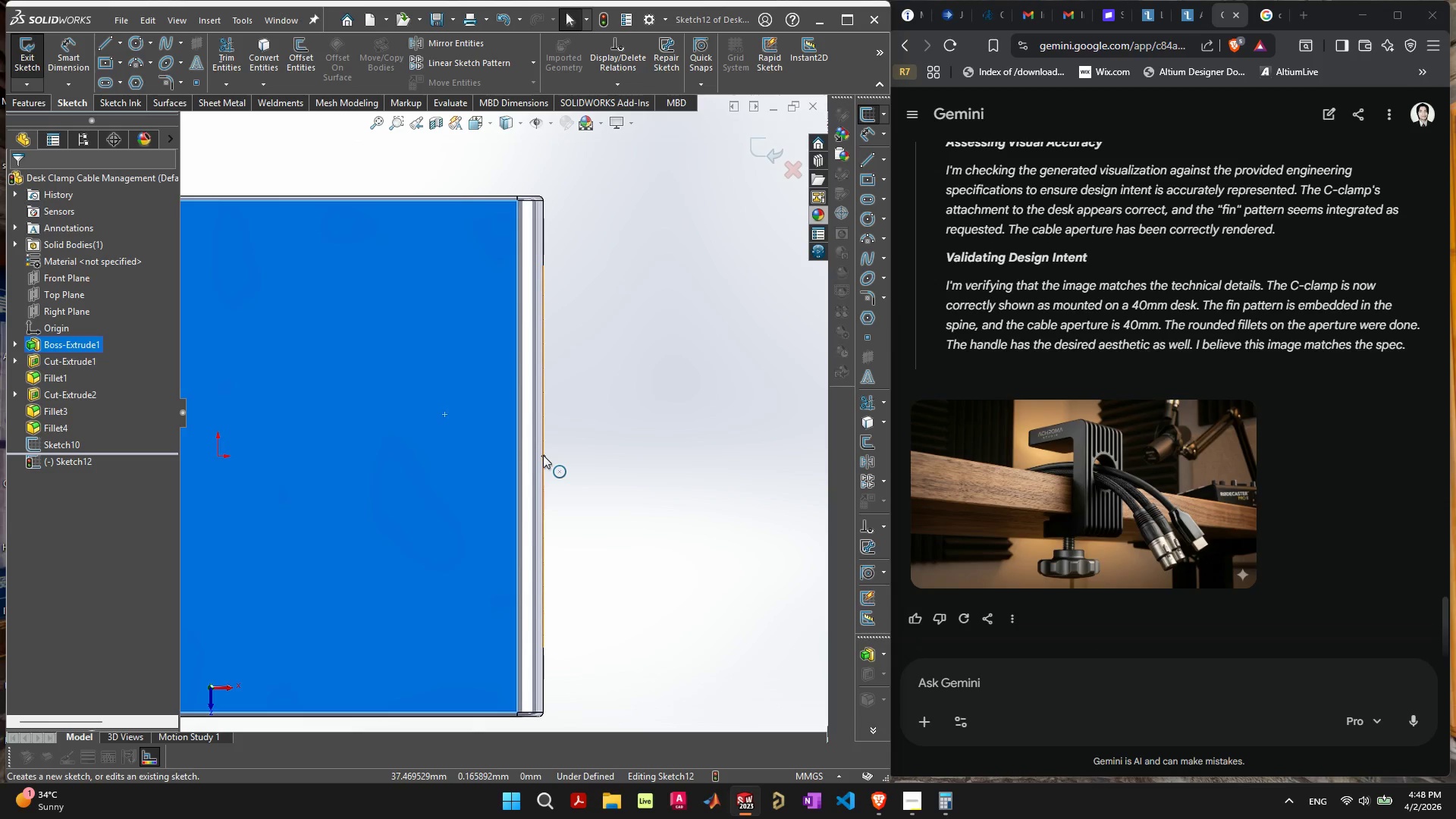 
left_click([570, 450])
 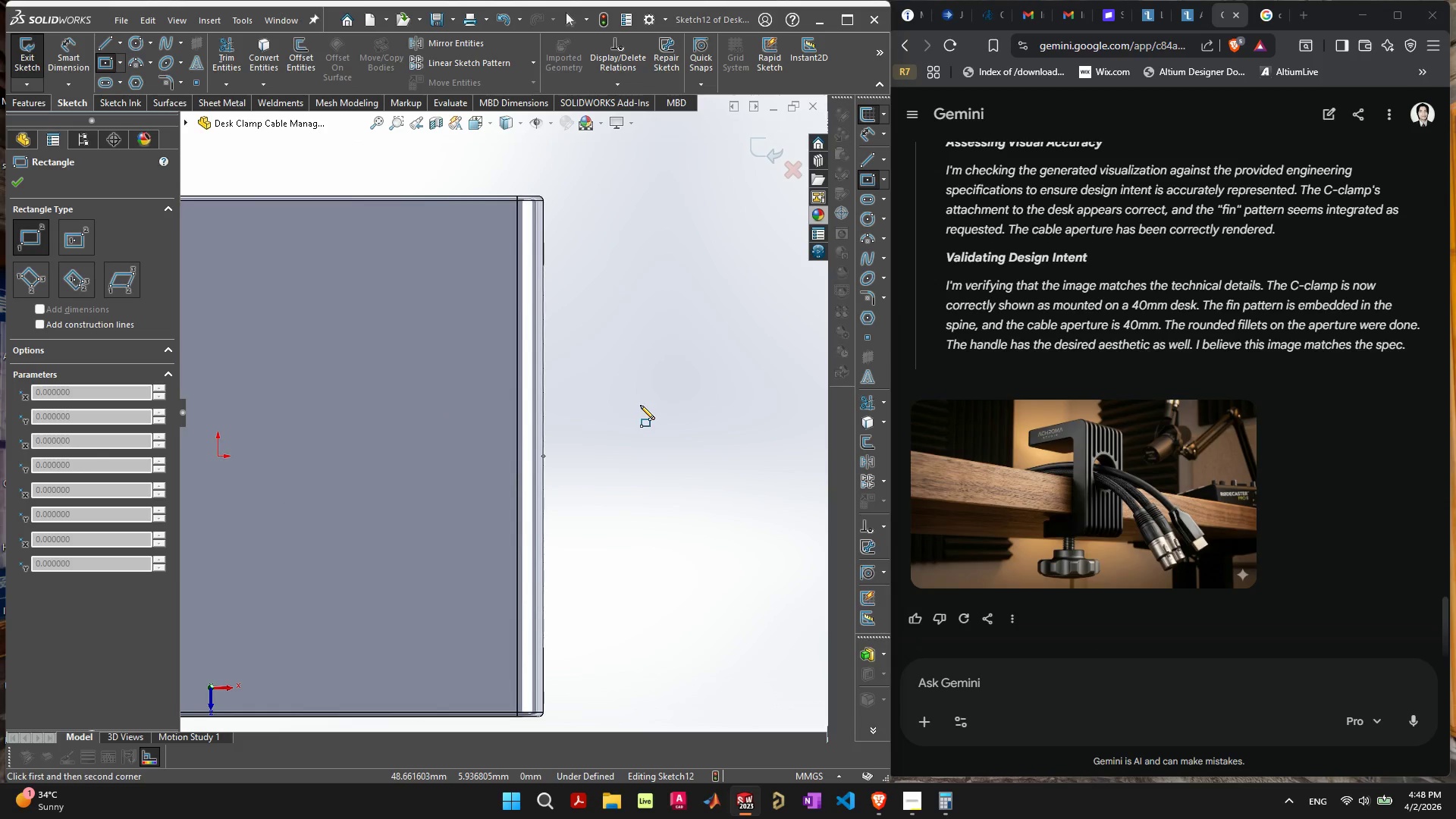 
wait(11.77)
 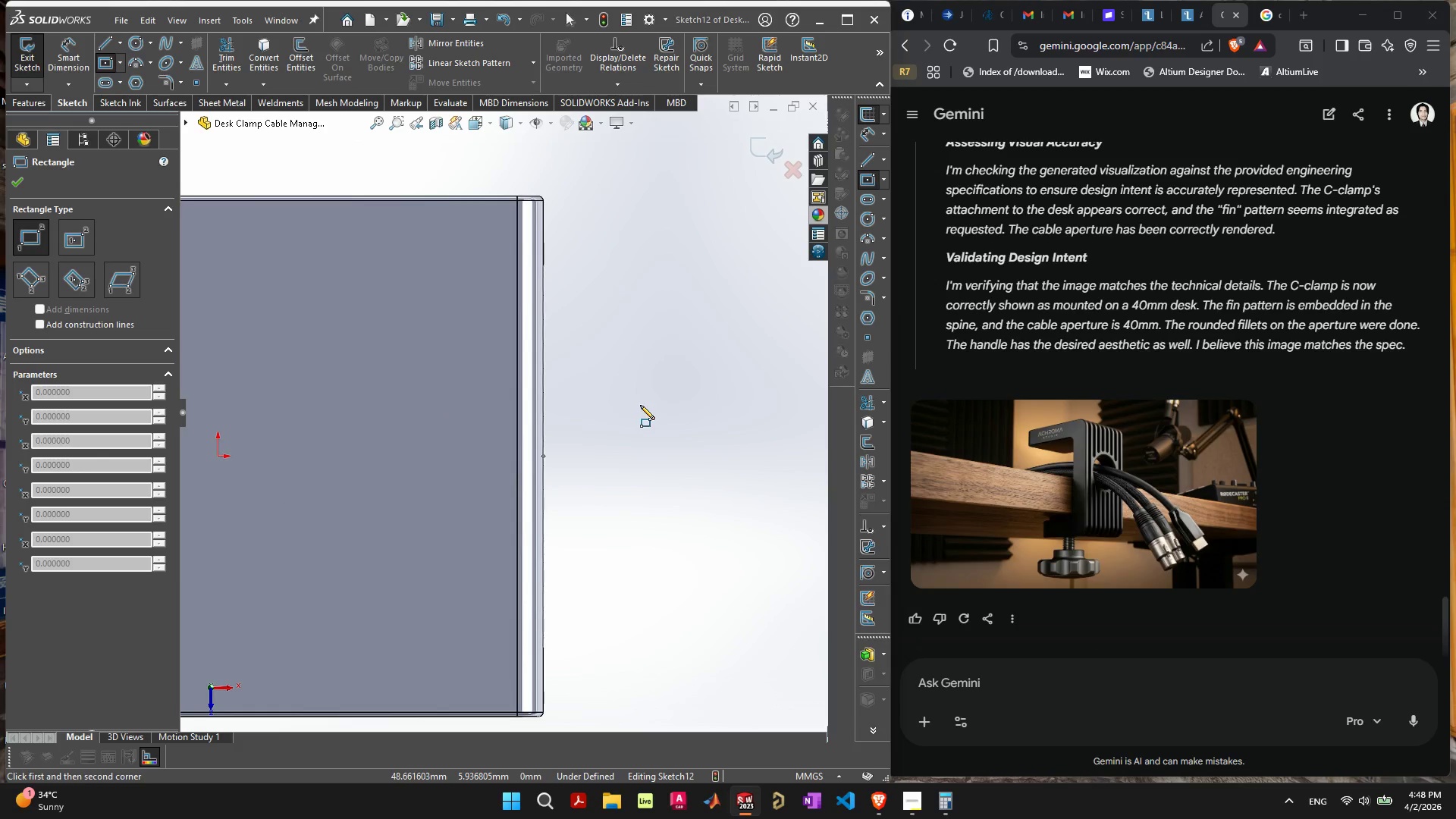 
left_click_drag(start_coordinate=[544, 457], to_coordinate=[526, 461])
 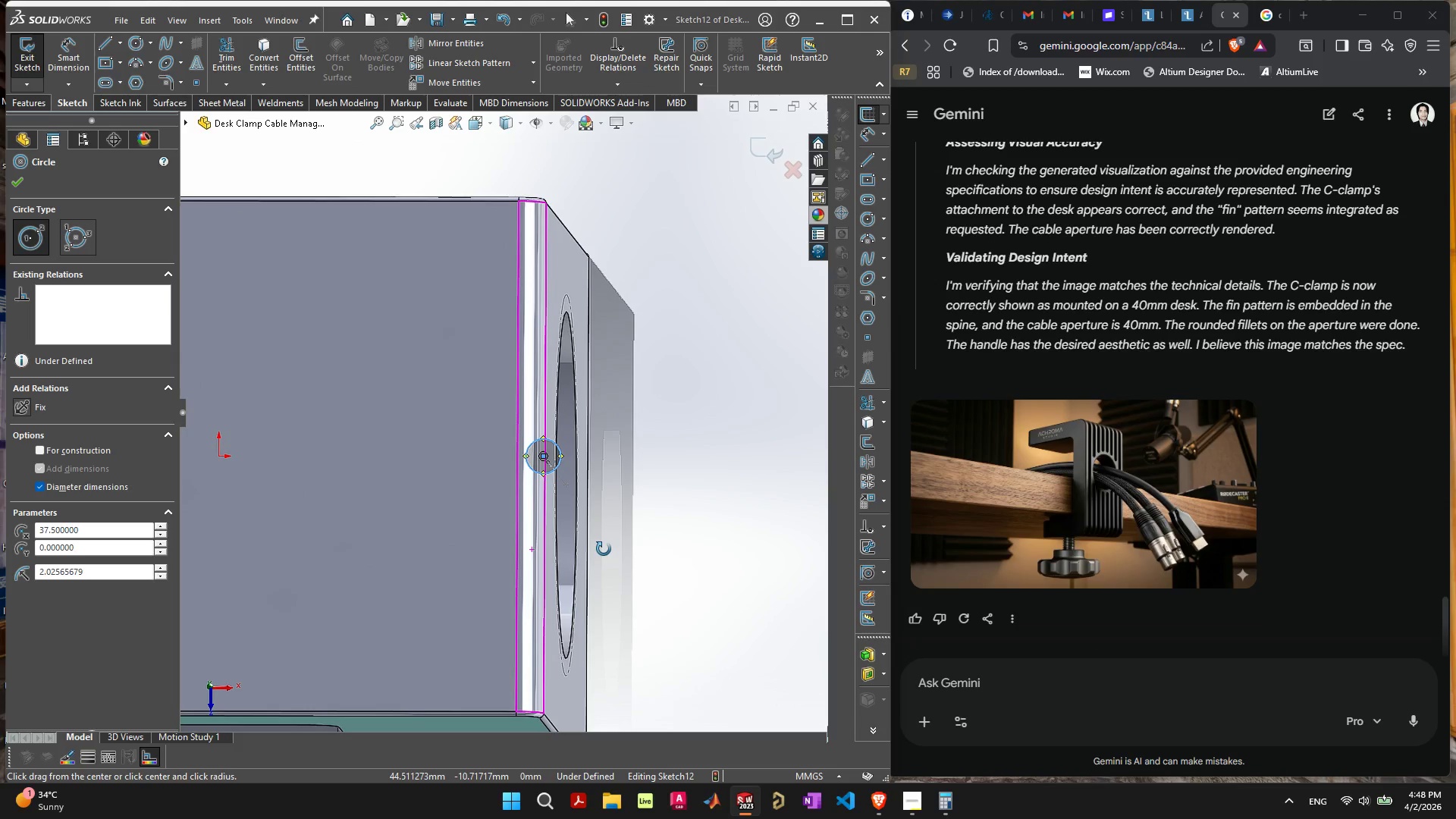 
wait(20.48)
 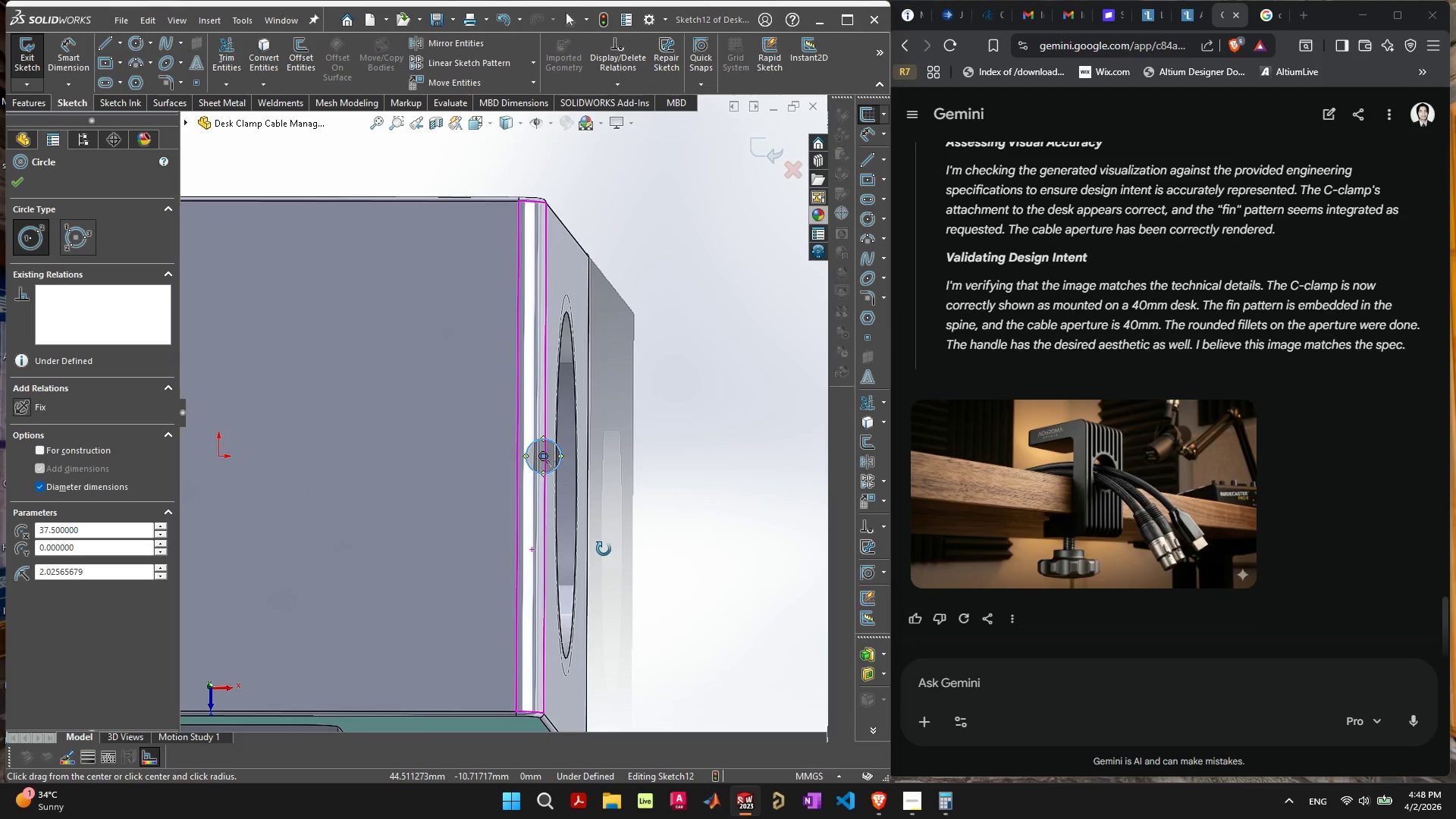 
left_click([554, 443])
 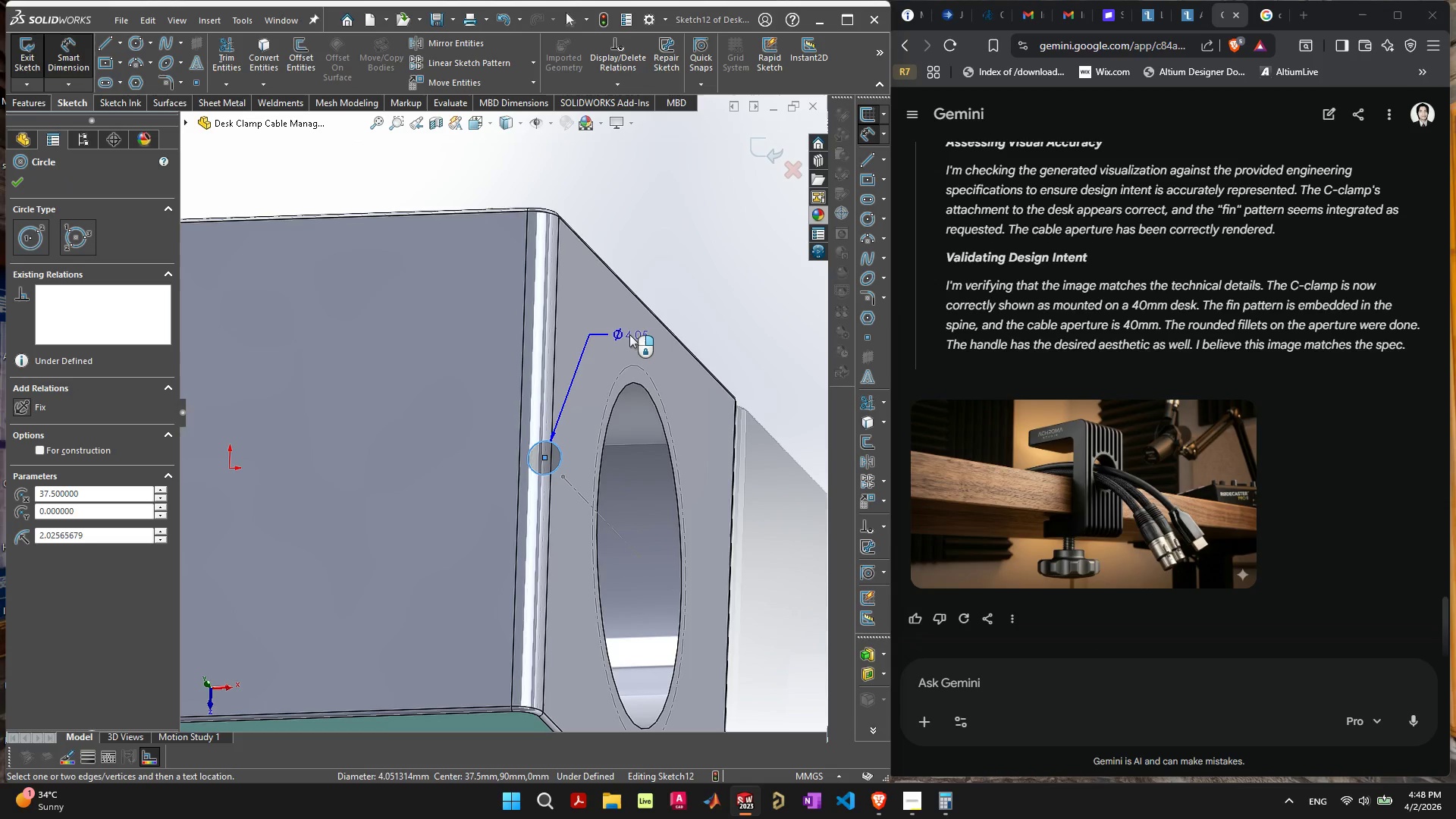 
left_click([629, 334])
 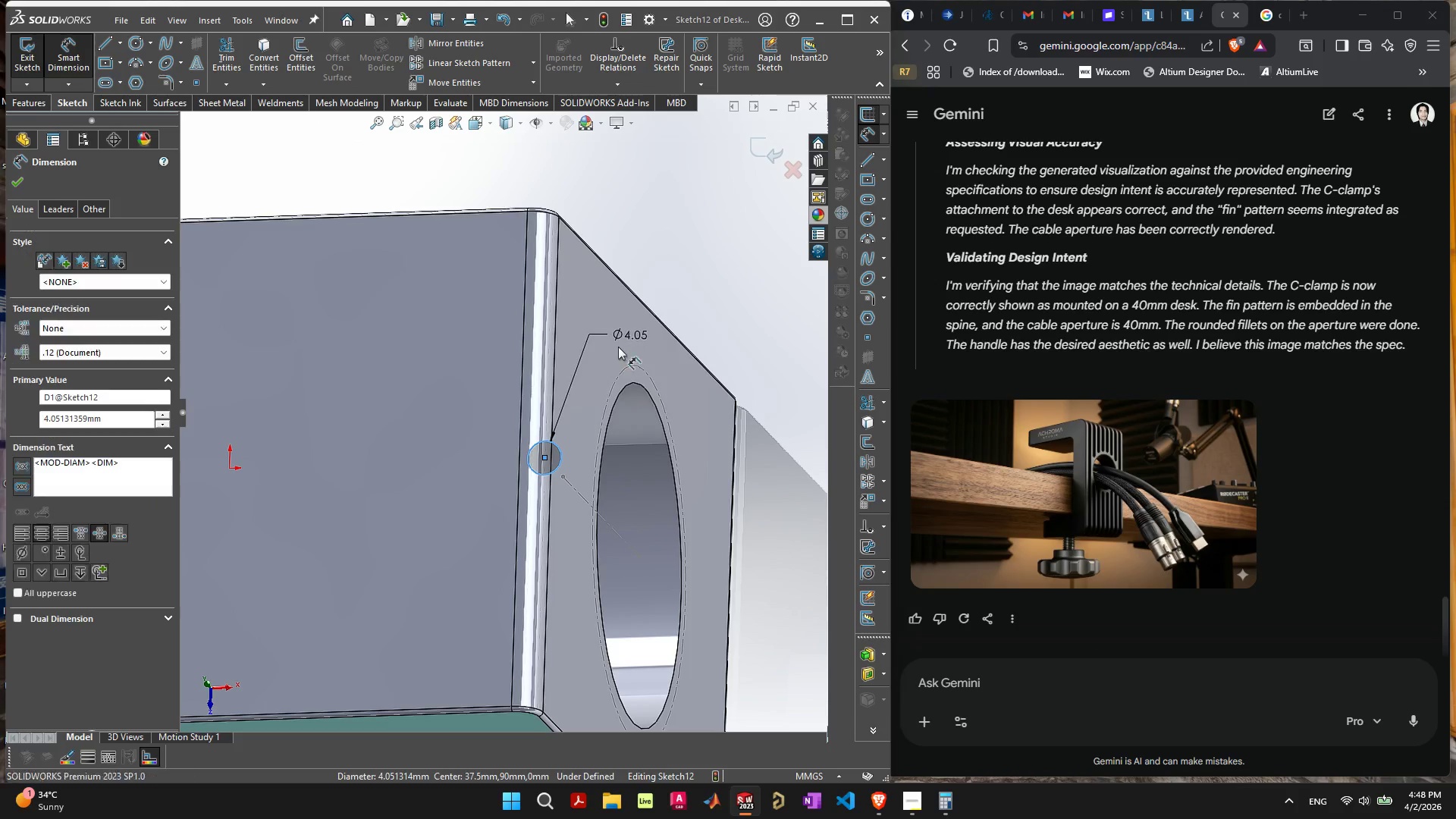 
key(5)
 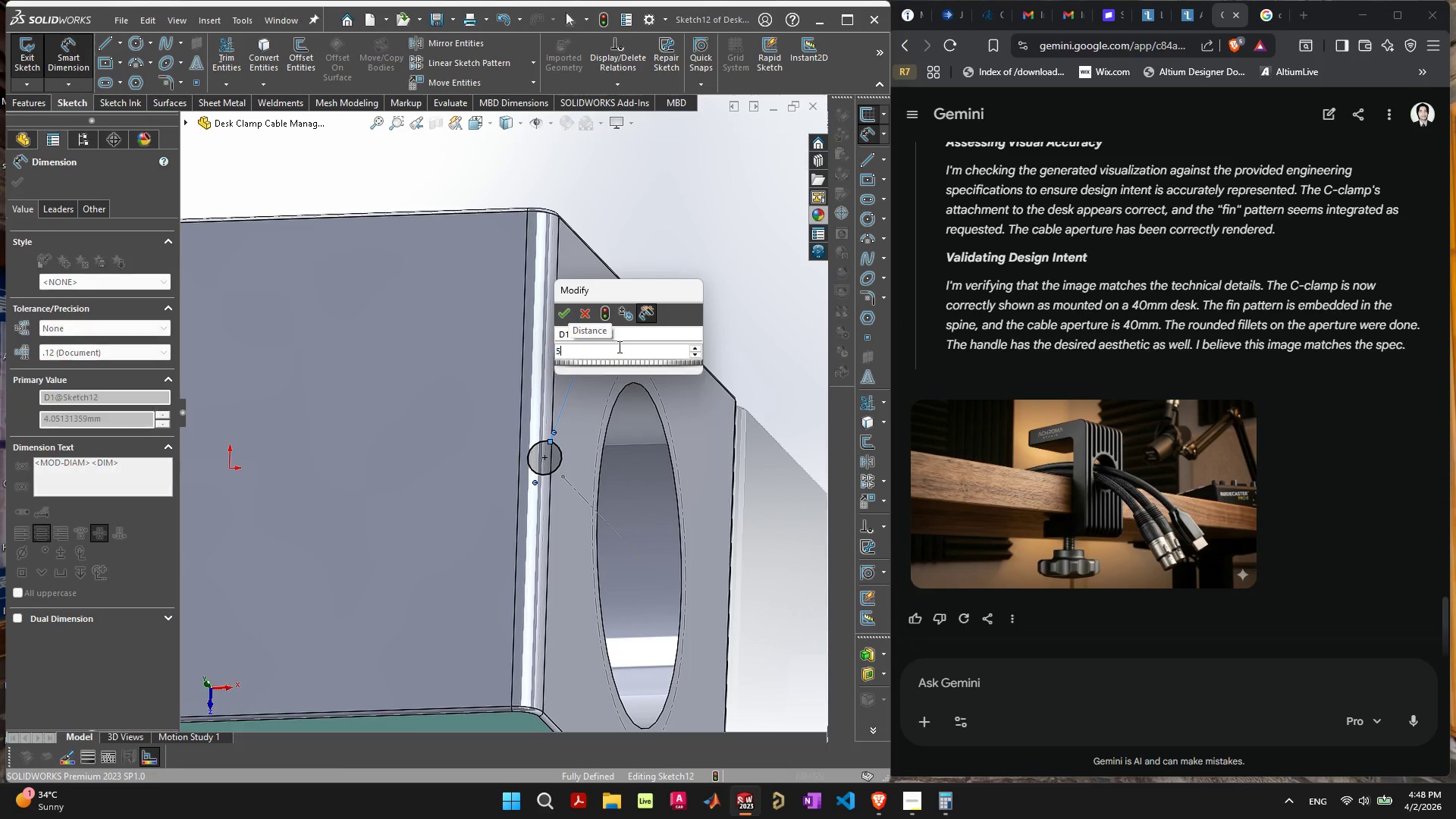 
key(Enter)
 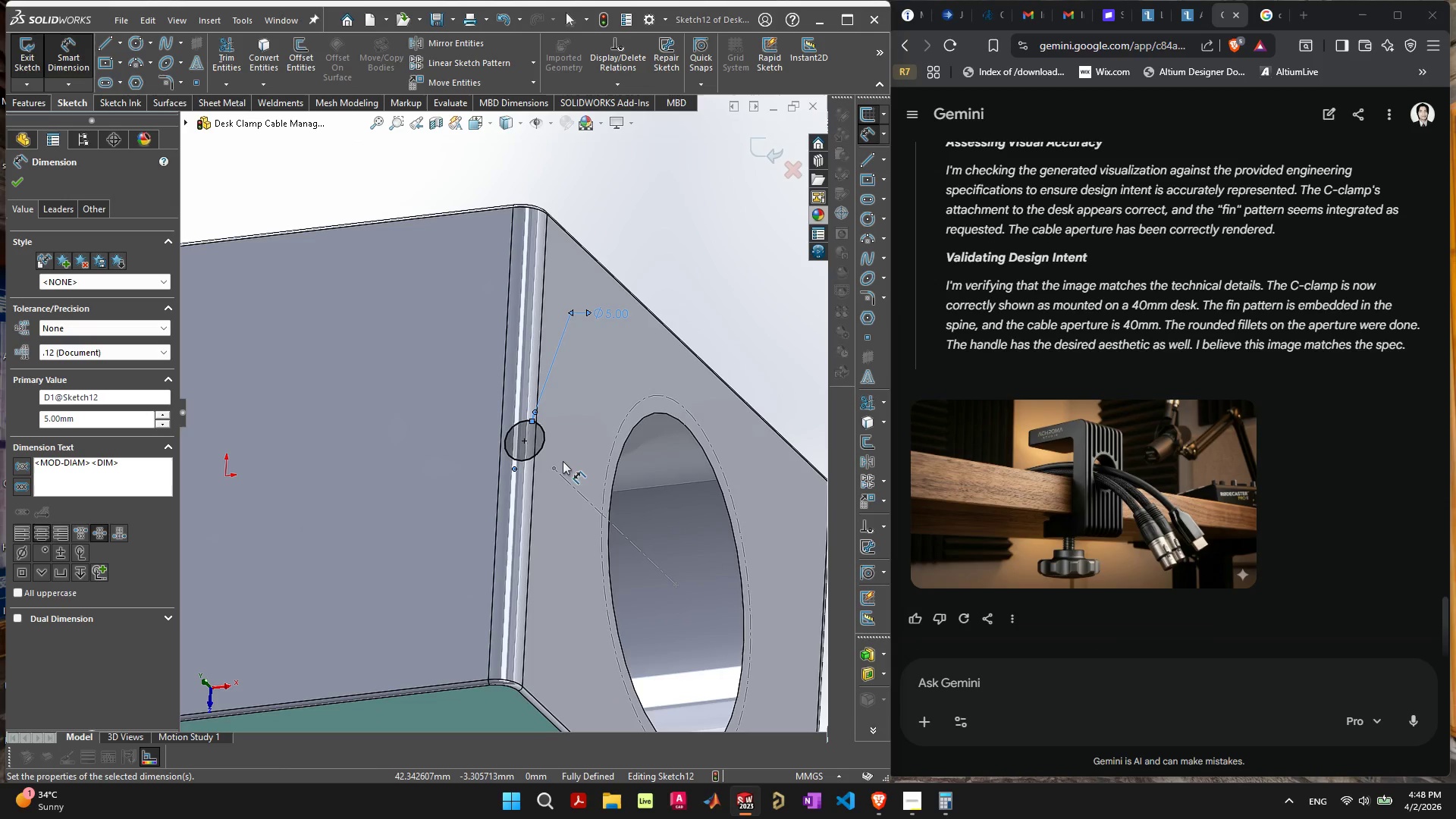 
wait(12.59)
 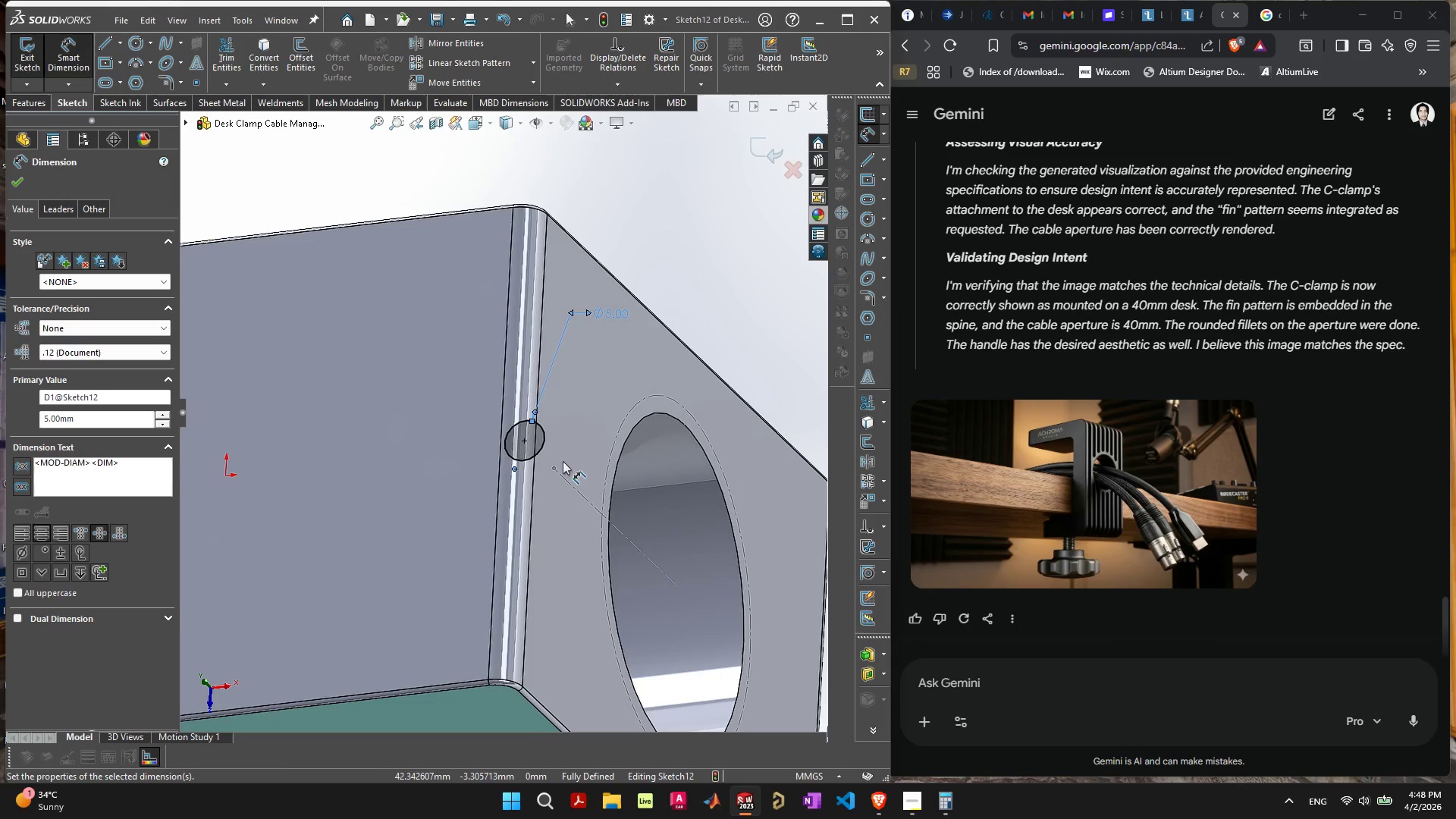 
left_click([17, 108])
 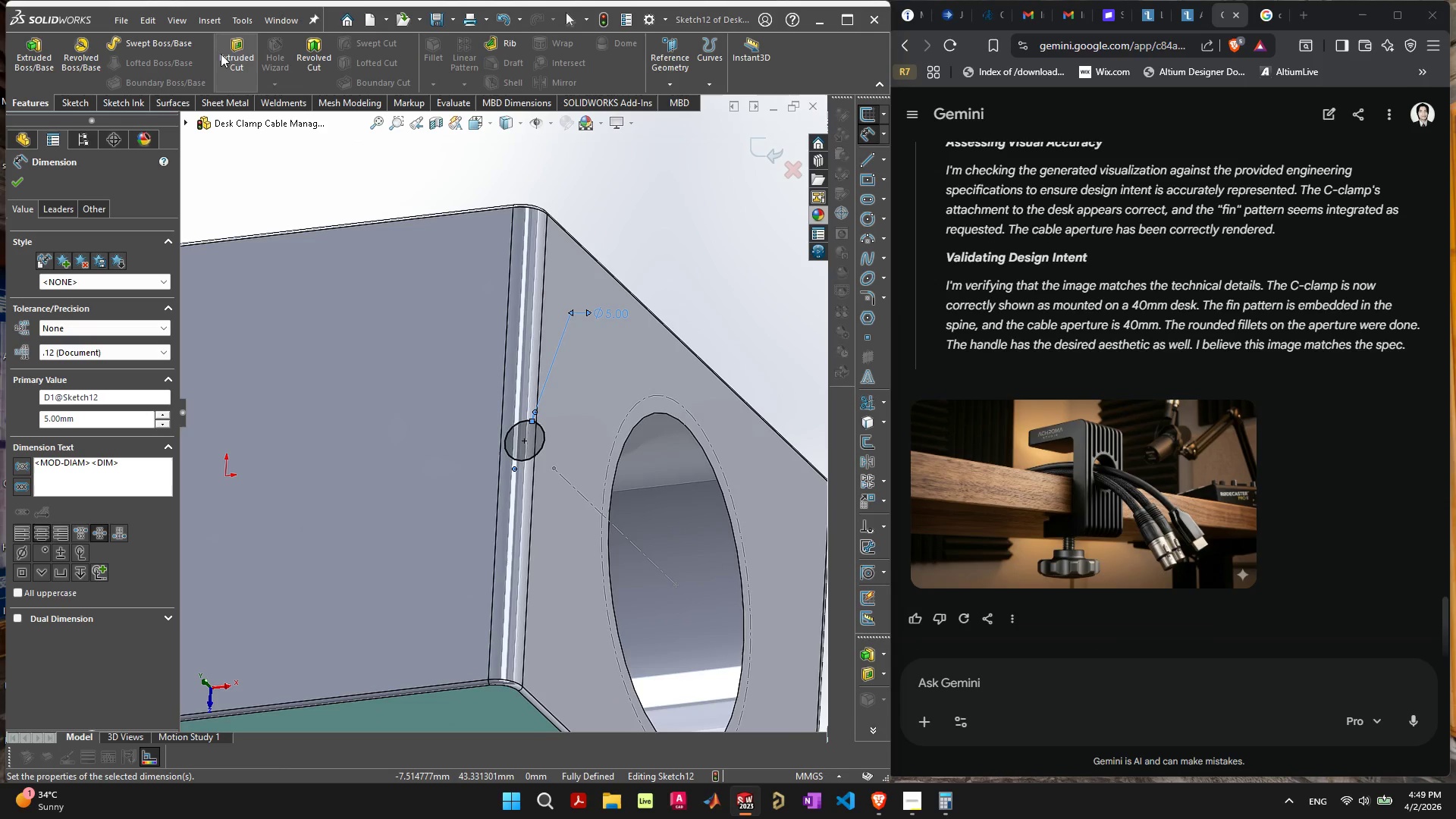 
left_click([224, 53])
 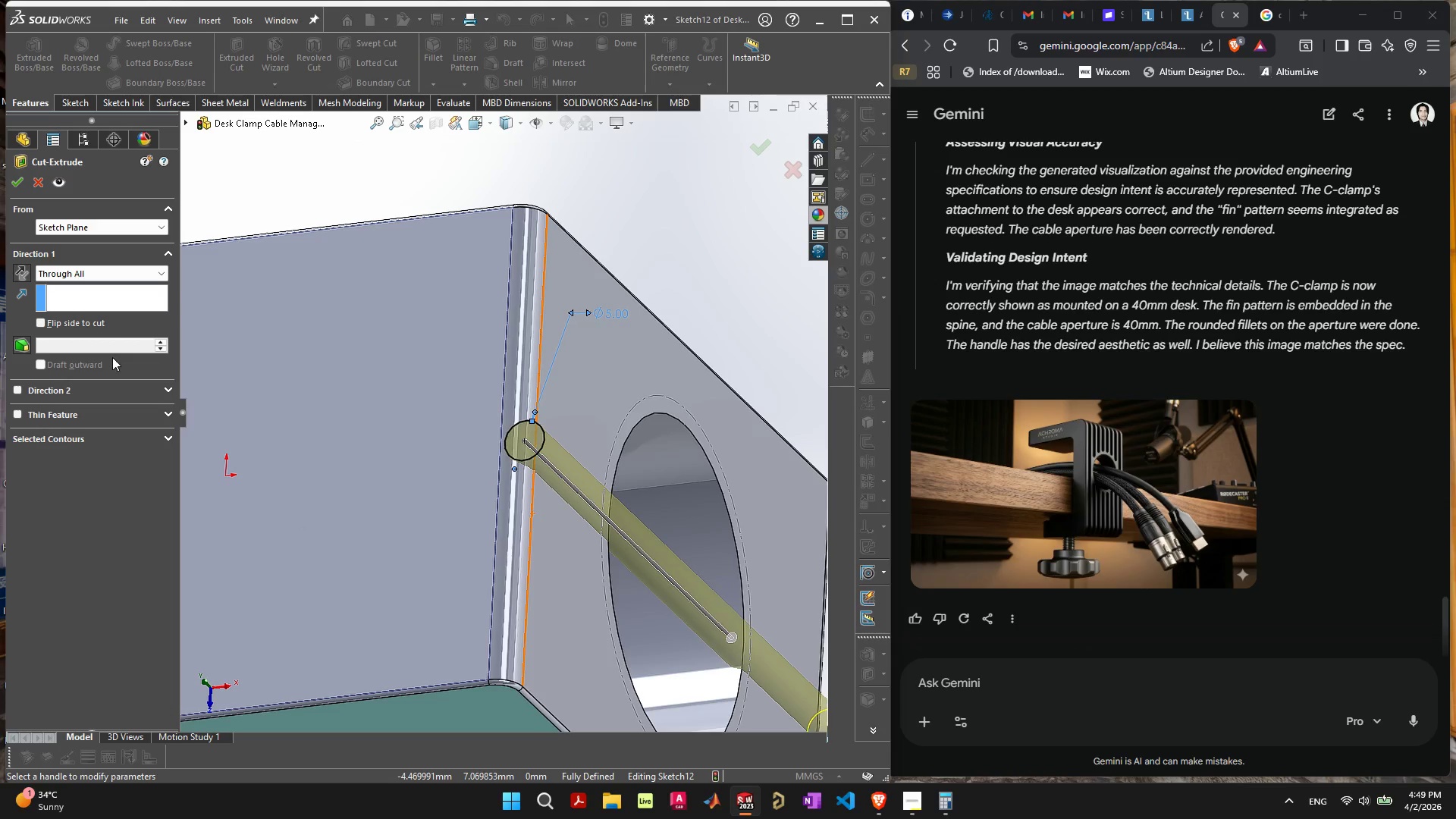 
left_click([133, 274])
 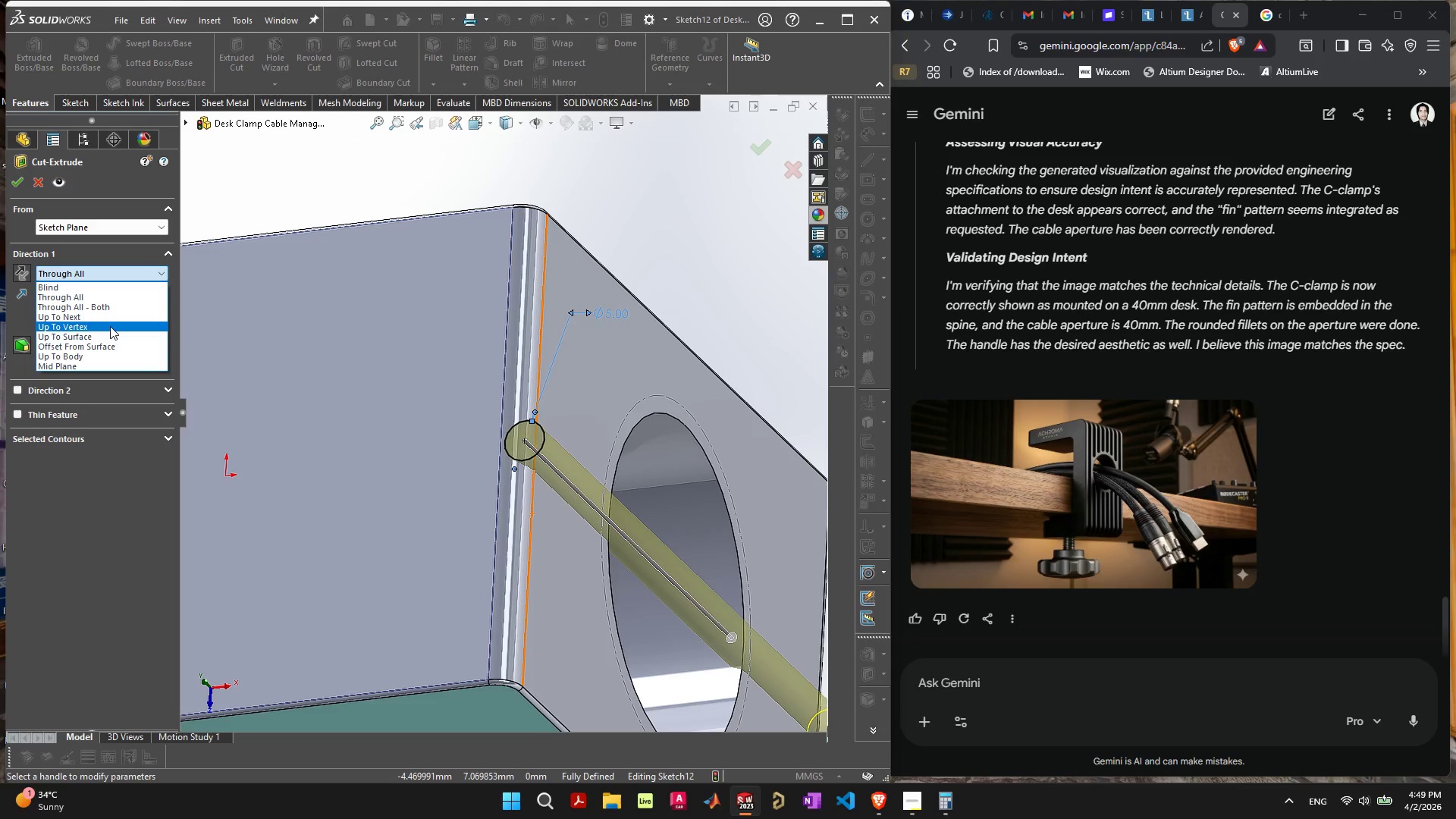 
left_click([110, 326])
 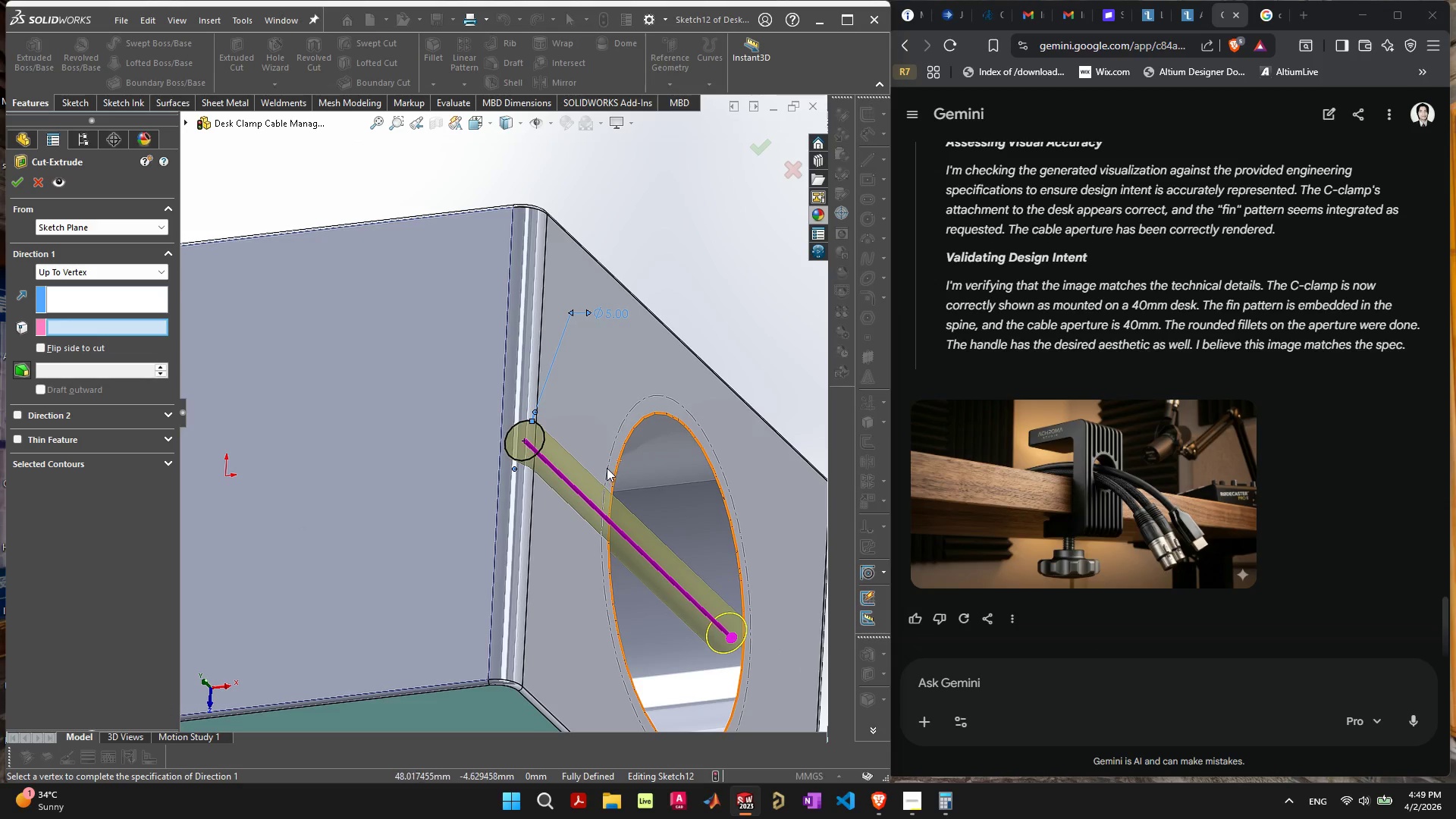 
scroll: coordinate [607, 488], scroll_direction: up, amount: 4.0
 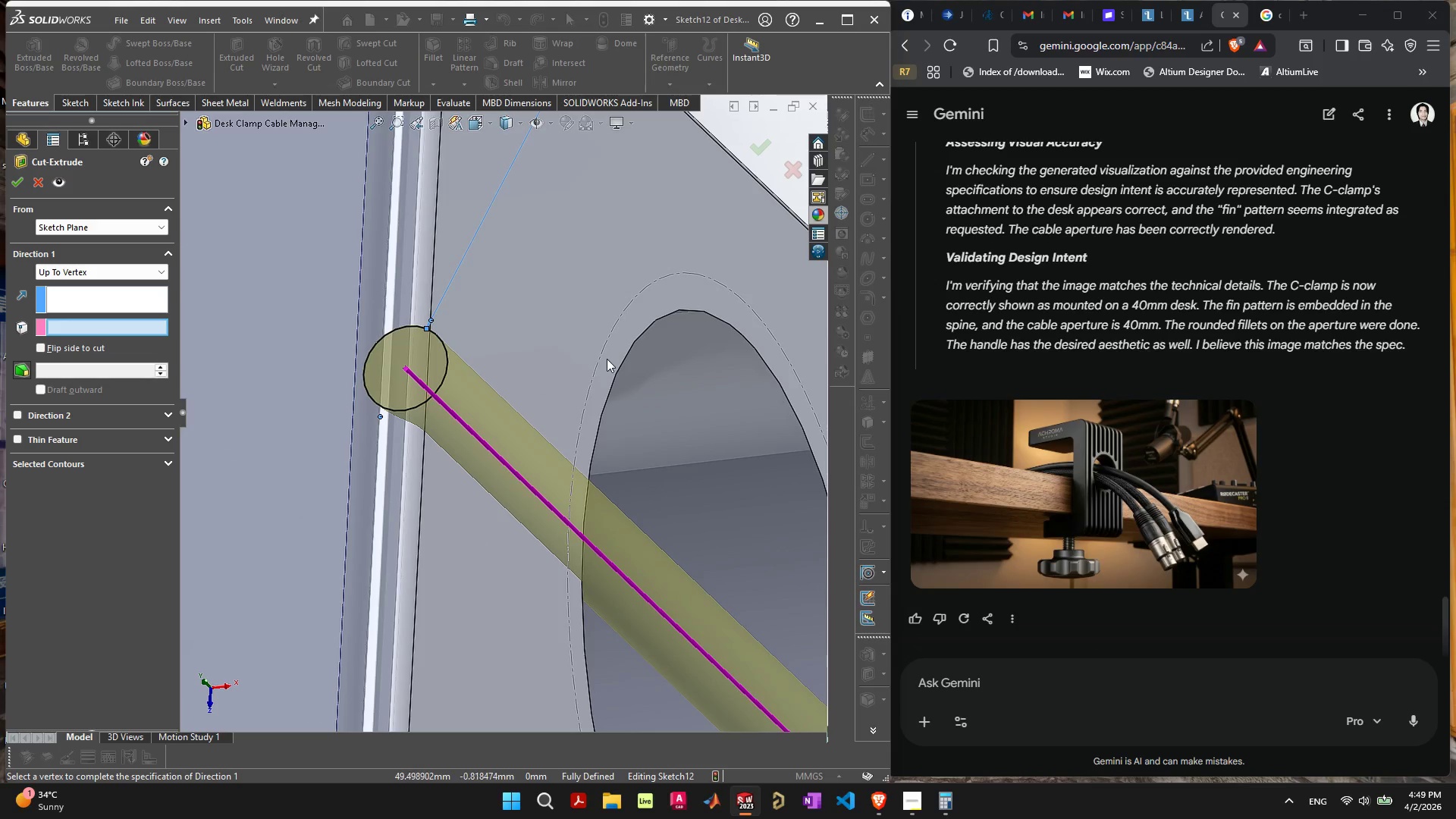 
left_click([600, 356])
 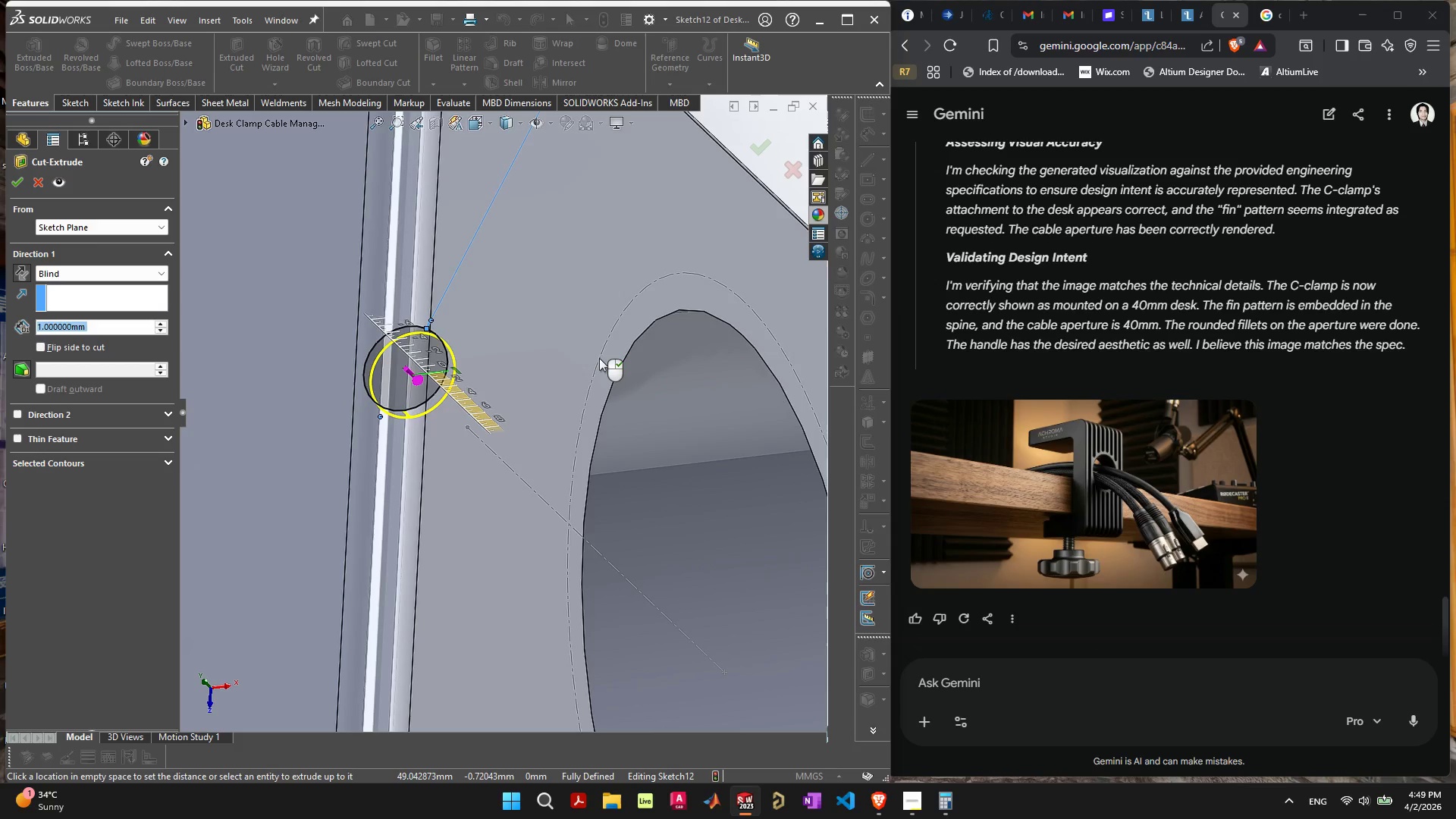 
scroll: coordinate [571, 434], scroll_direction: down, amount: 1.0
 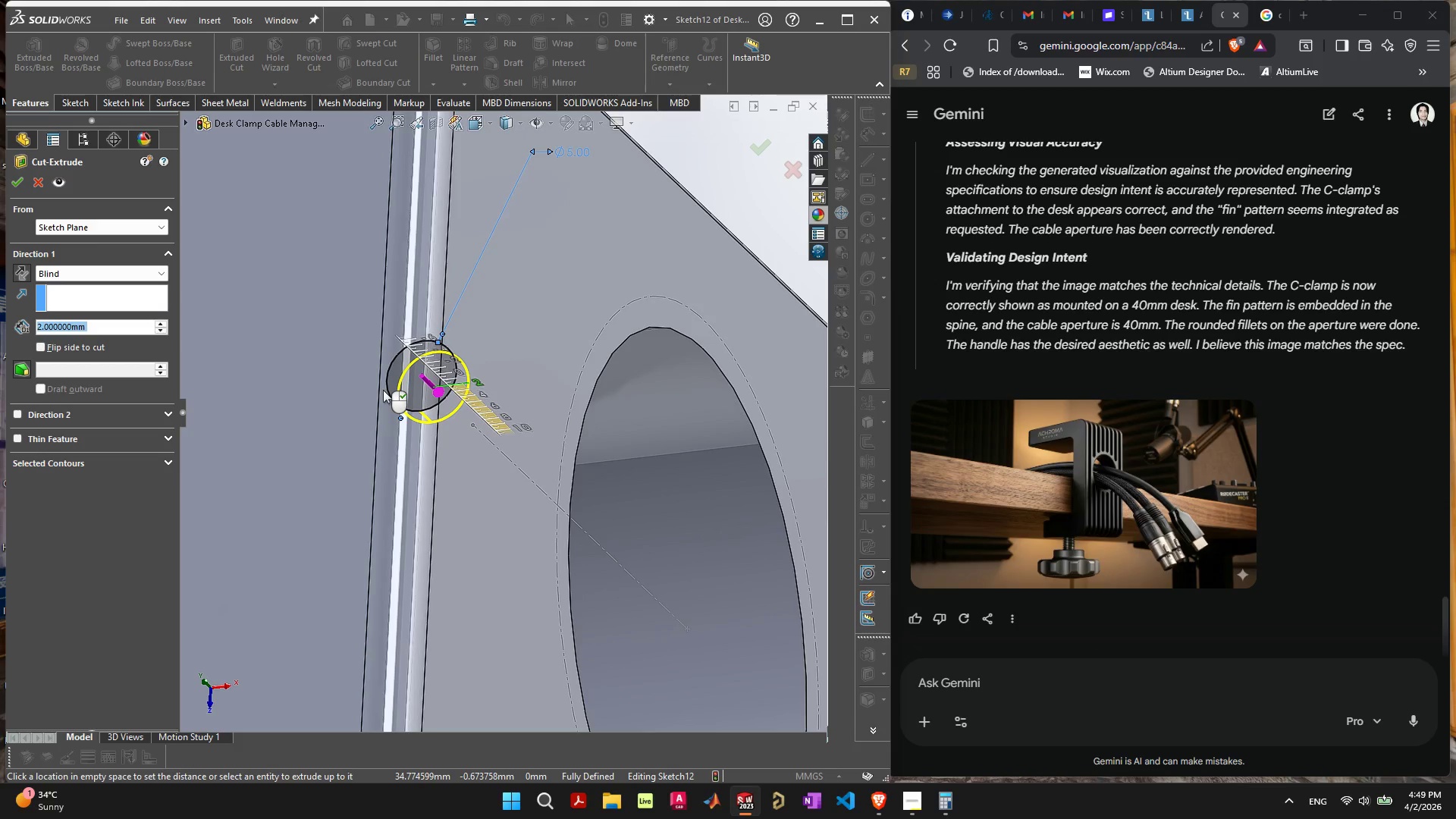 
key(Escape)
 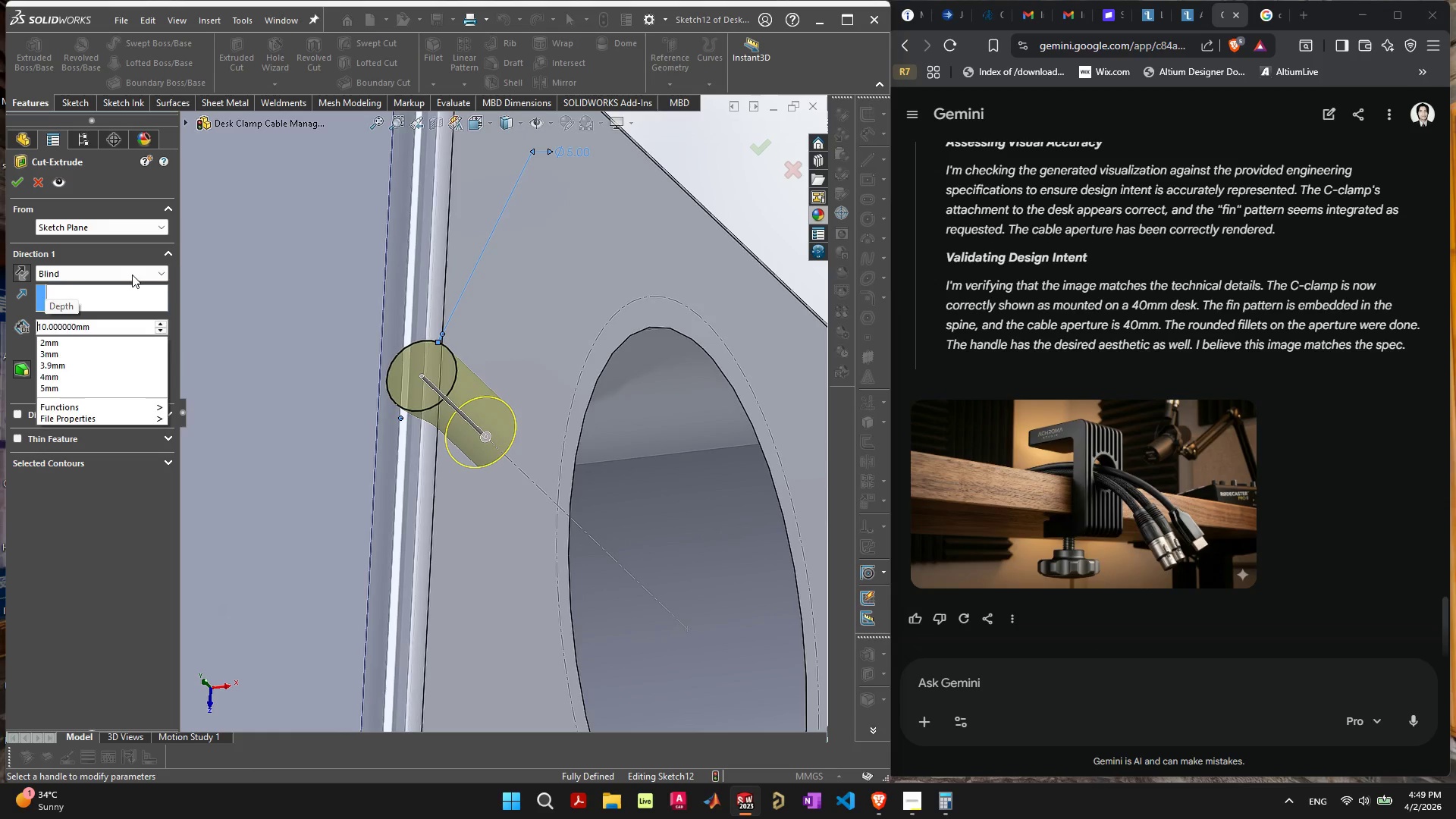 
left_click([132, 275])
 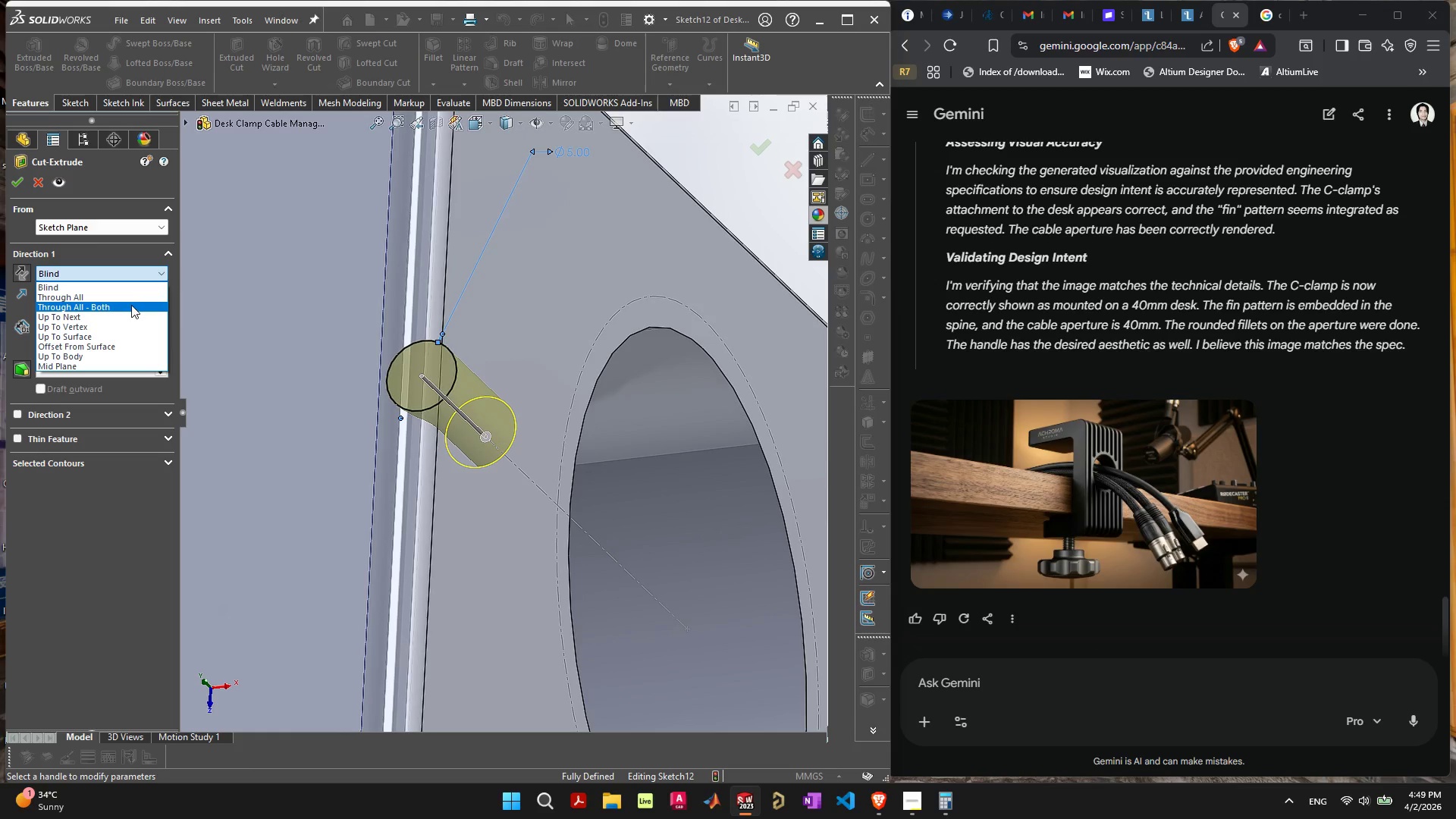 
wait(6.92)
 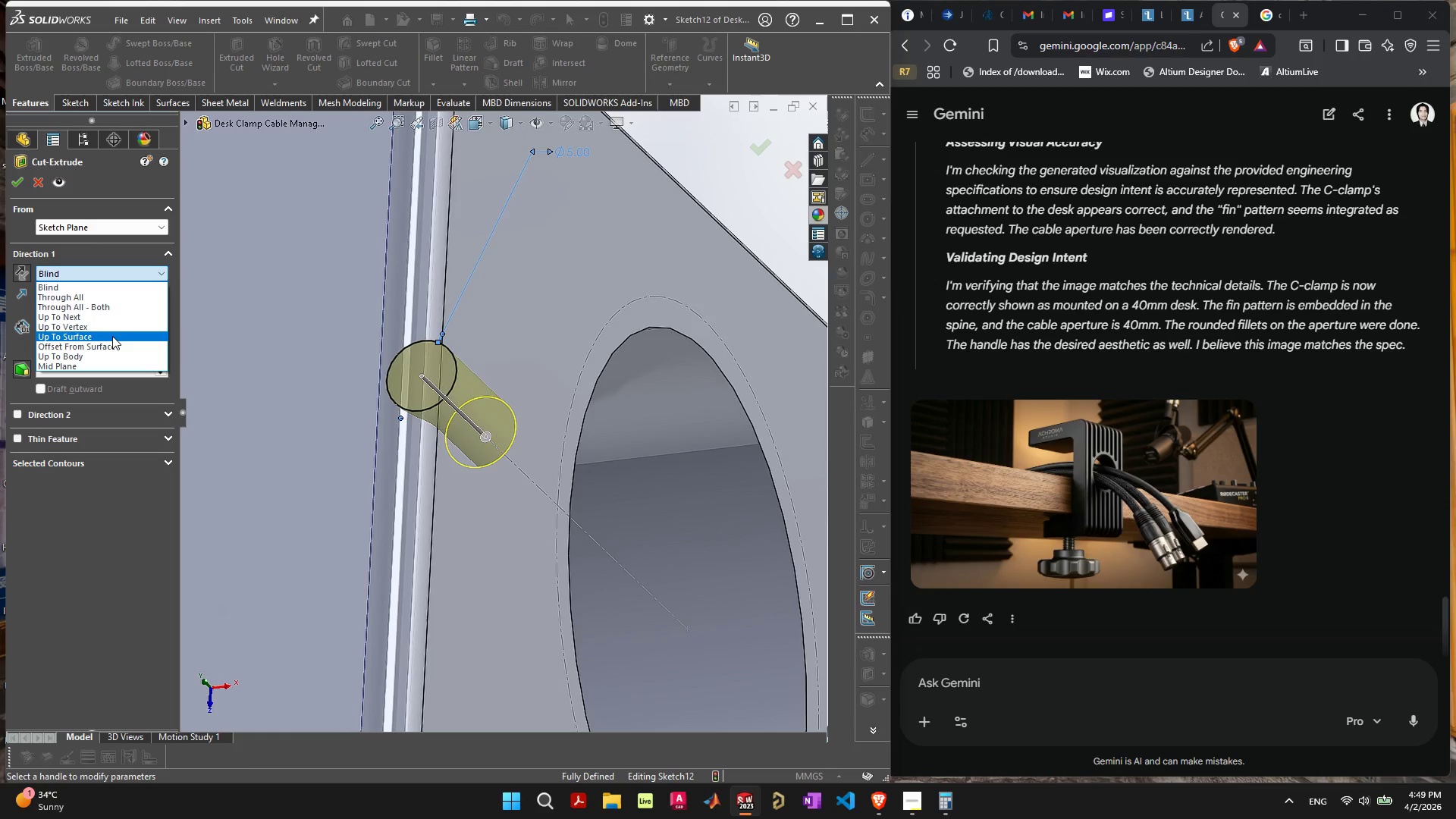 
left_click([129, 318])
 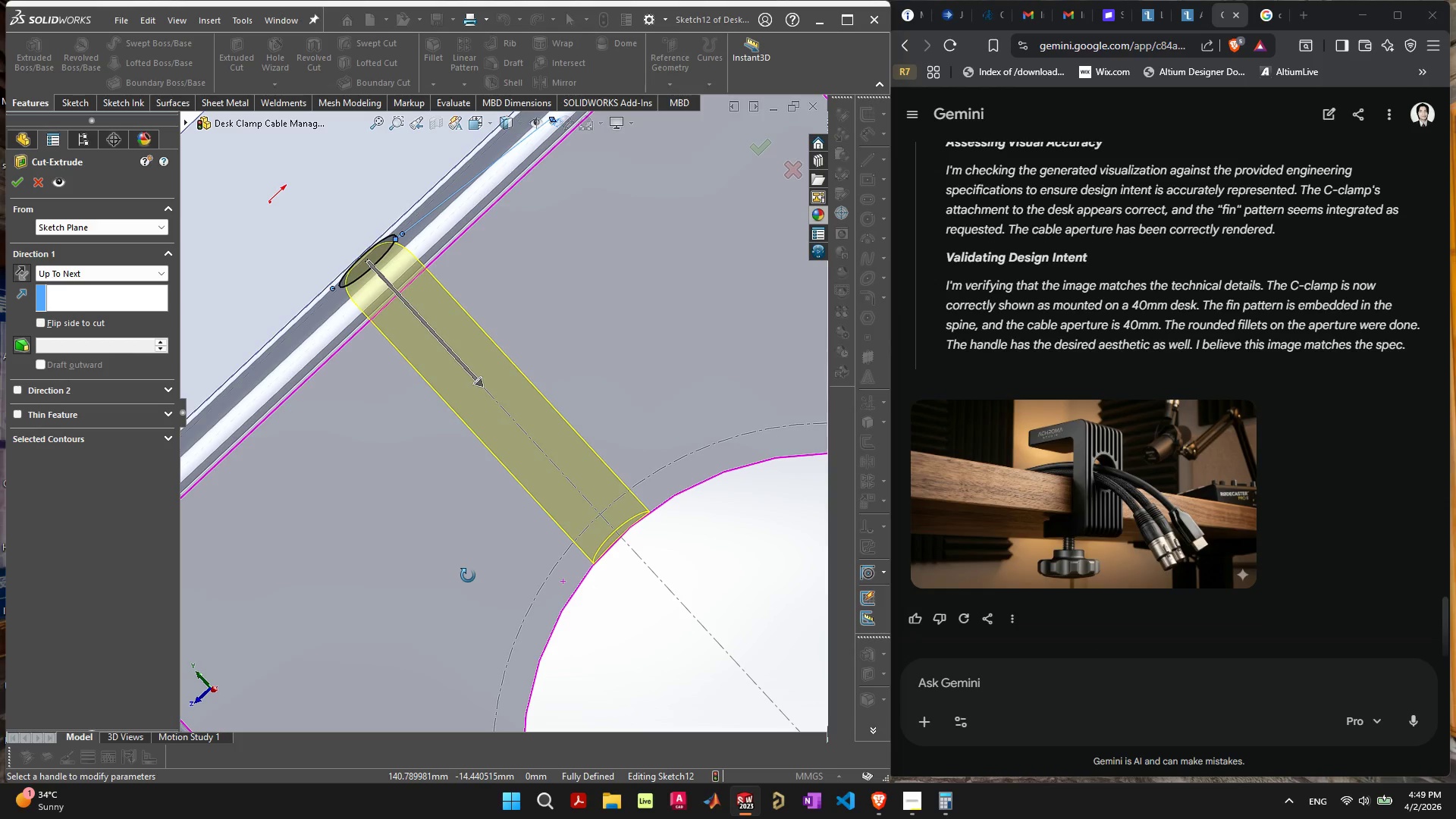 
wait(18.72)
 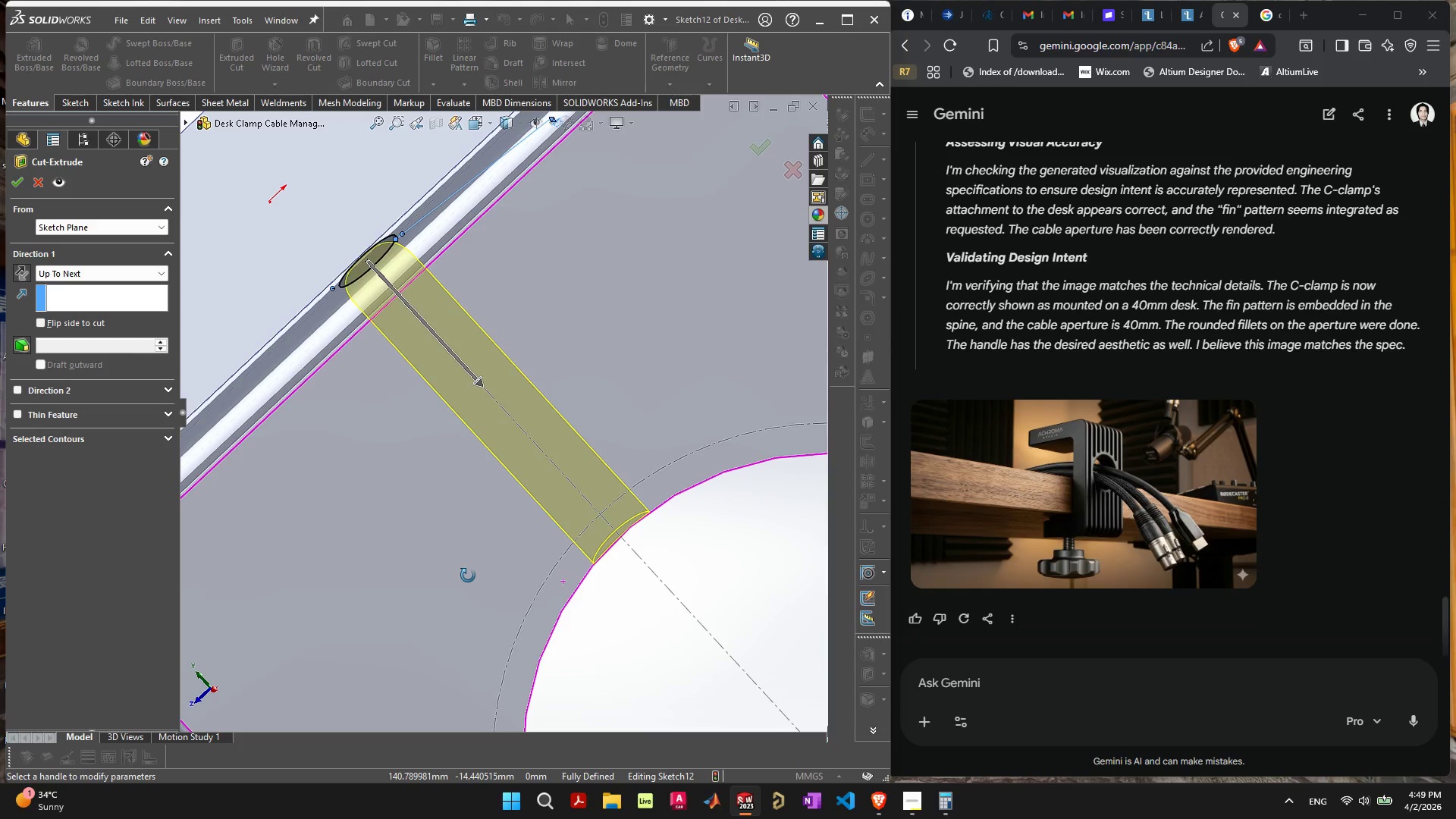 
key(Escape)
 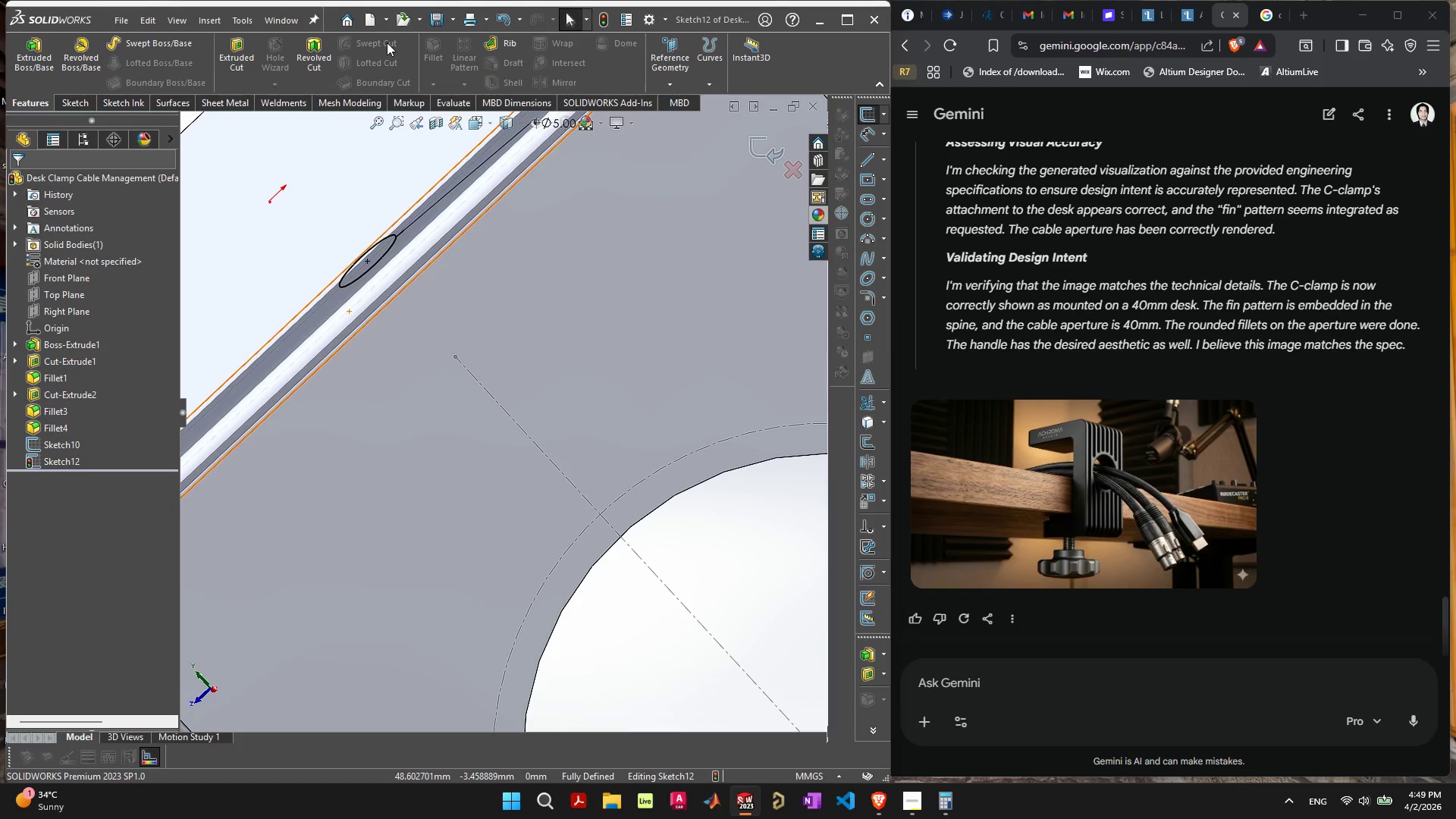 
left_click([387, 42])
 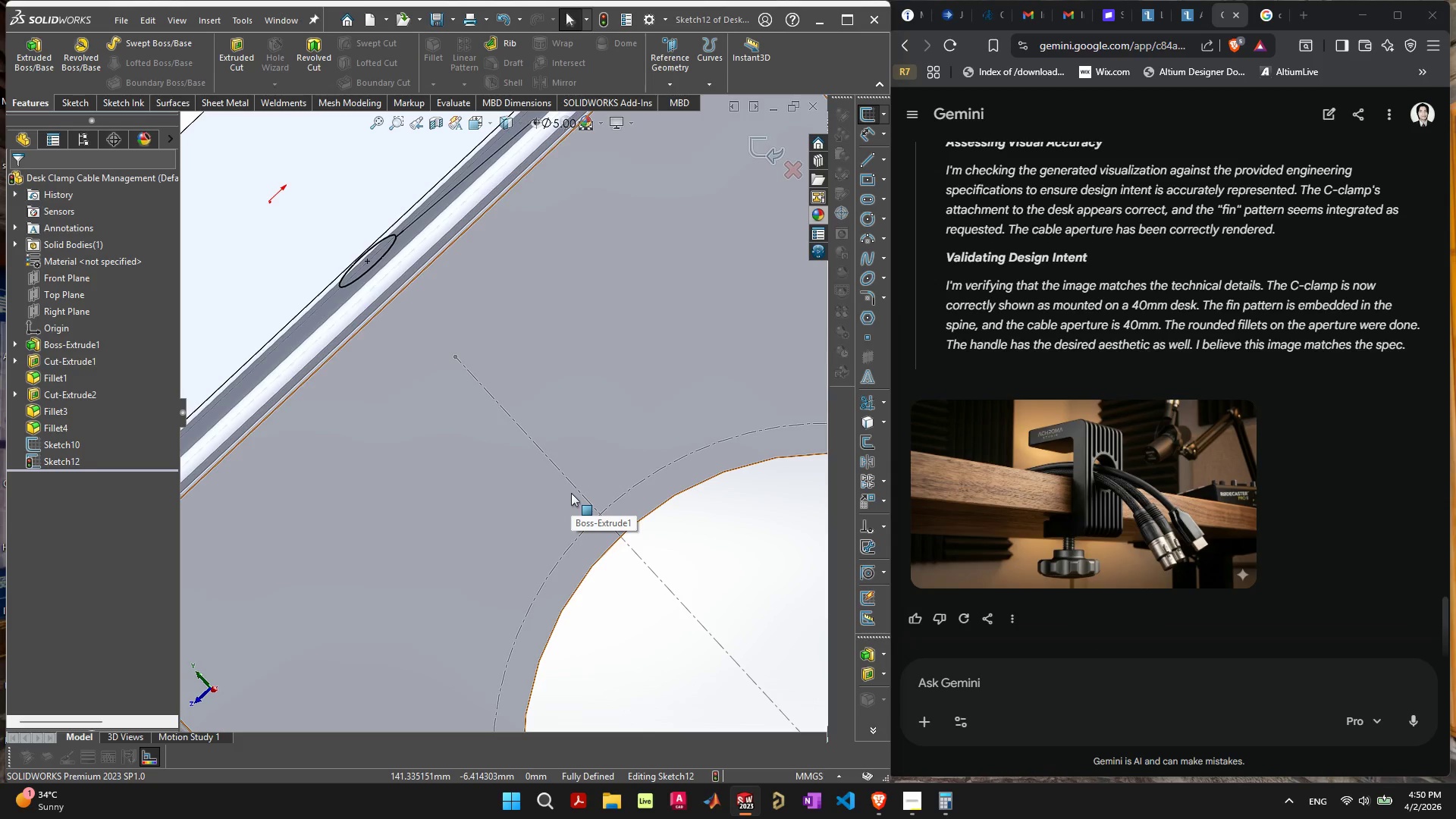 
wait(18.72)
 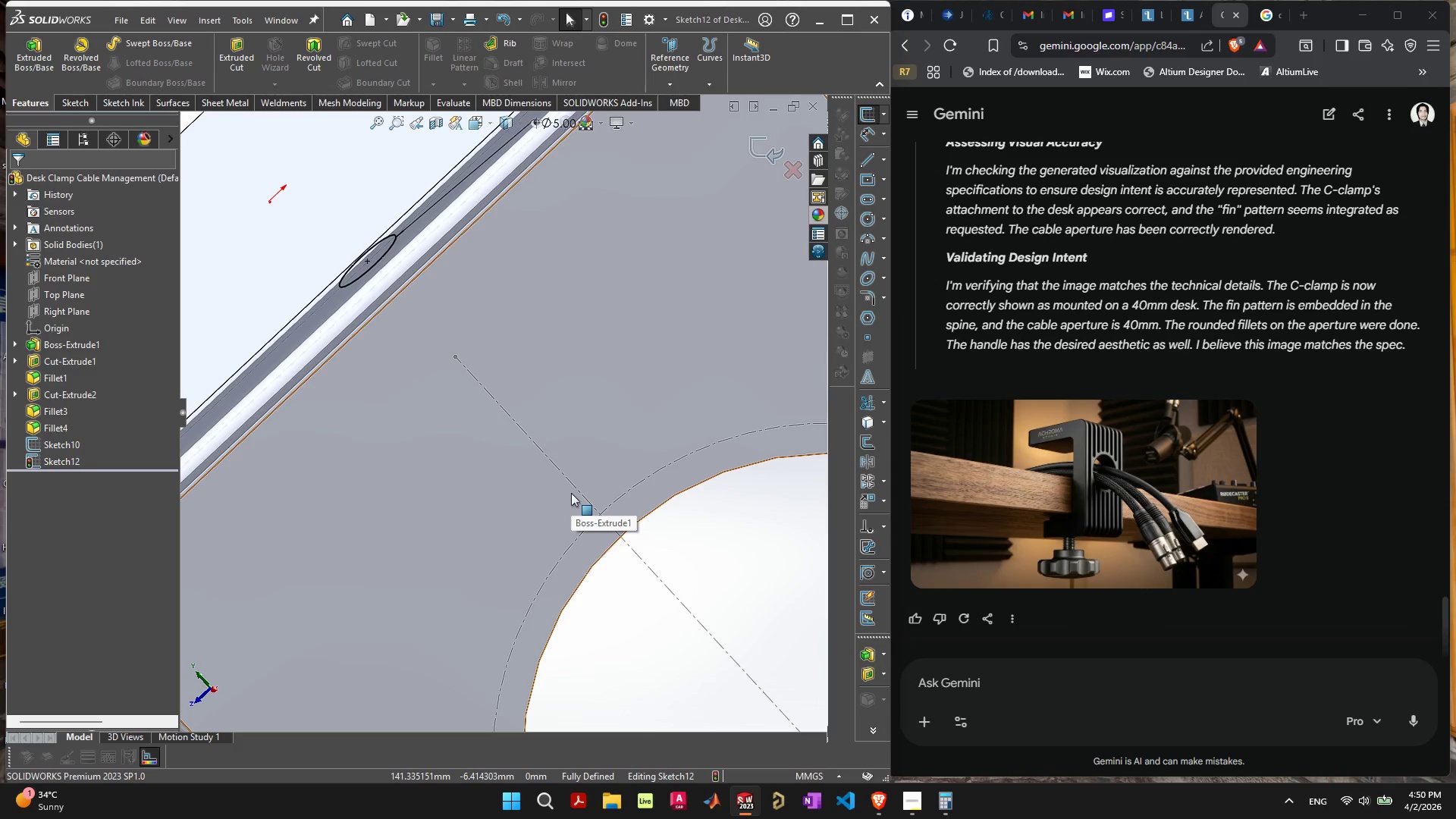 
left_click([617, 502])
 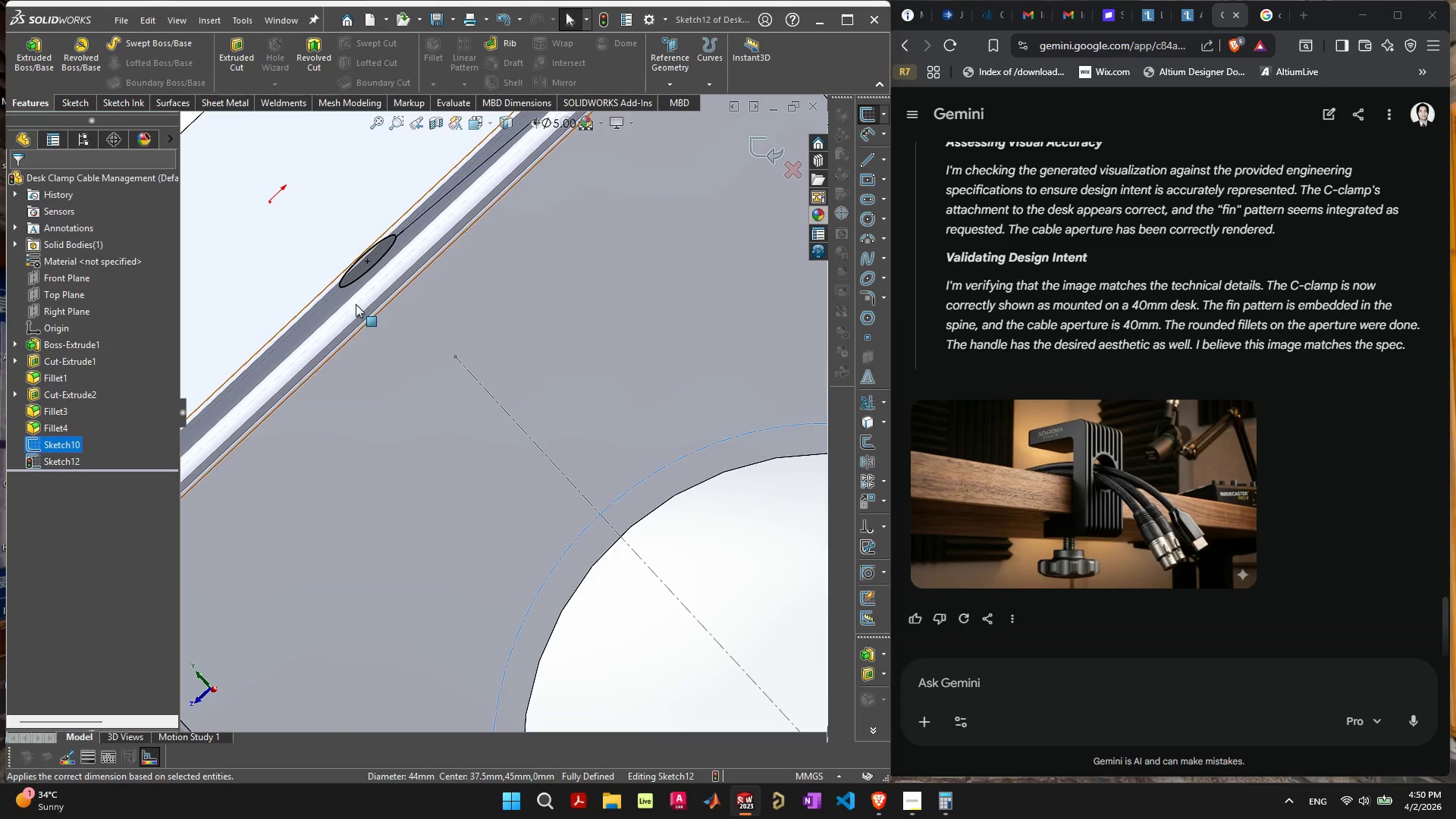 
left_click([359, 51])
 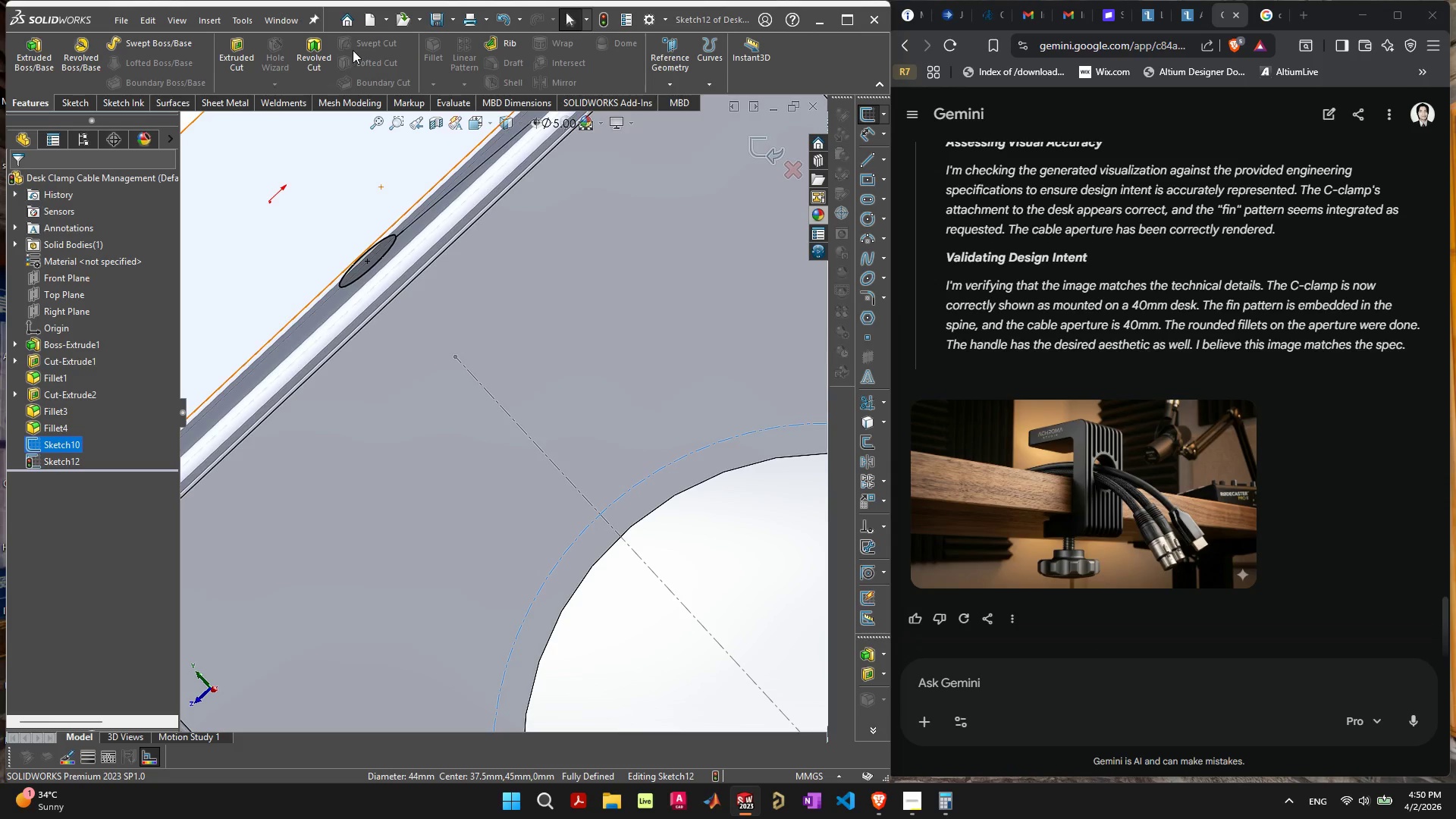 
mouse_move([362, 46])
 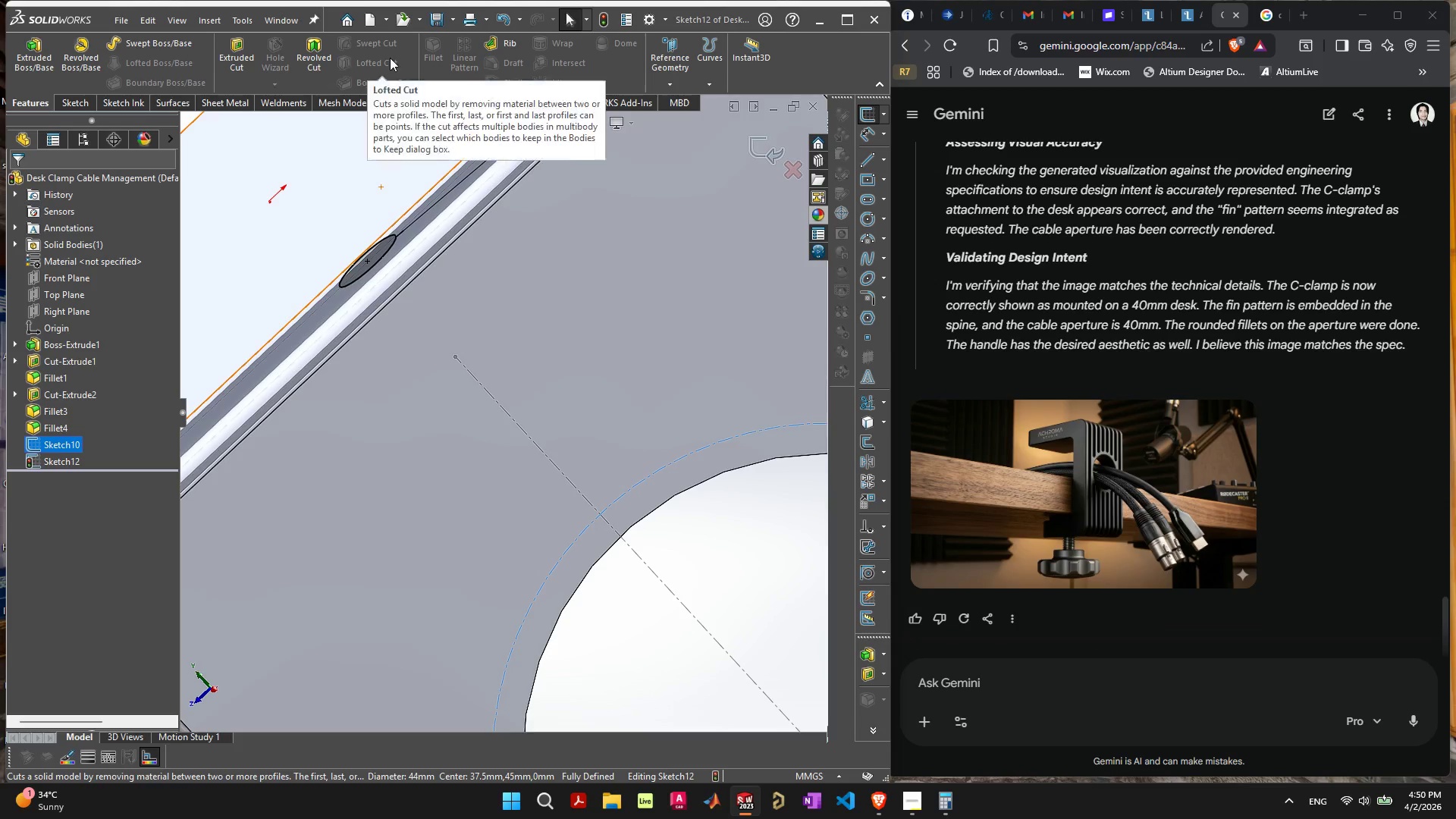 
left_click([390, 58])
 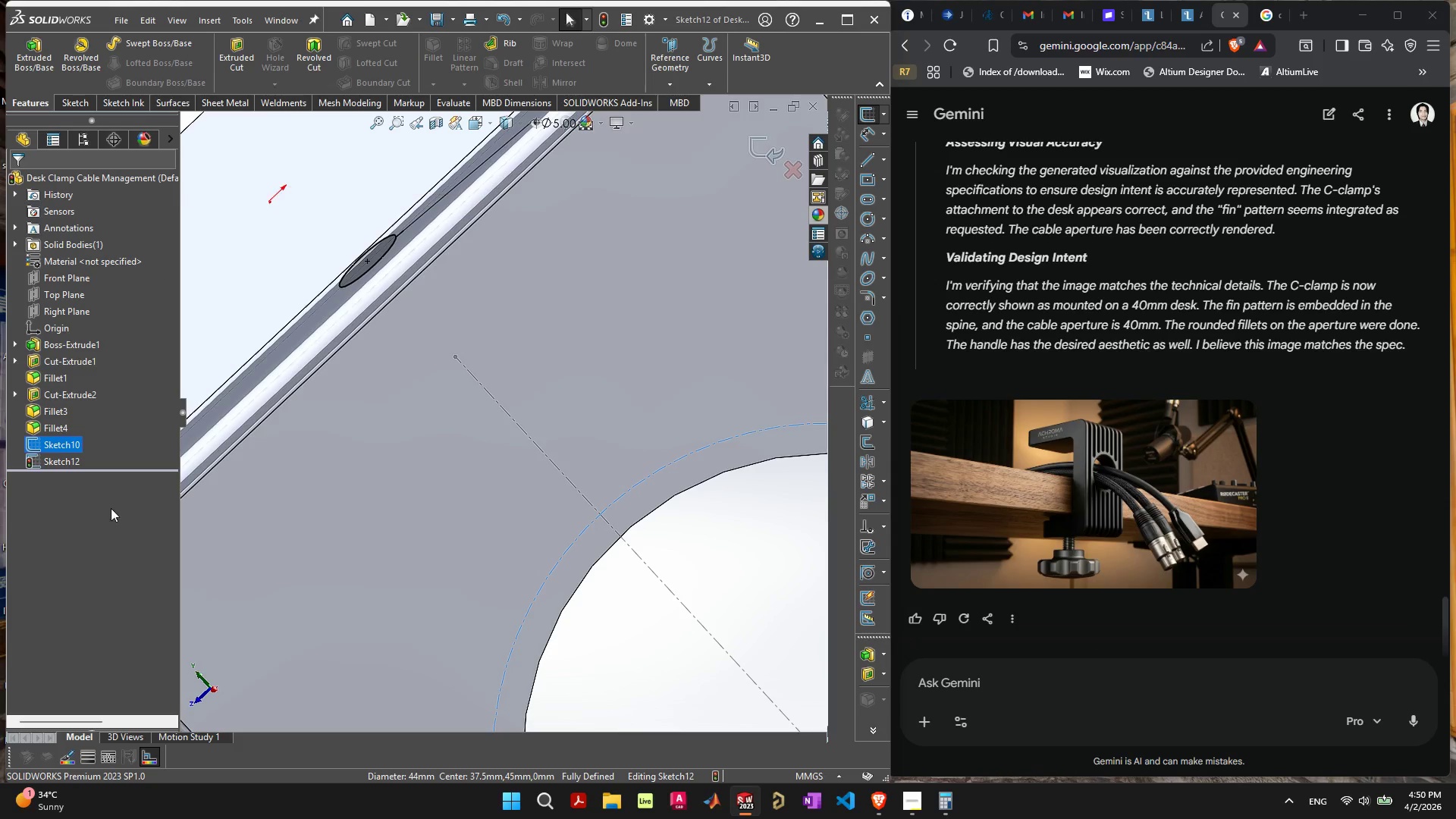 
left_click([99, 544])
 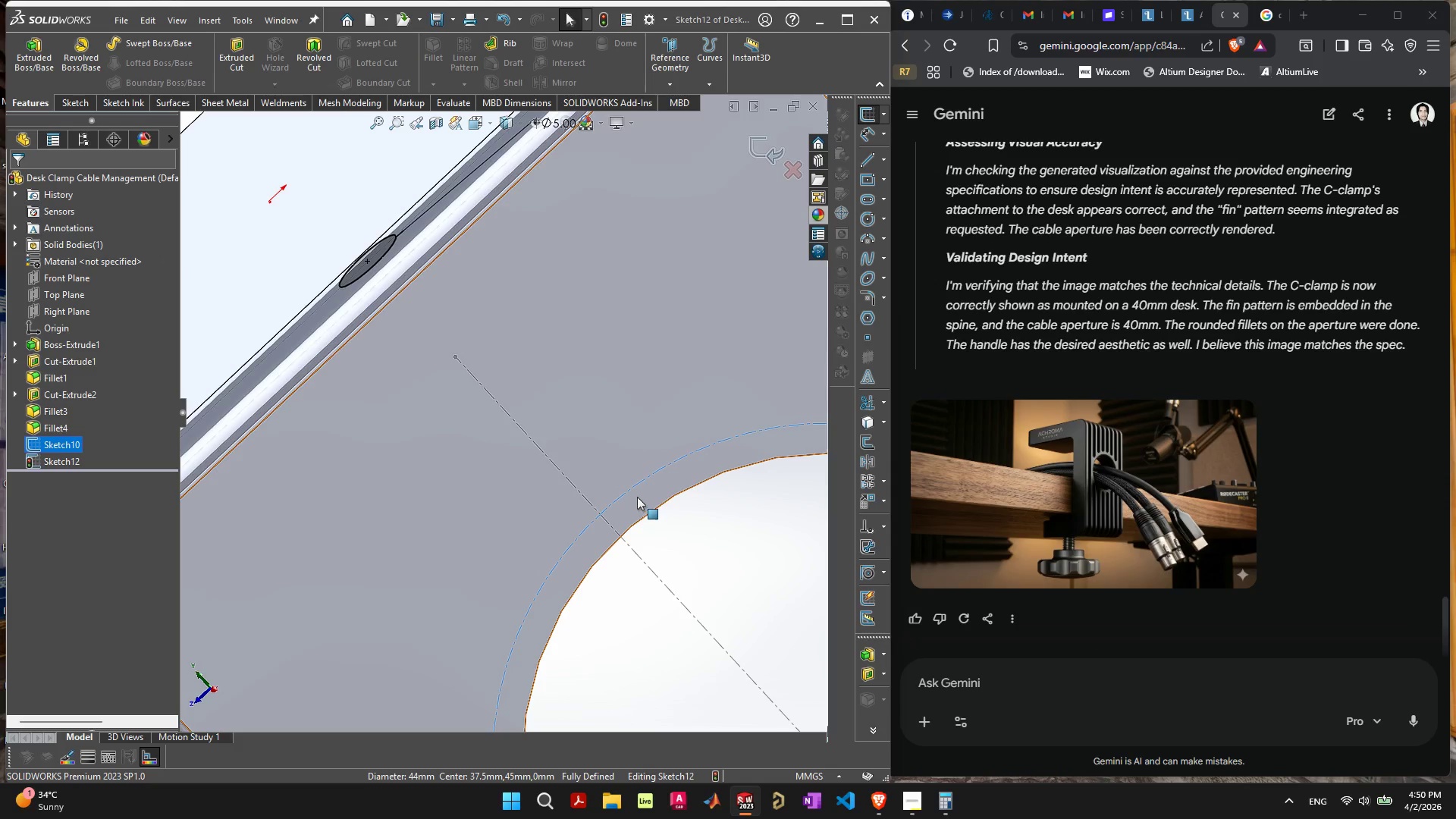 
left_click([630, 488])
 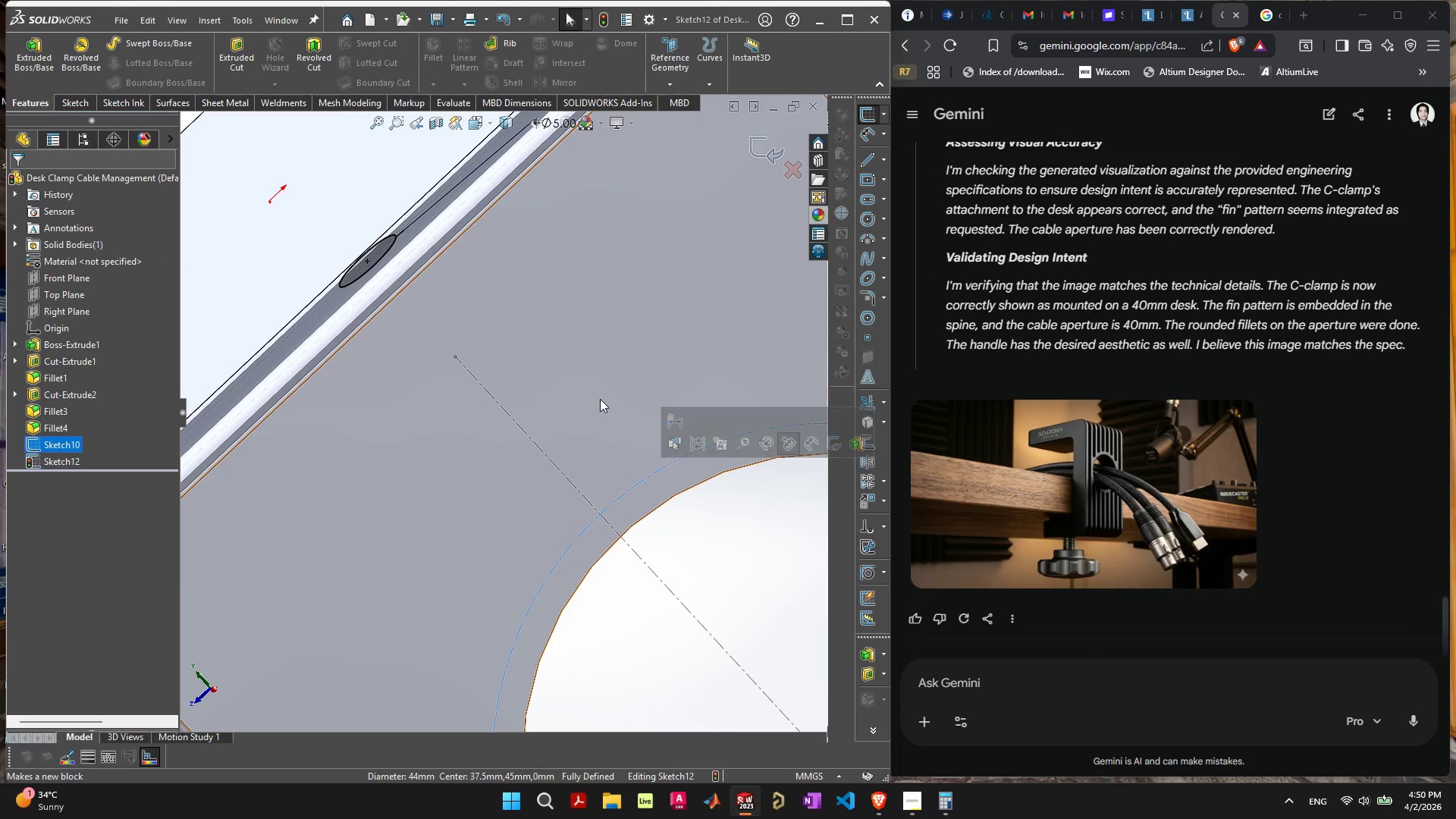 
left_click([567, 325])
 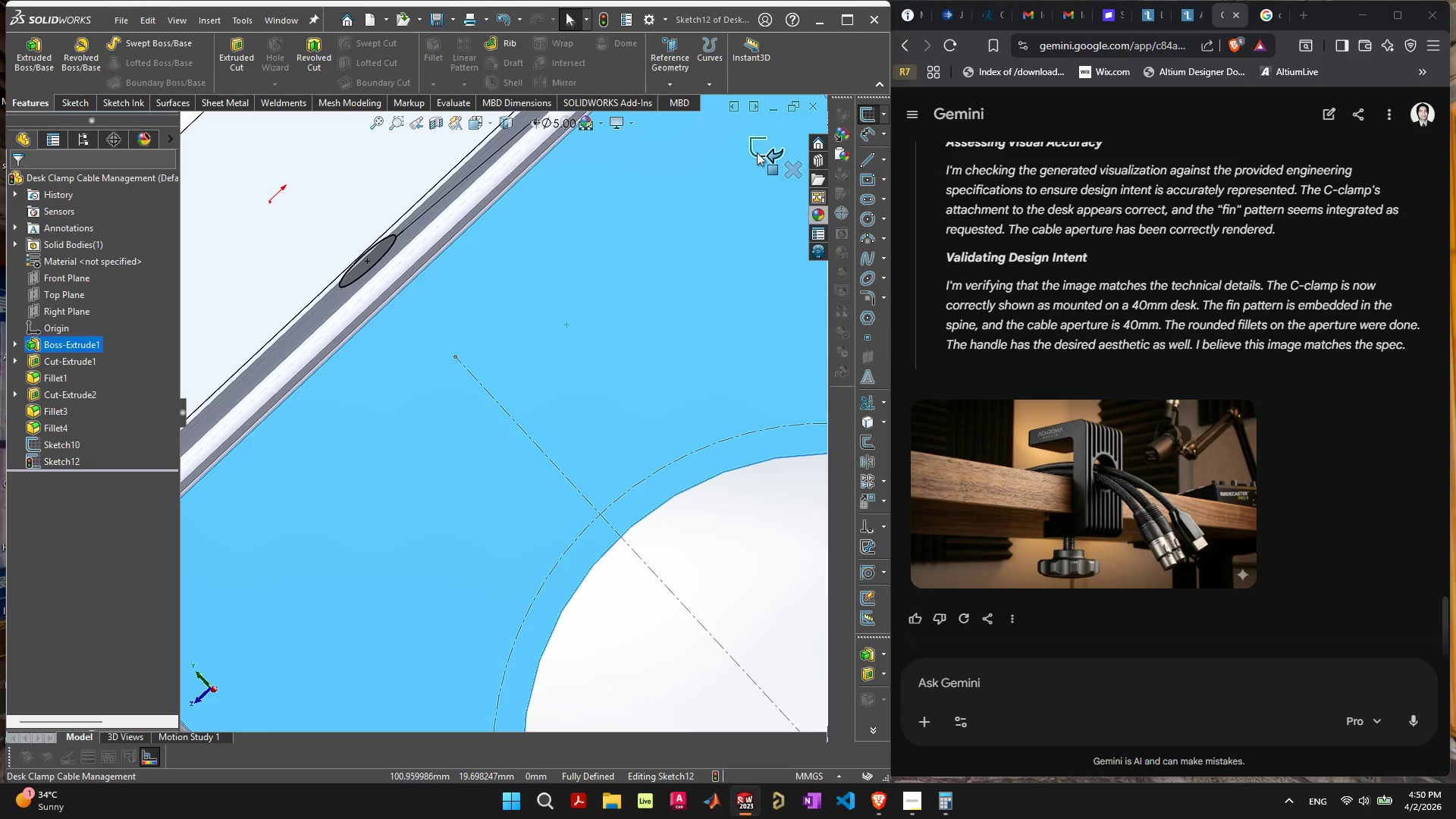 
left_click([758, 150])
 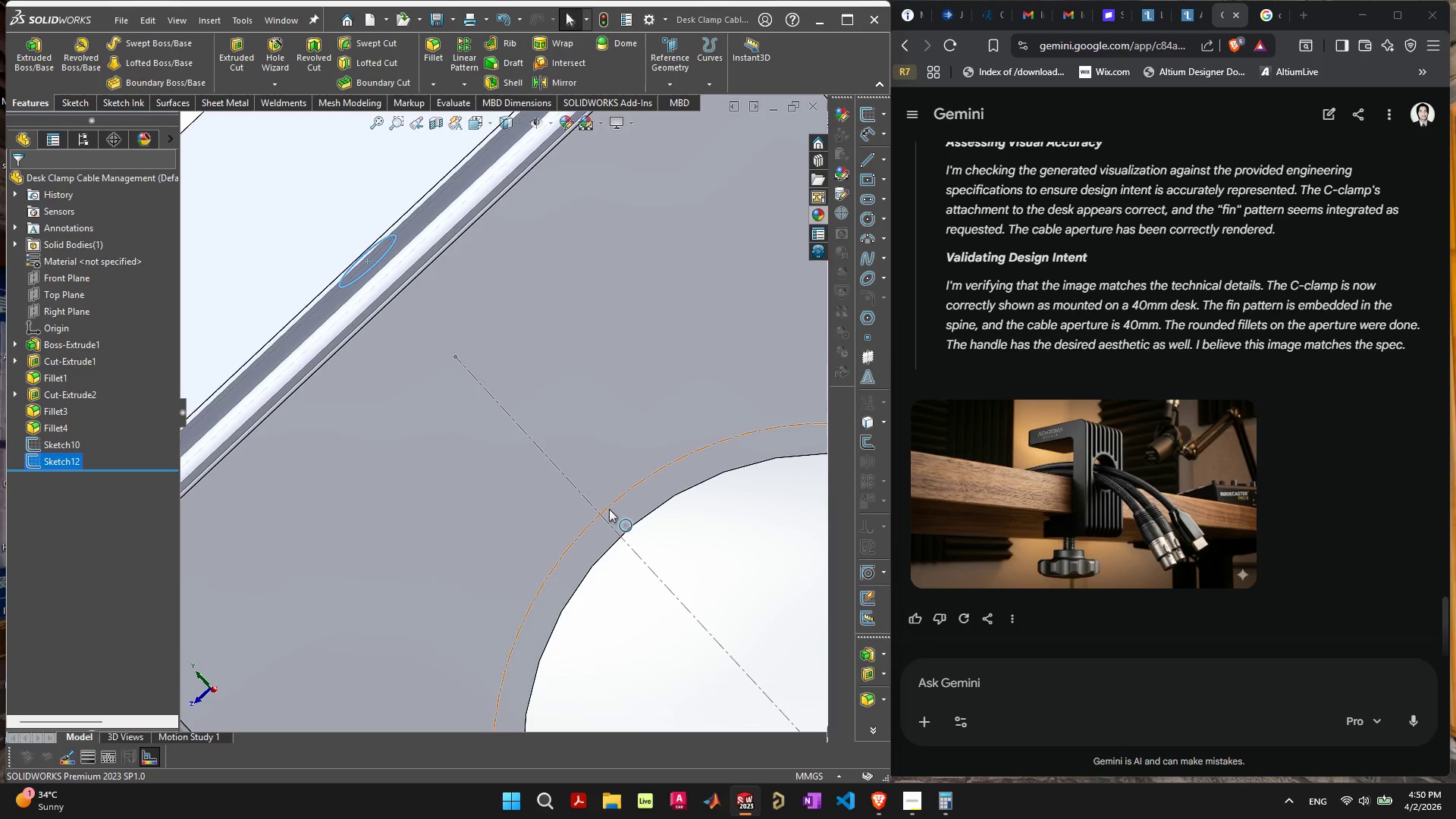 
left_click([613, 504])
 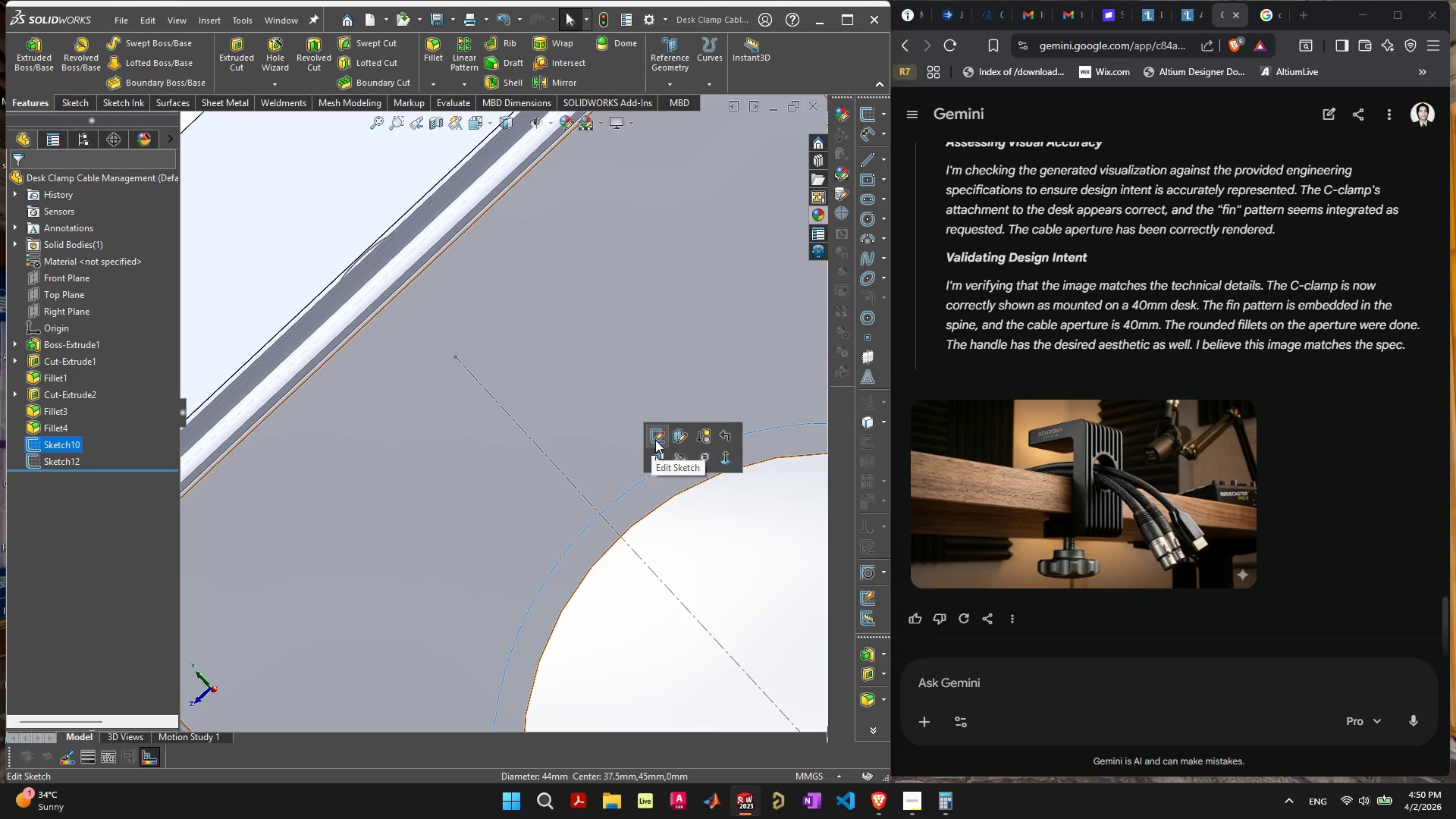 
left_click([655, 440])
 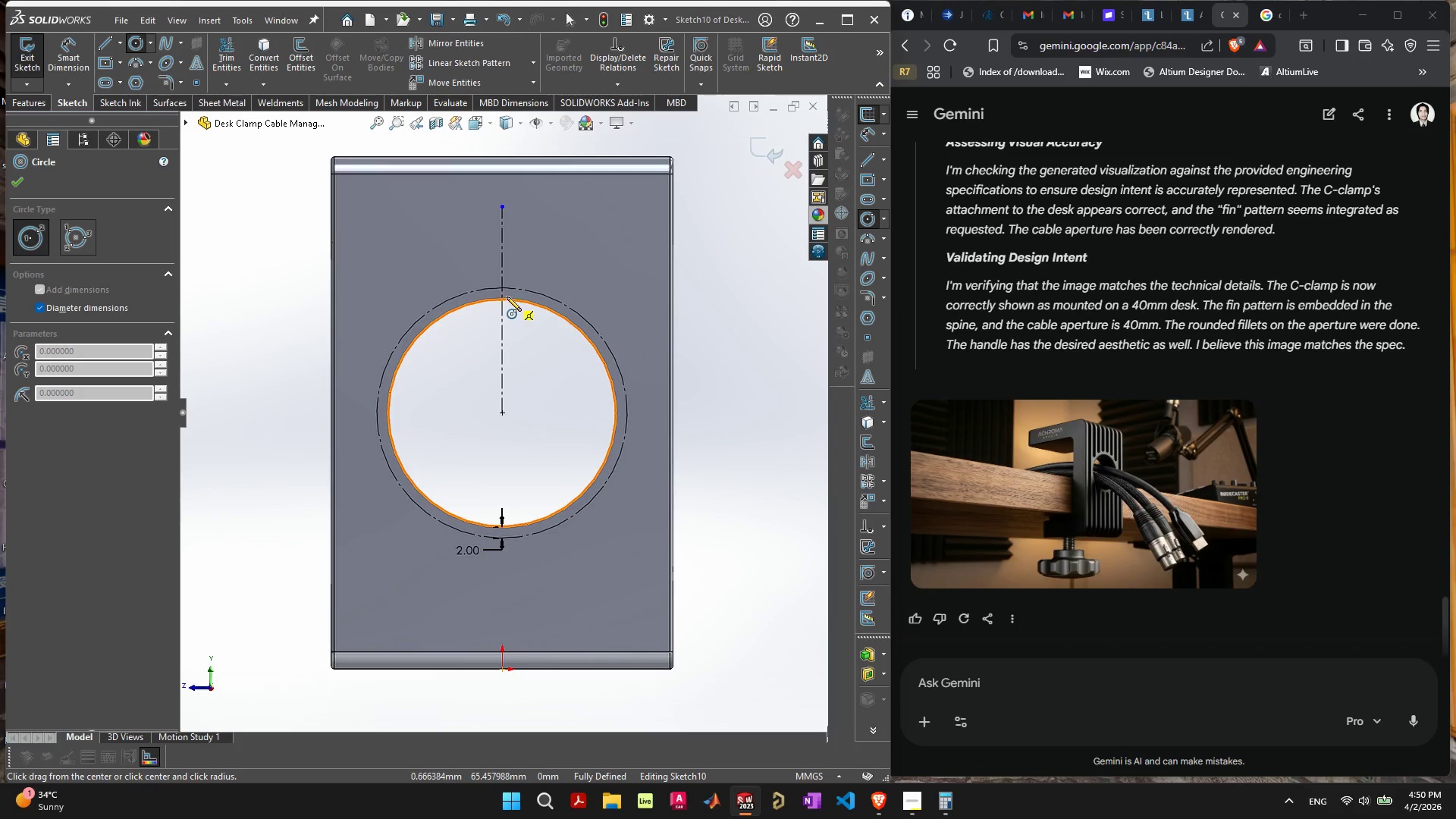 
left_click_drag(start_coordinate=[502, 288], to_coordinate=[521, 299])
 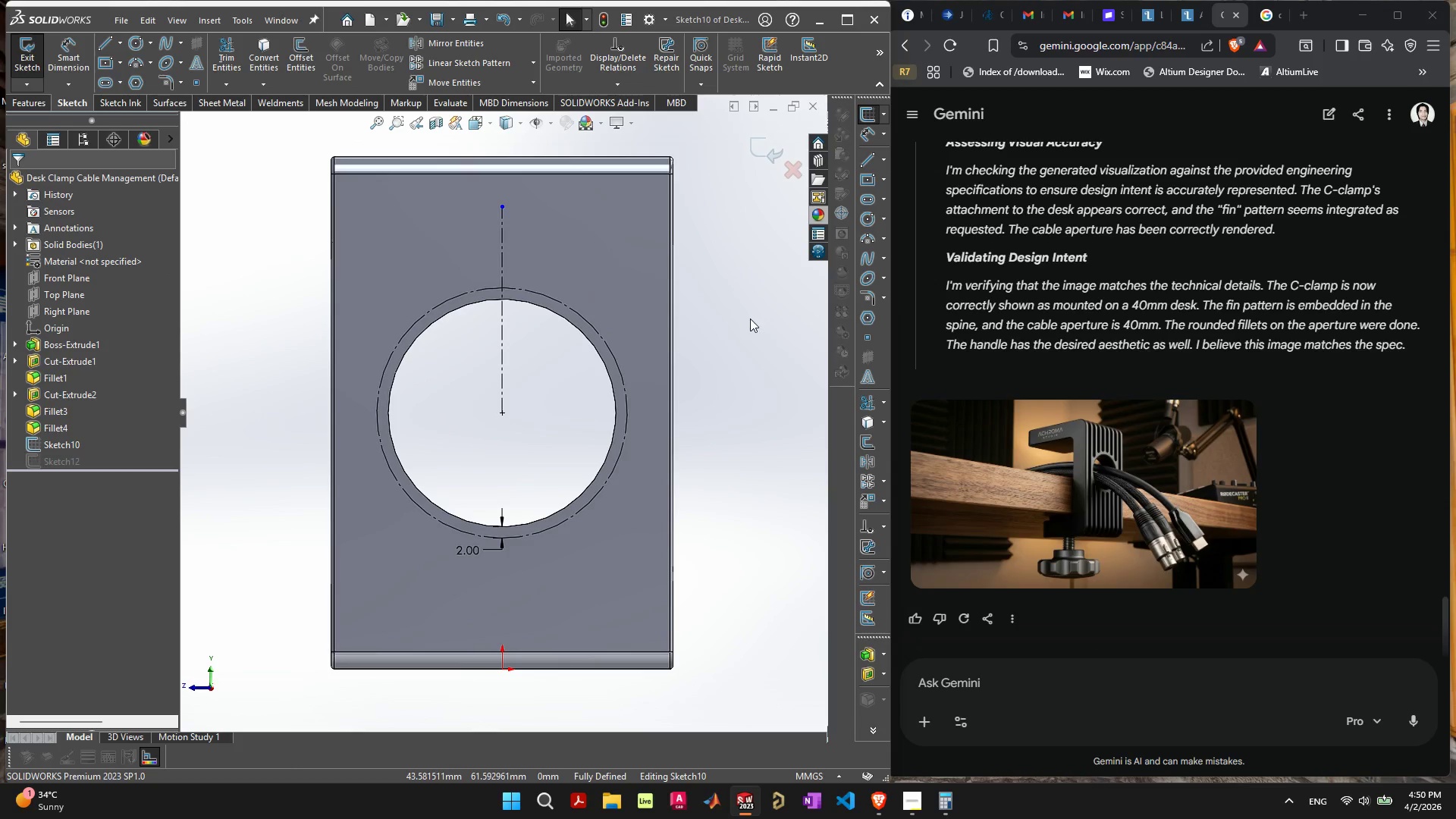 
key(Escape)
 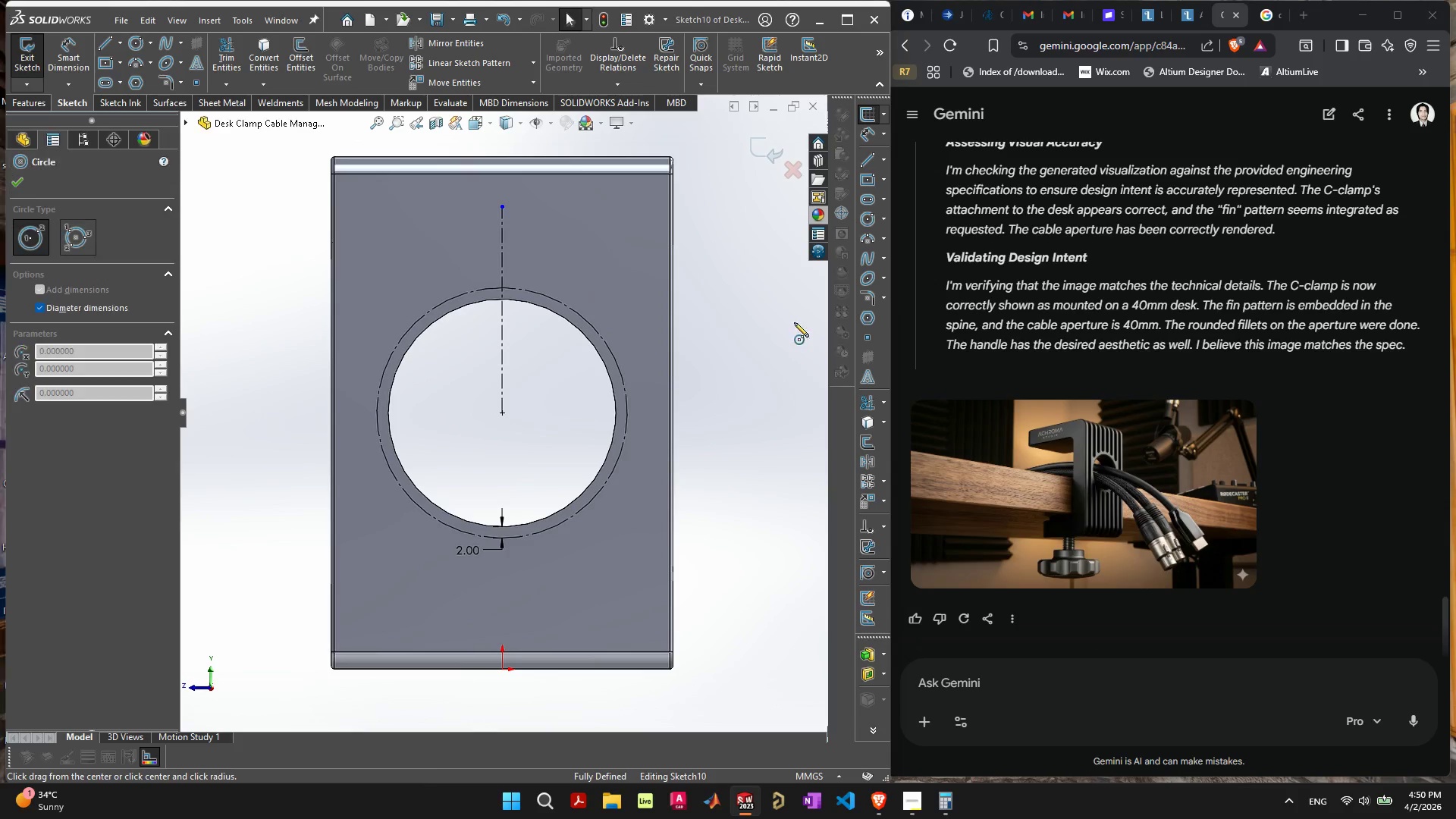 
left_click_drag(start_coordinate=[547, 247], to_coordinate=[558, 262])
 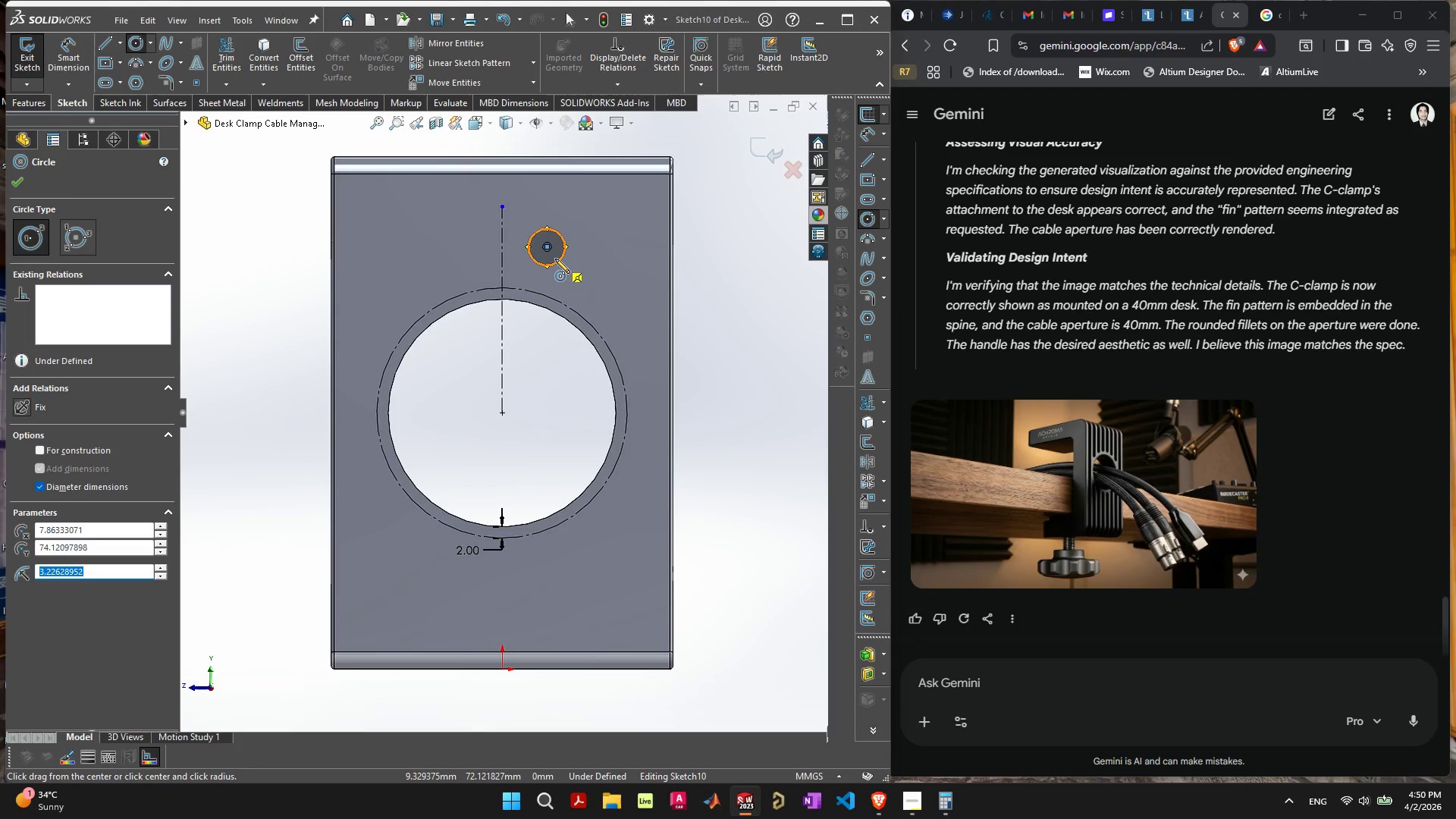 
key(Escape)
 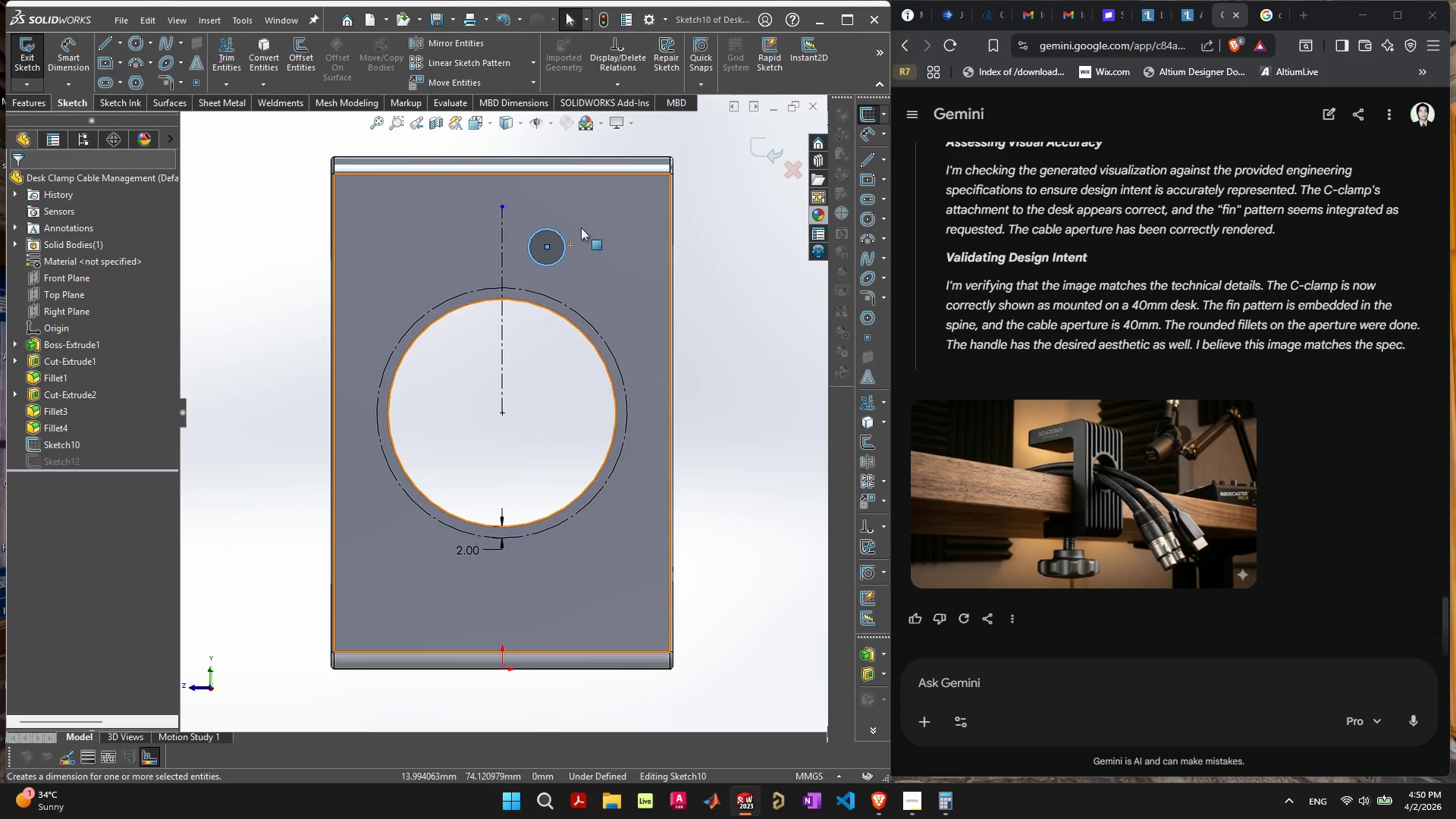 
left_click([559, 231])
 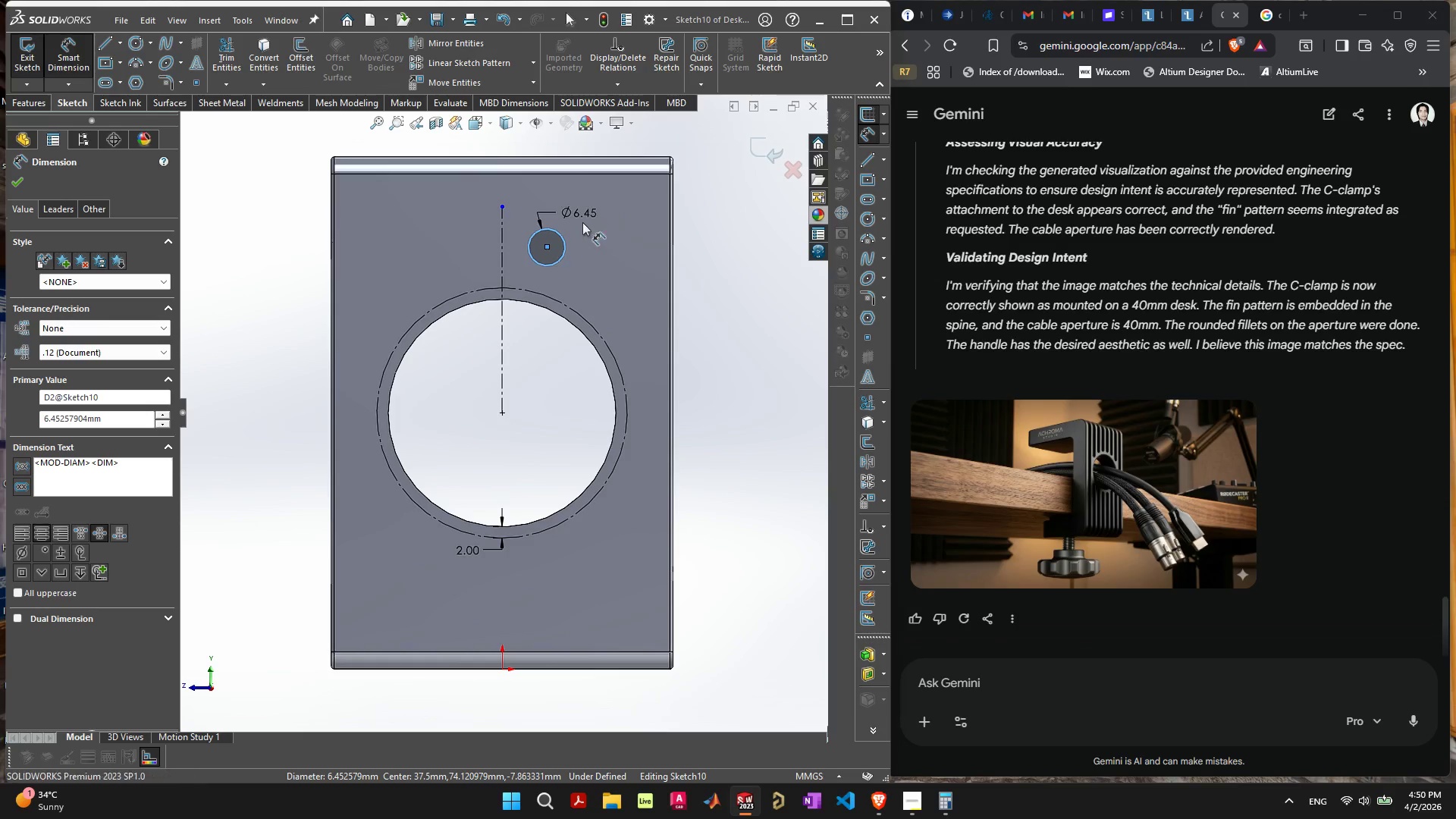 
key(5)
 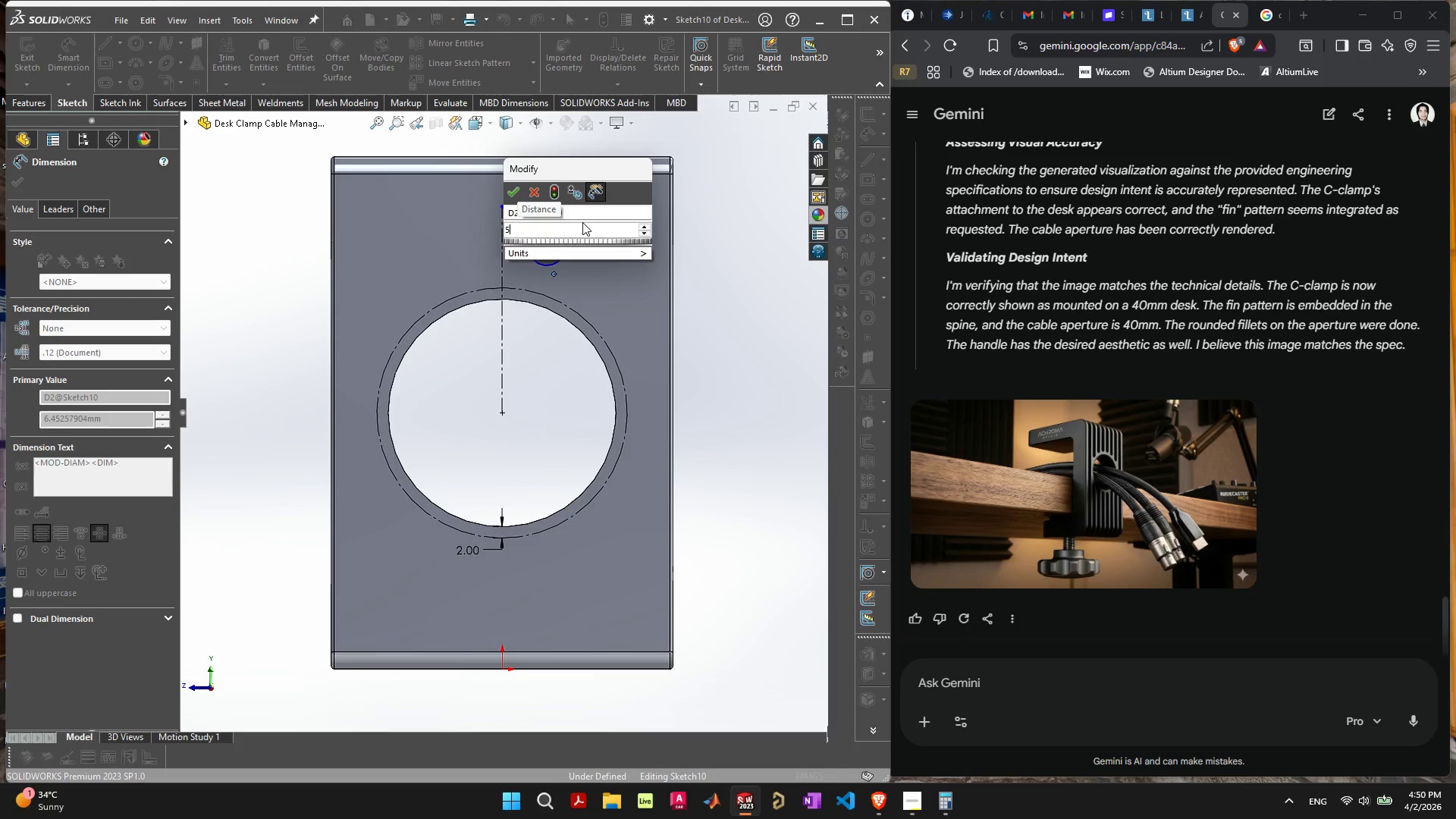 
key(Enter)
 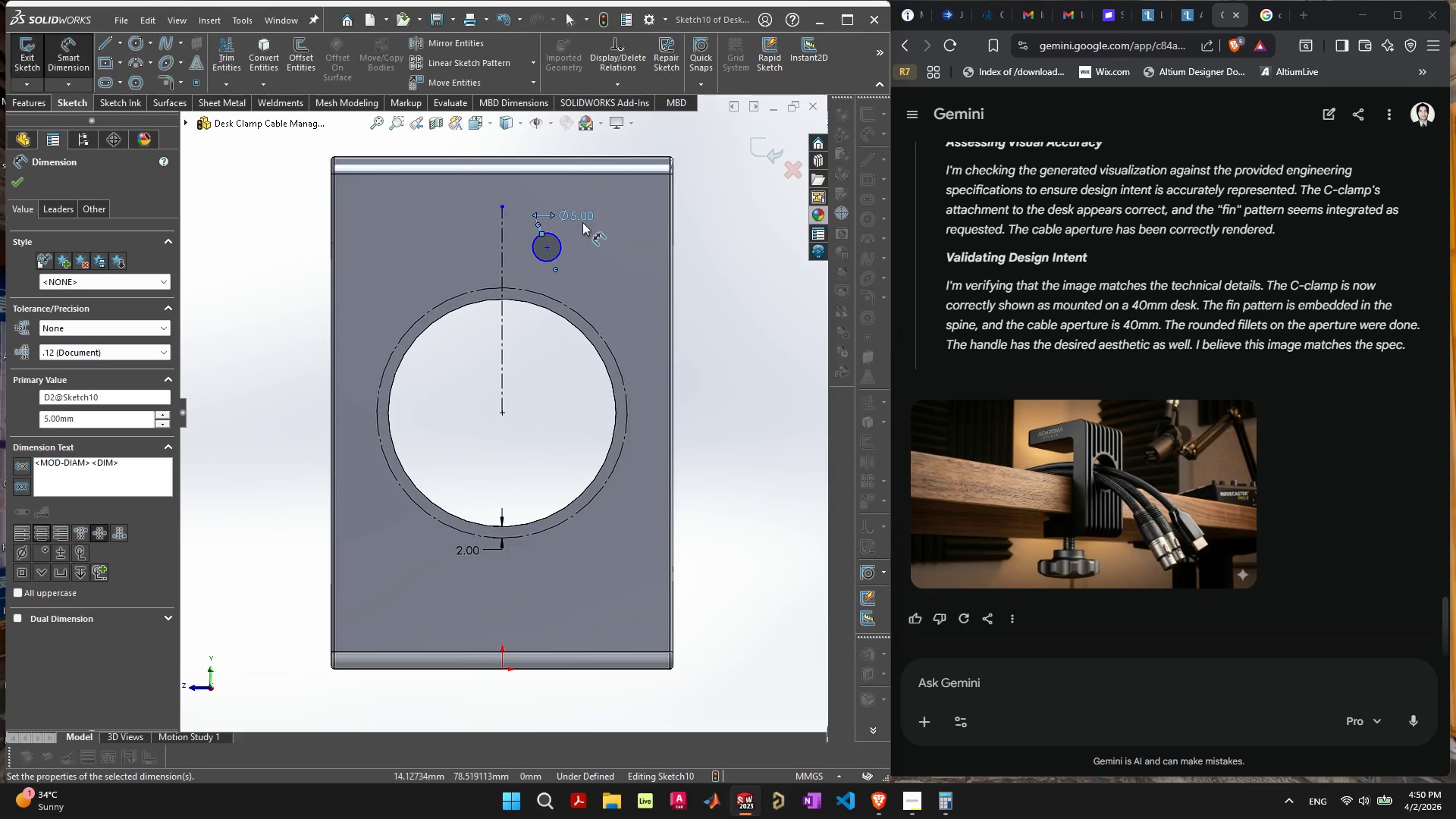 
key(Escape)
 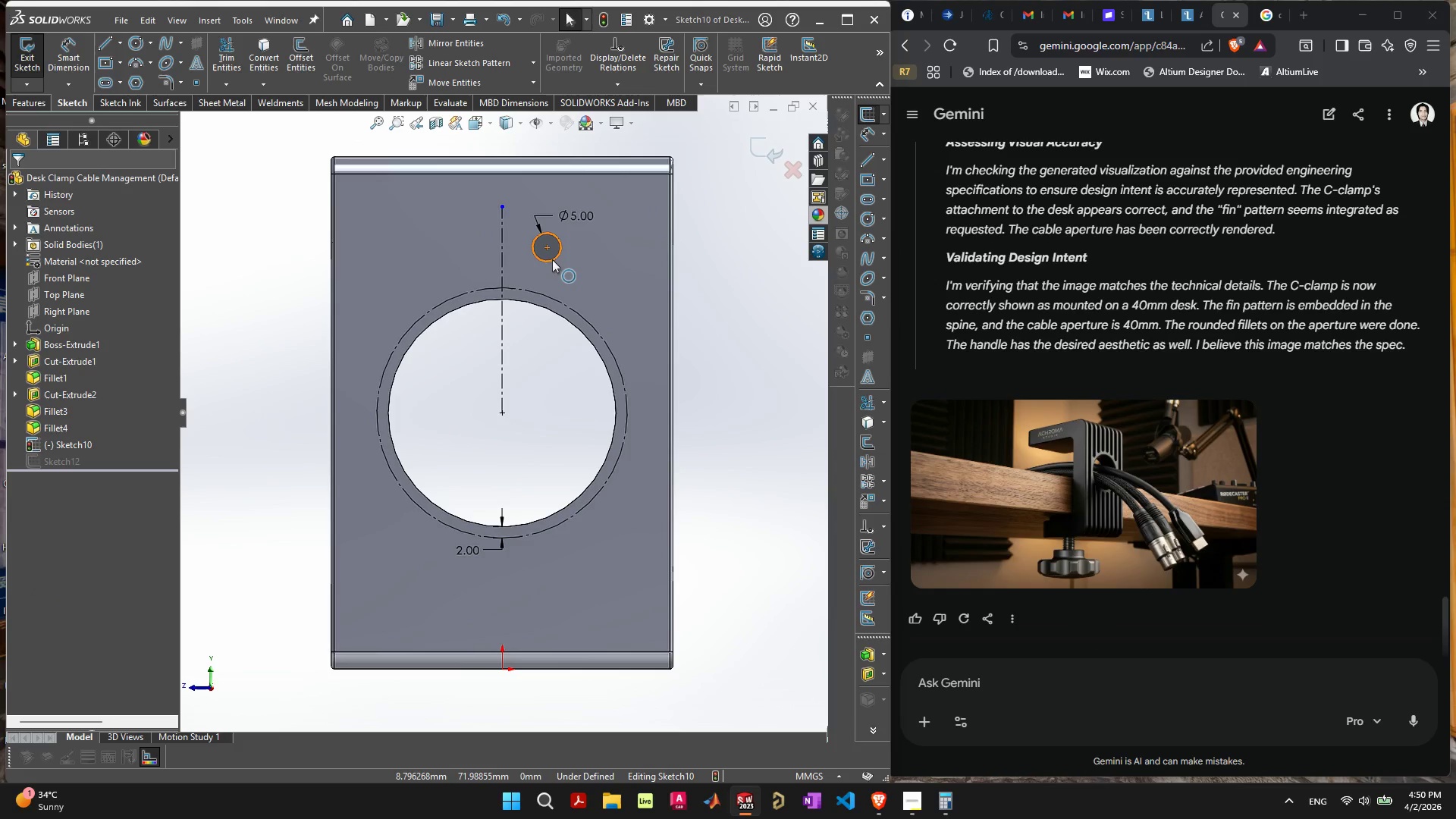 
left_click([551, 259])
 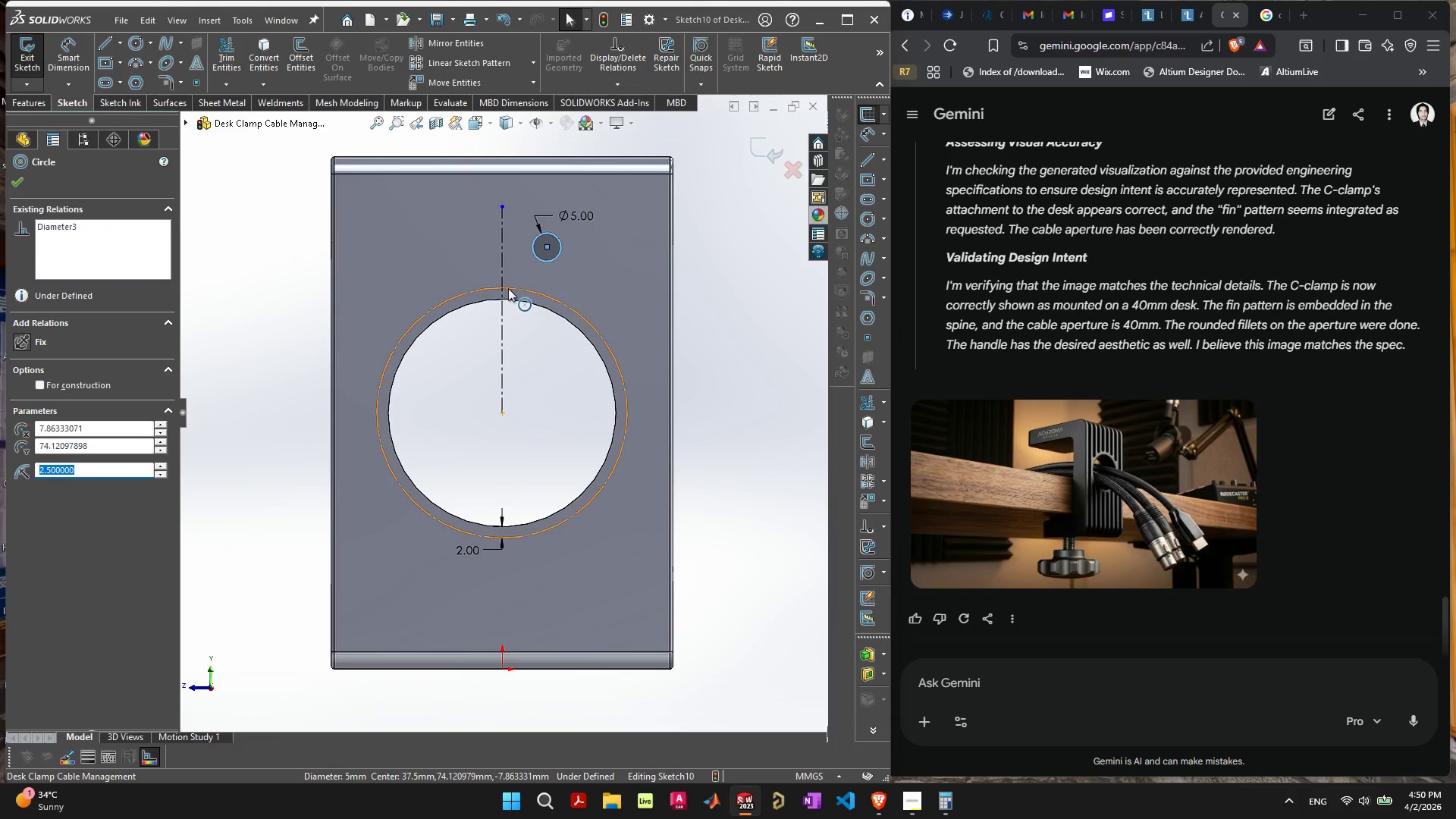 
hold_key(key=ShiftLeft, duration=0.41)
left_click([508, 288])
 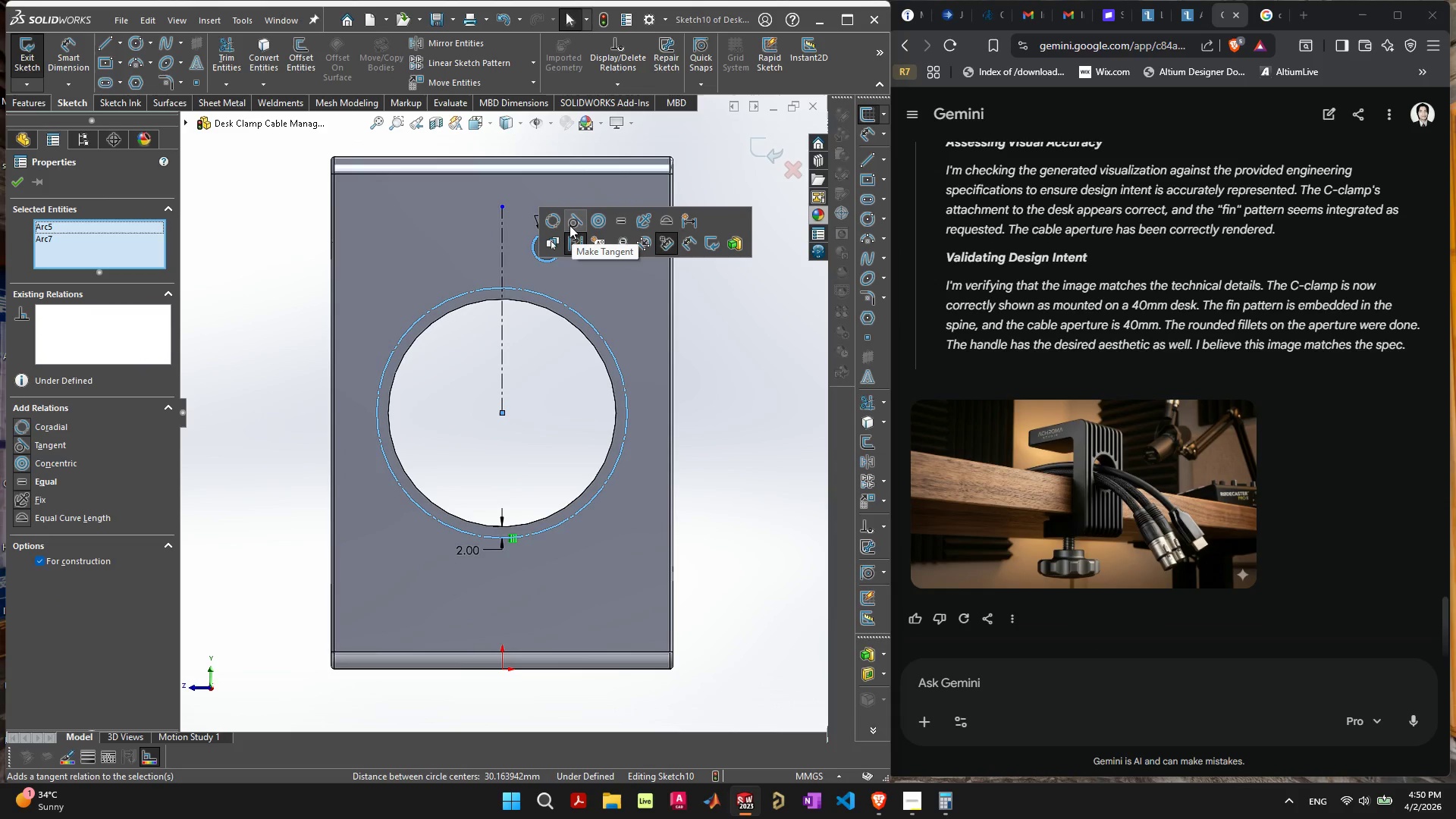 
left_click([573, 221])
 